 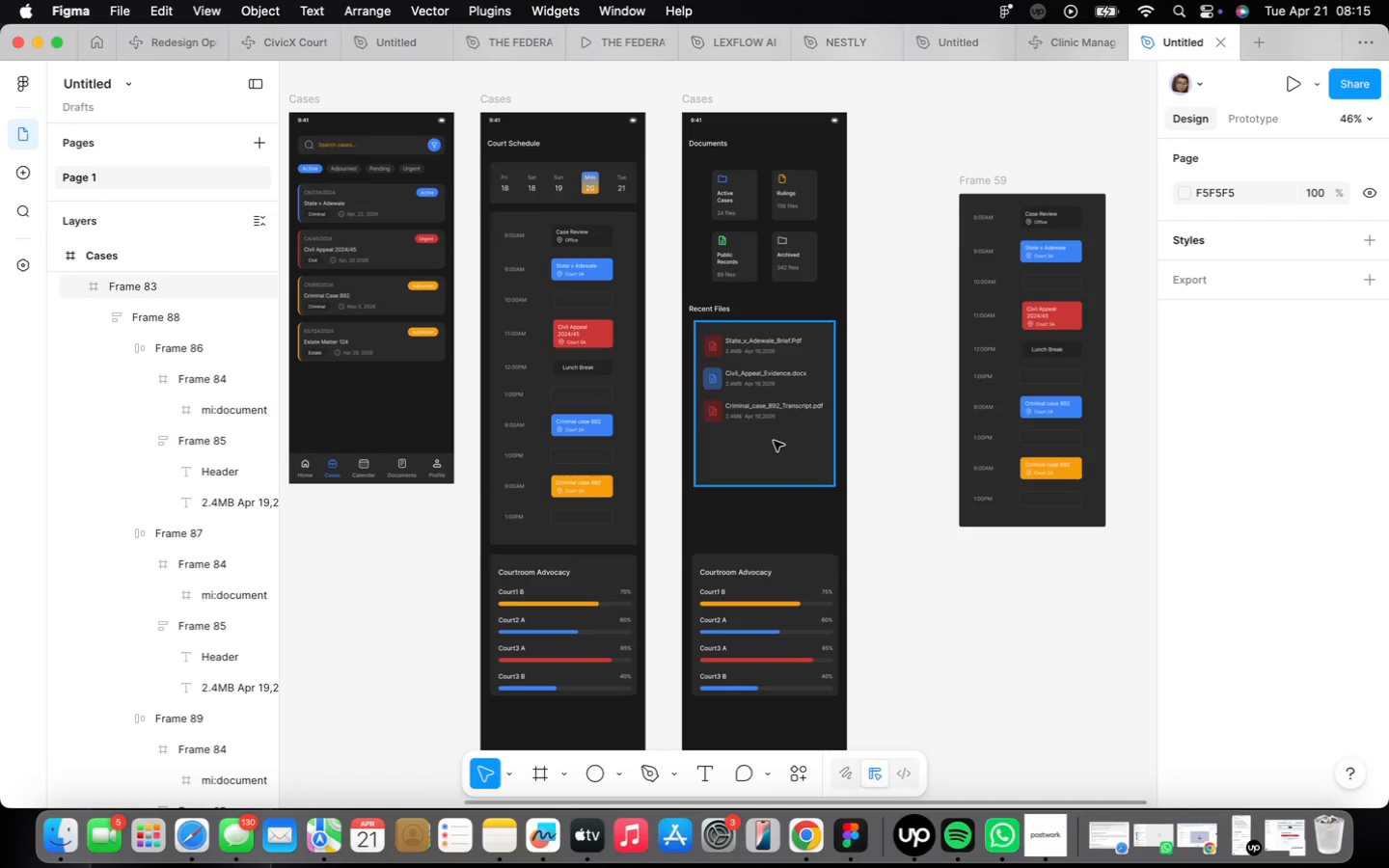 
scroll: coordinate [767, 428], scroll_direction: up, amount: 18.0
 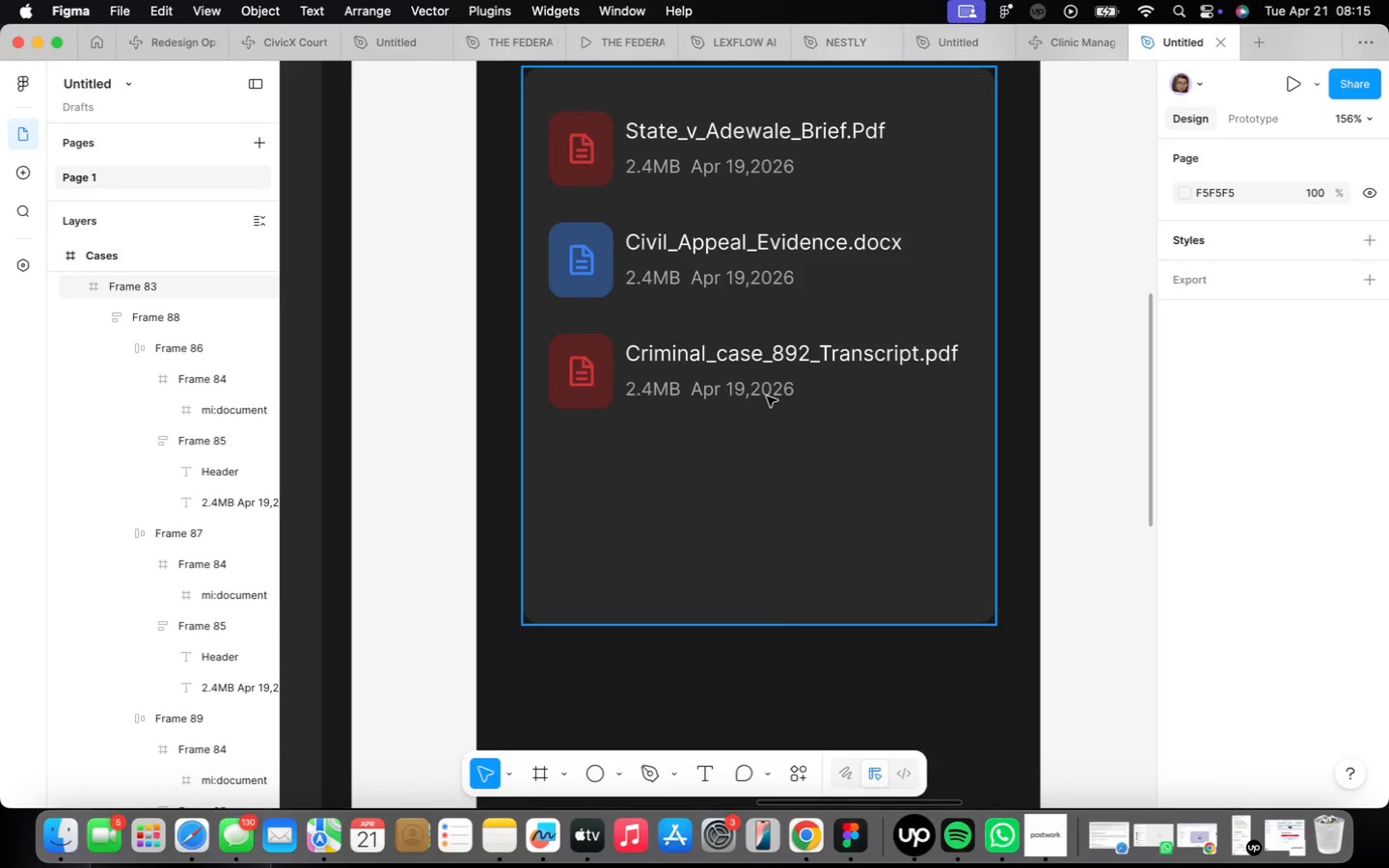 
double_click([767, 396])
 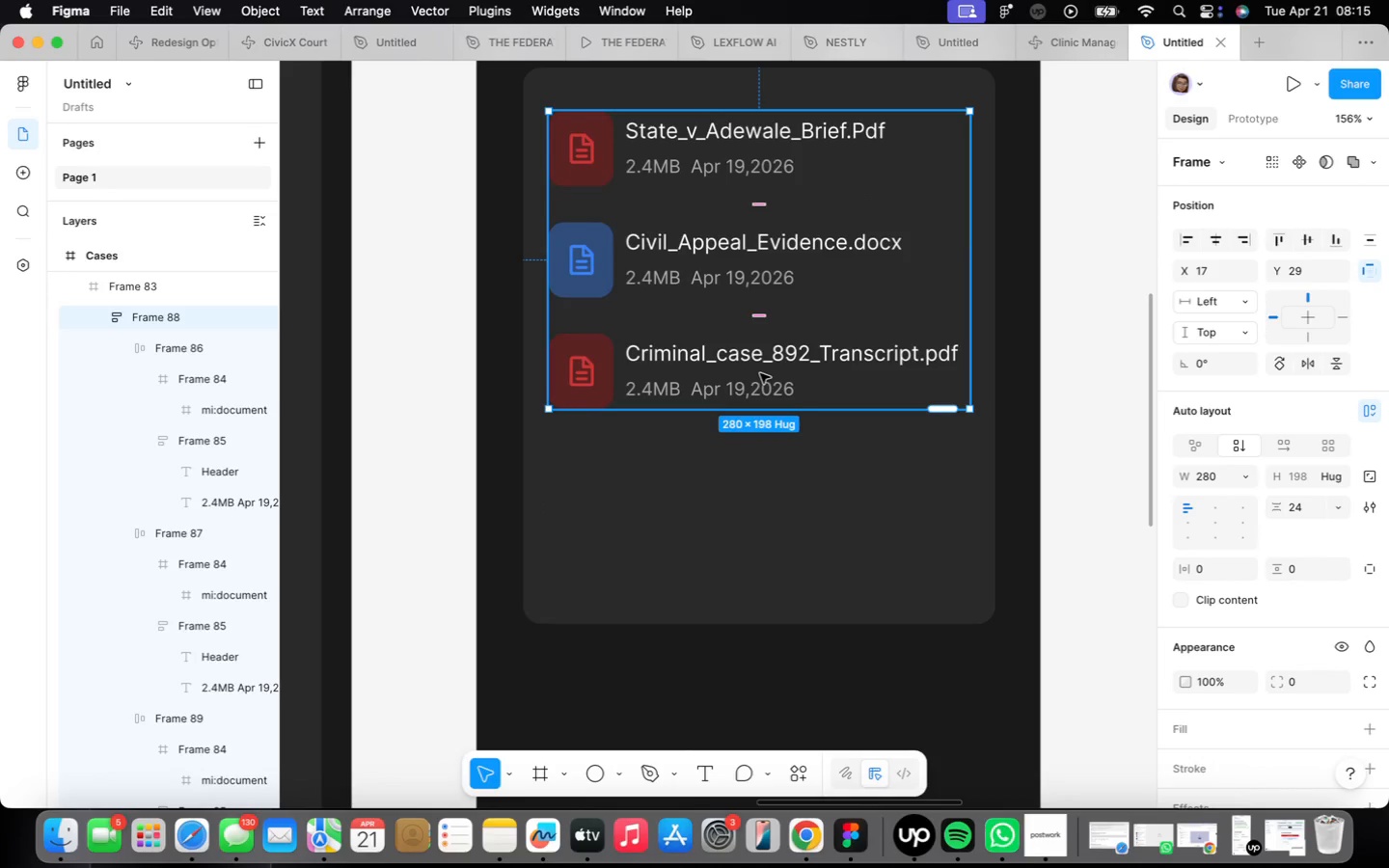 
double_click([760, 373])
 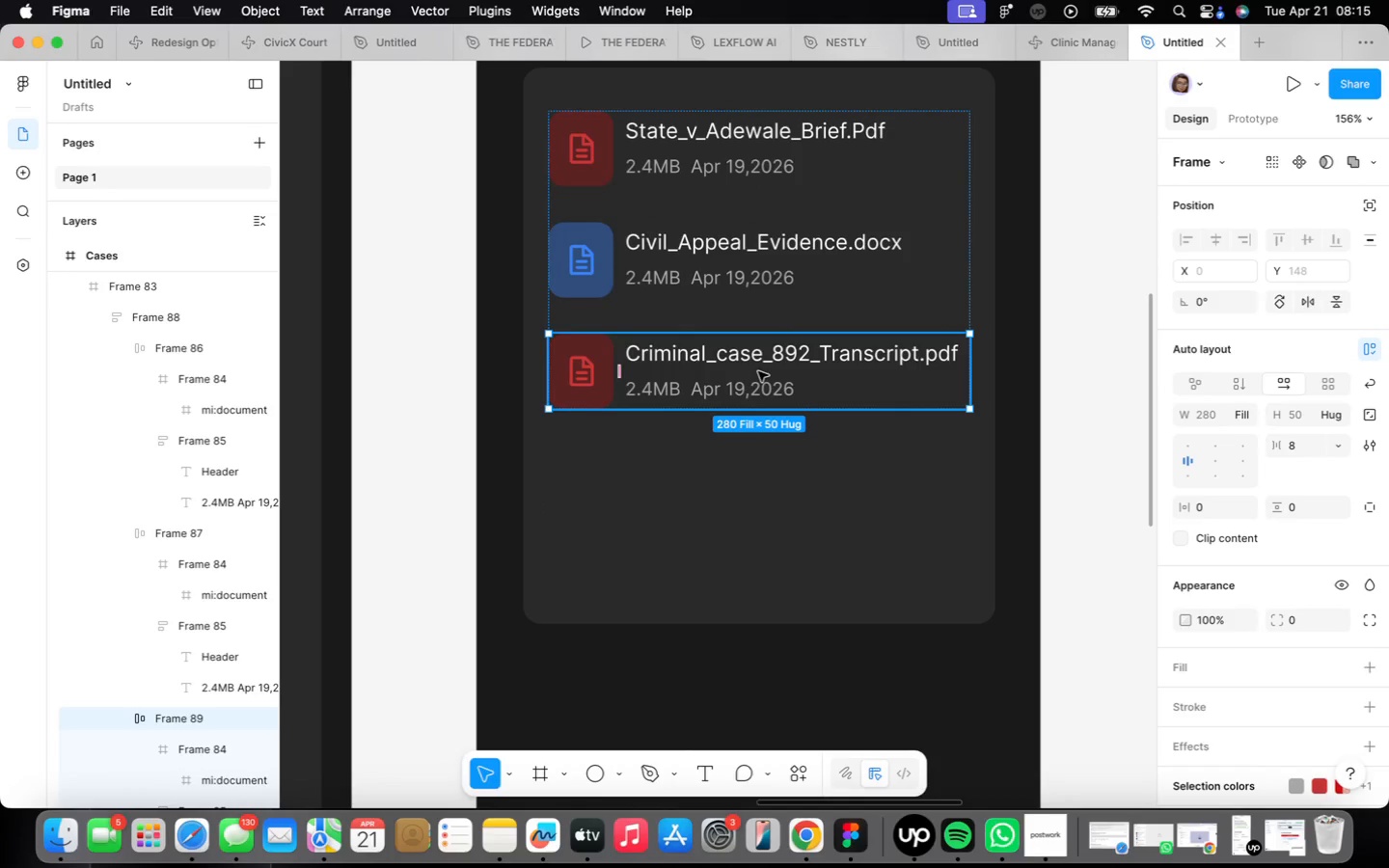 
key(Meta+CommandLeft)
 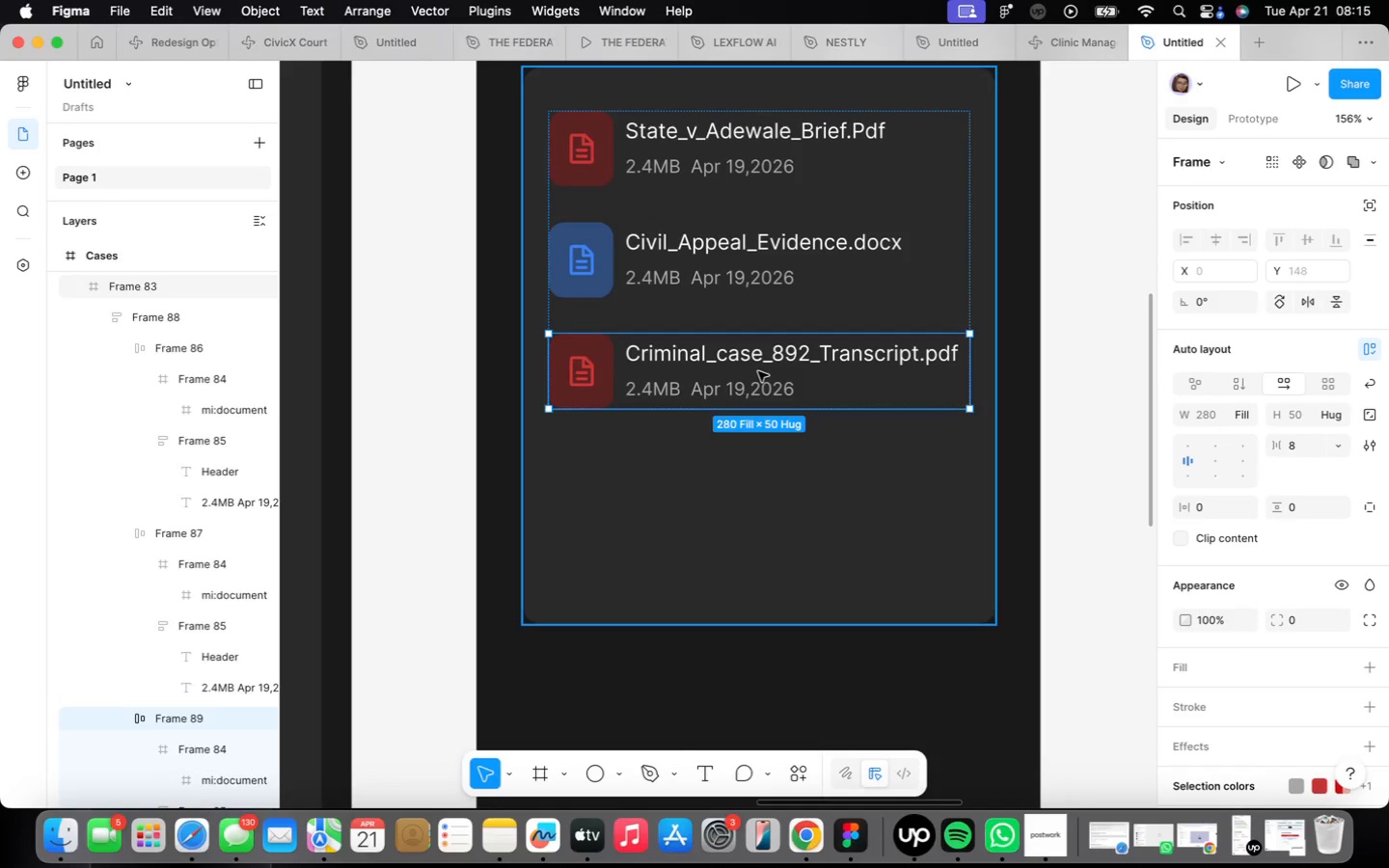 
key(Meta+D)
 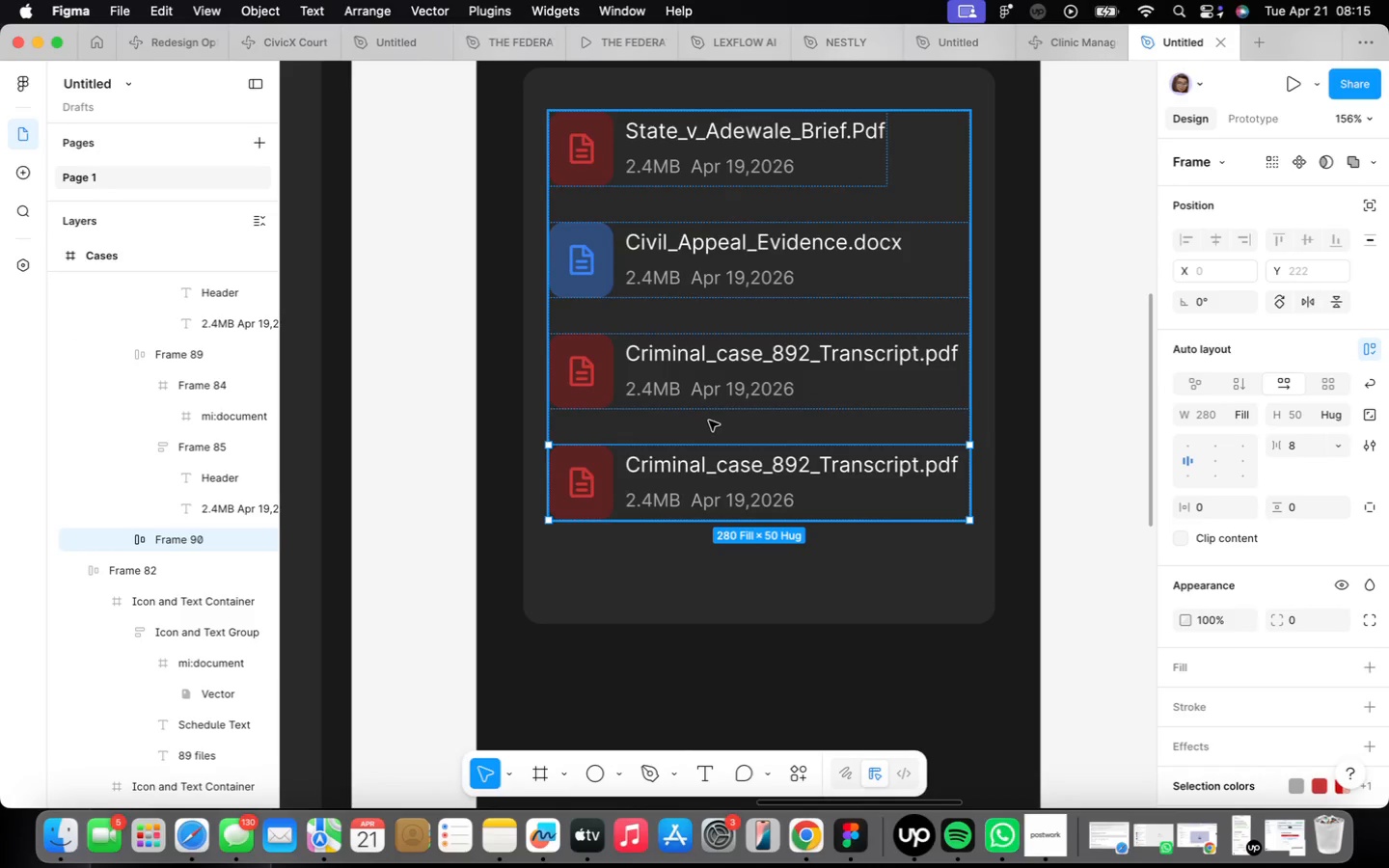 
scroll: coordinate [690, 436], scroll_direction: up, amount: 3.0
 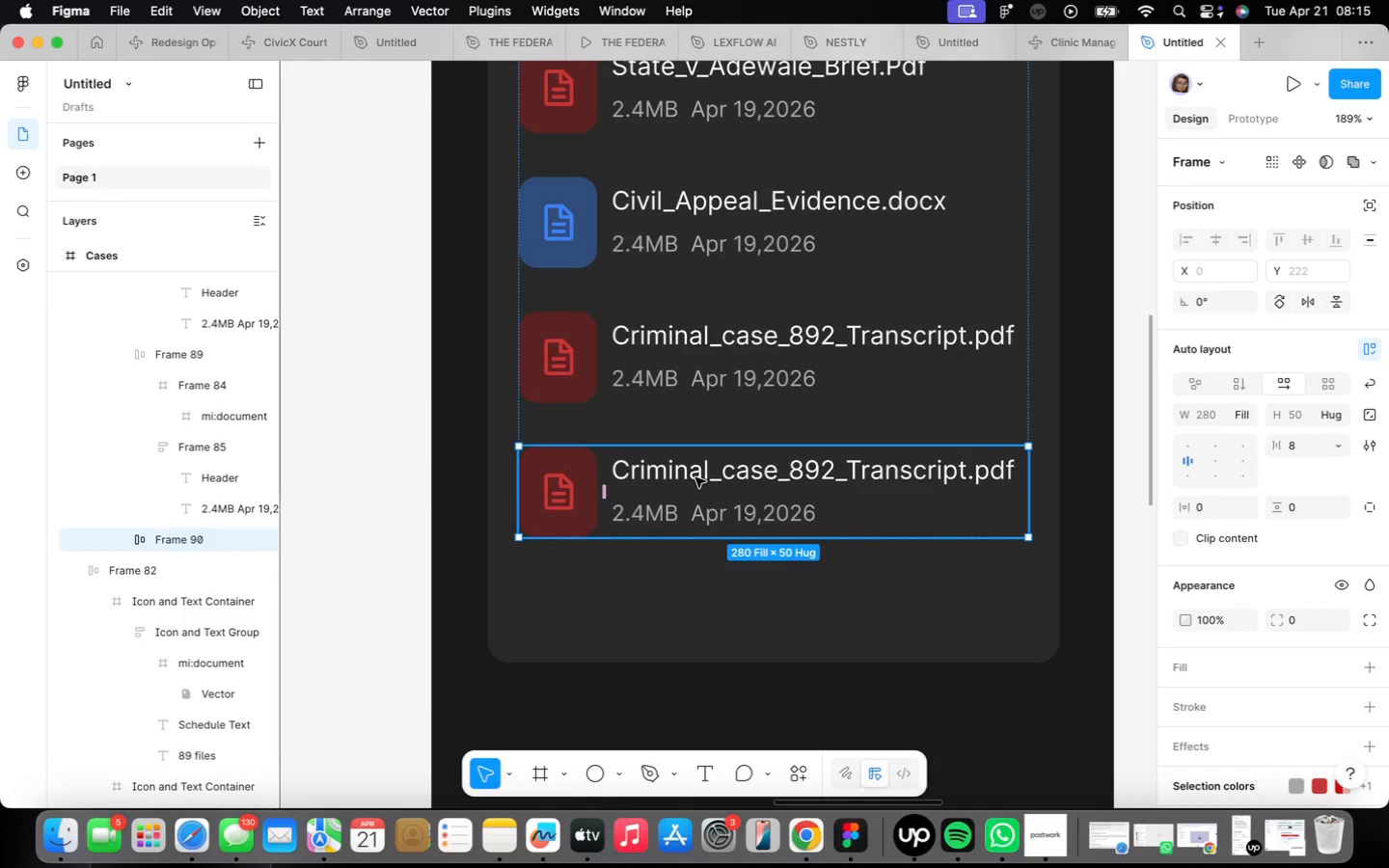 
double_click([695, 477])
 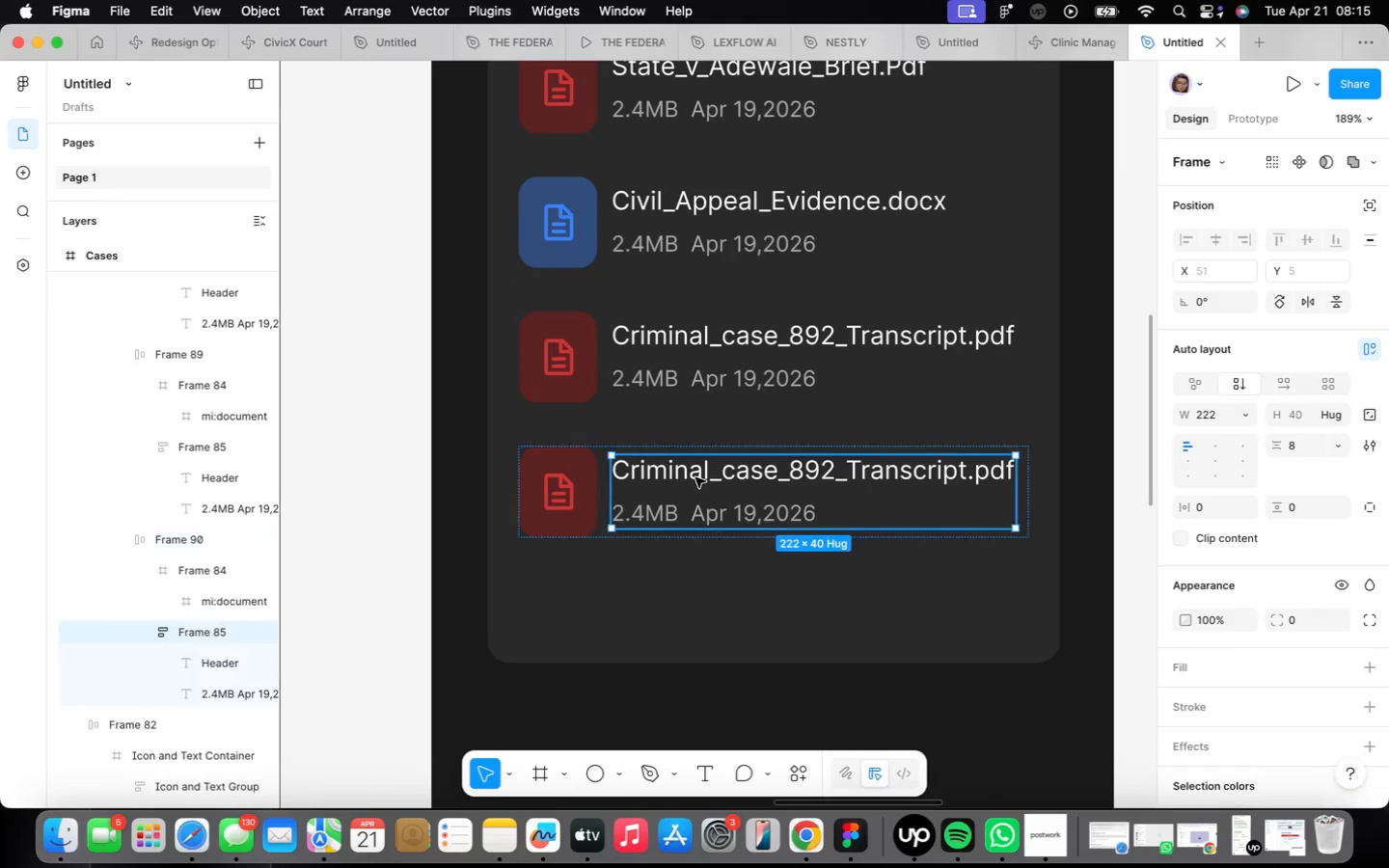 
triple_click([694, 476])
 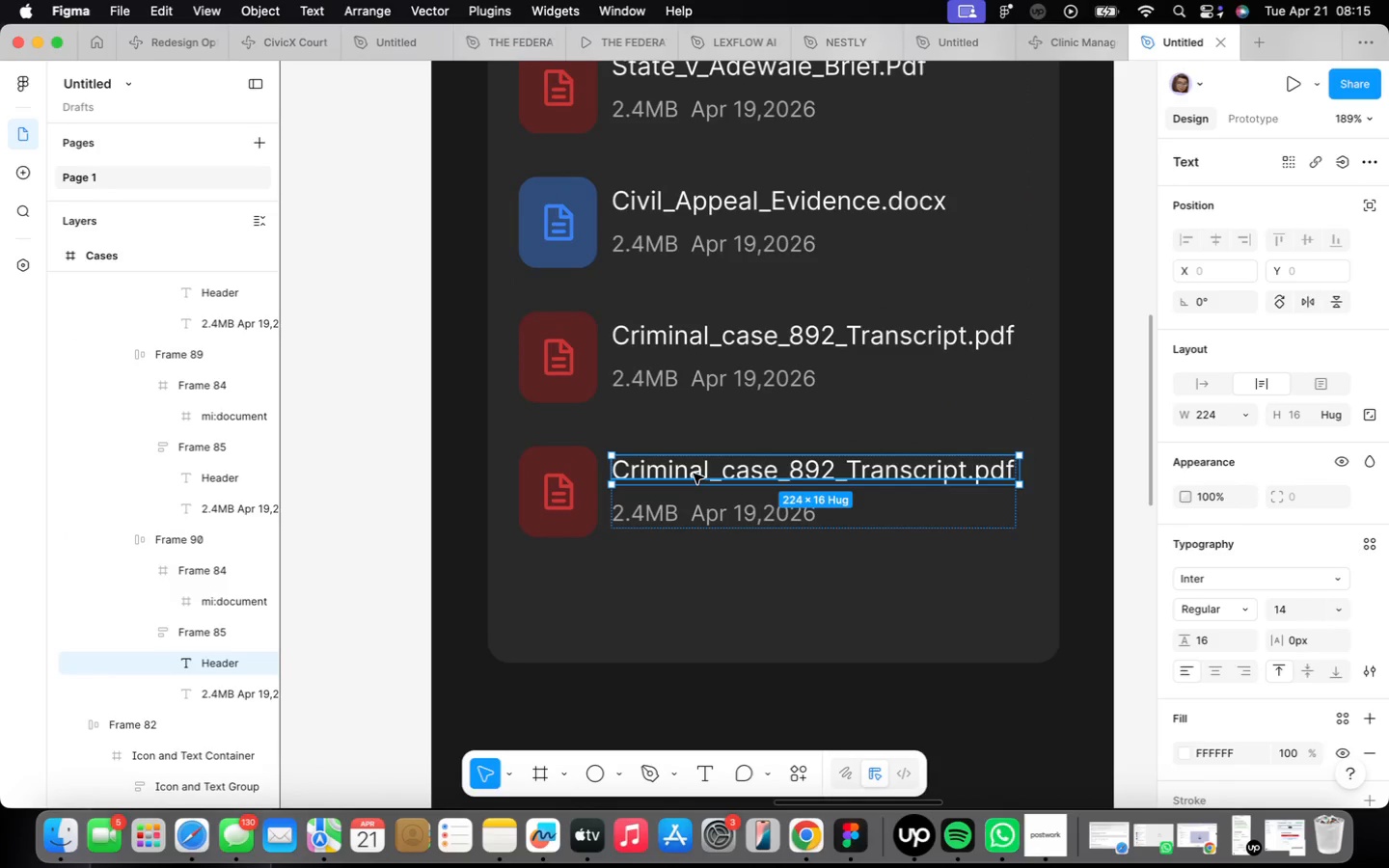 
left_click_drag(start_coordinate=[681, 469], to_coordinate=[677, 478])
 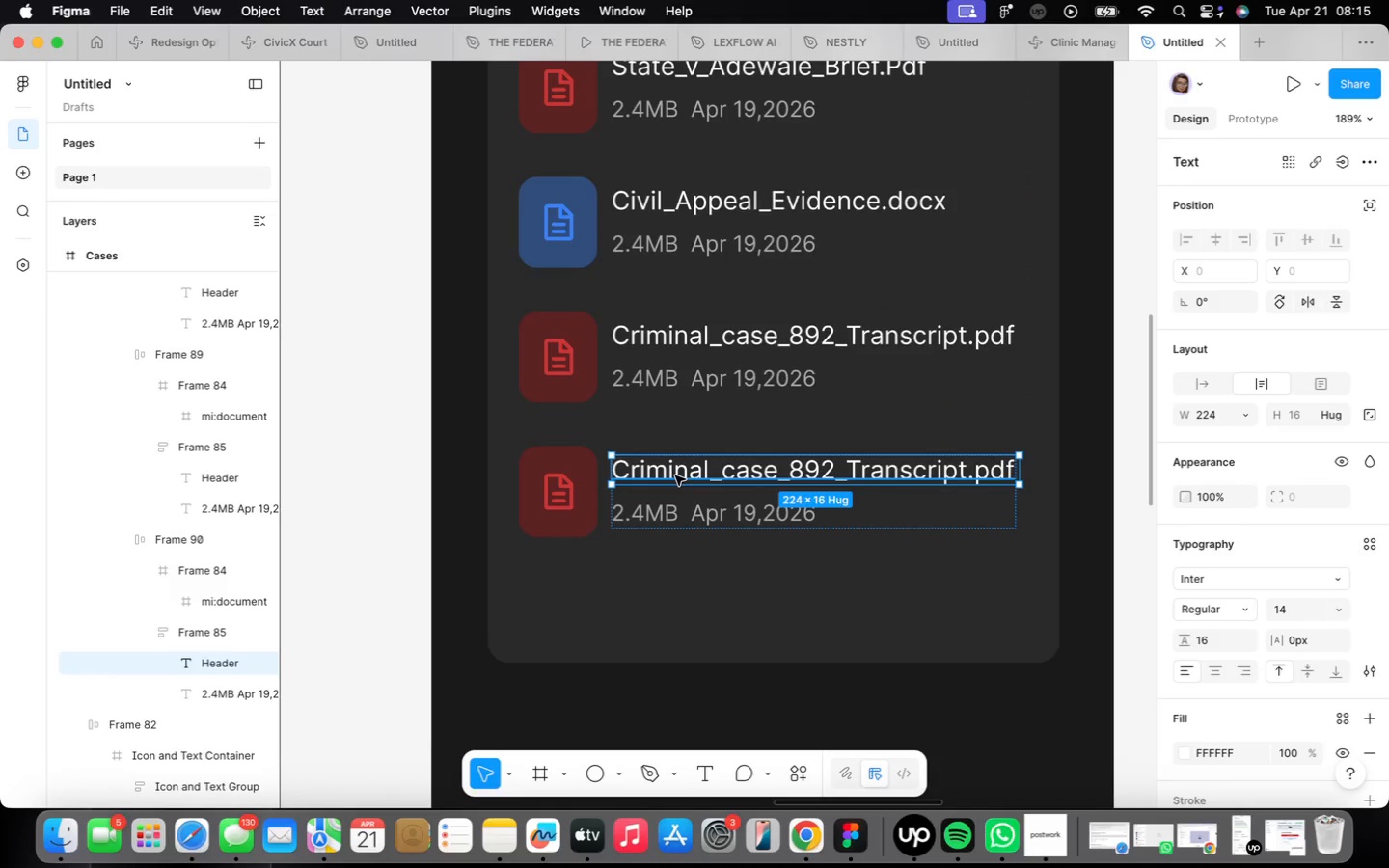 
double_click([675, 475])
 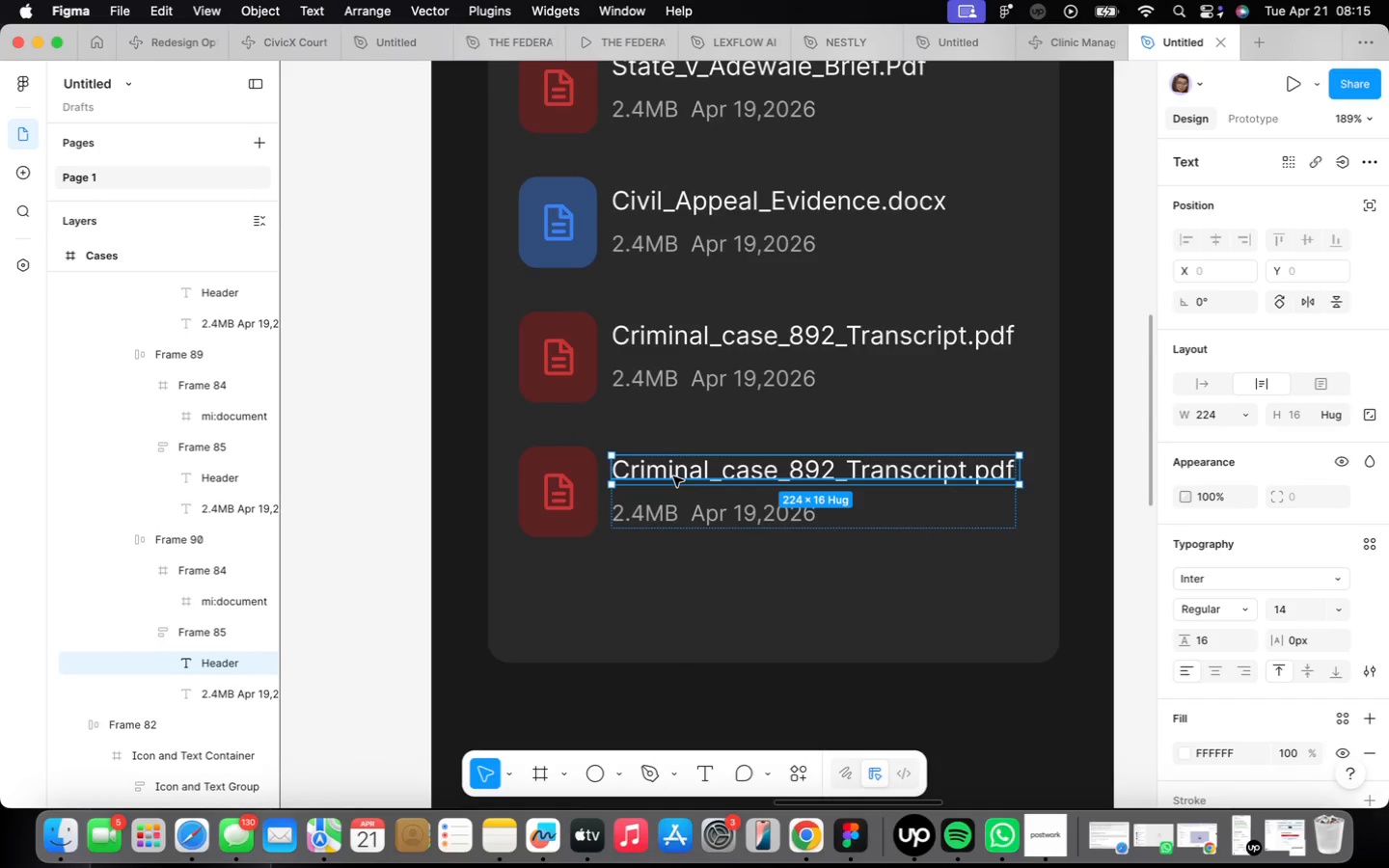 
double_click([688, 478])
 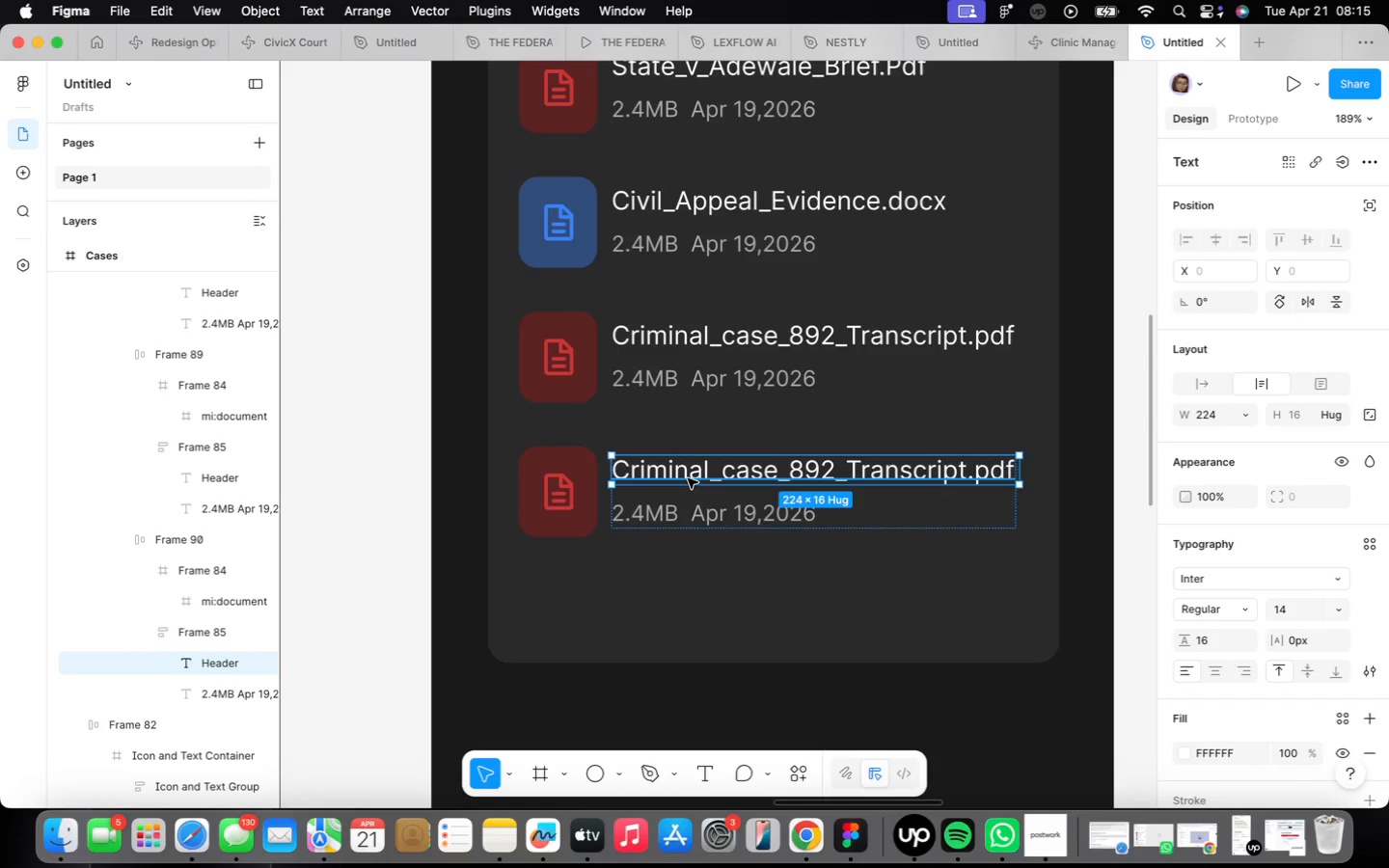 
triple_click([688, 478])
 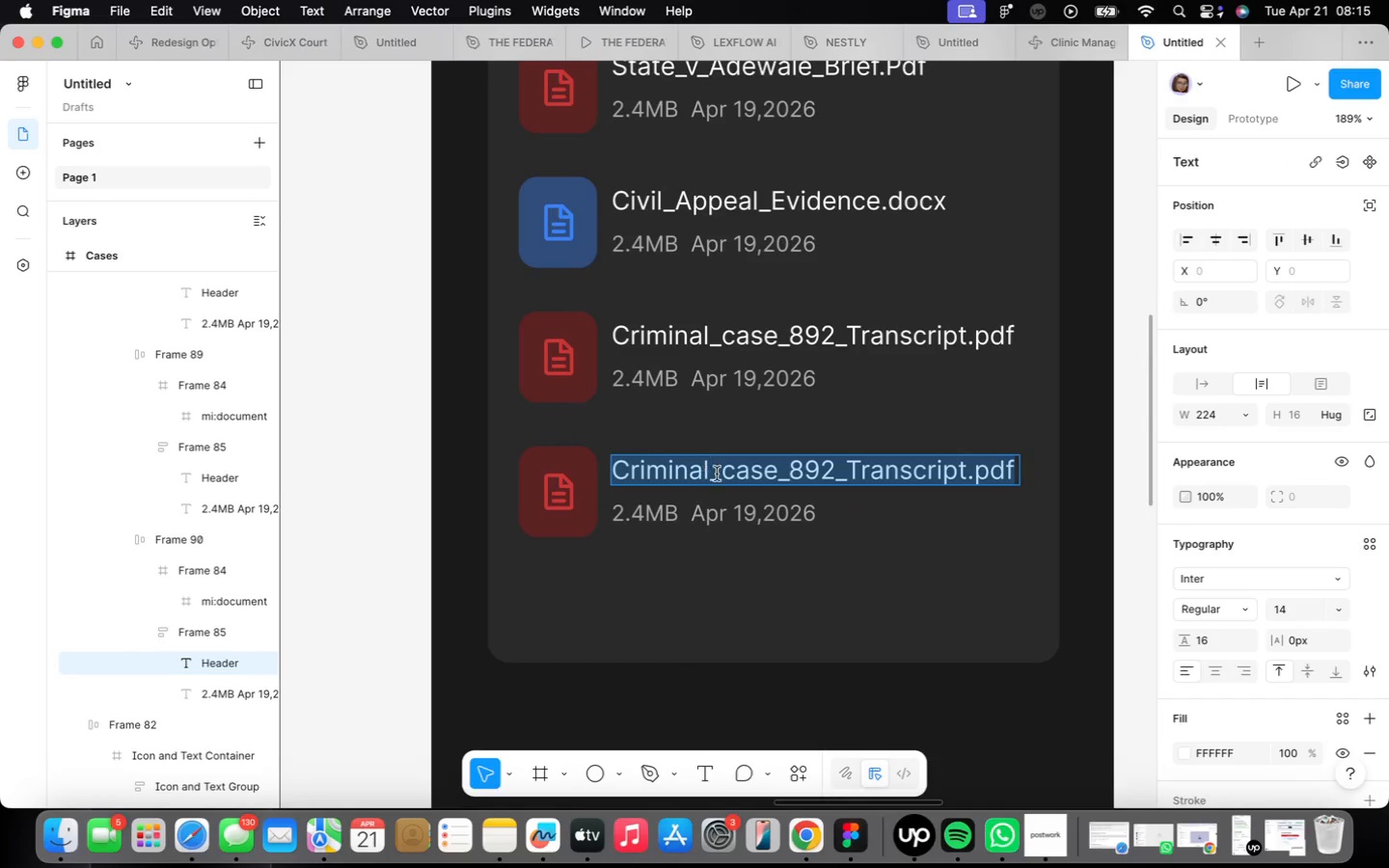 
left_click_drag(start_coordinate=[711, 469], to_coordinate=[608, 471])
 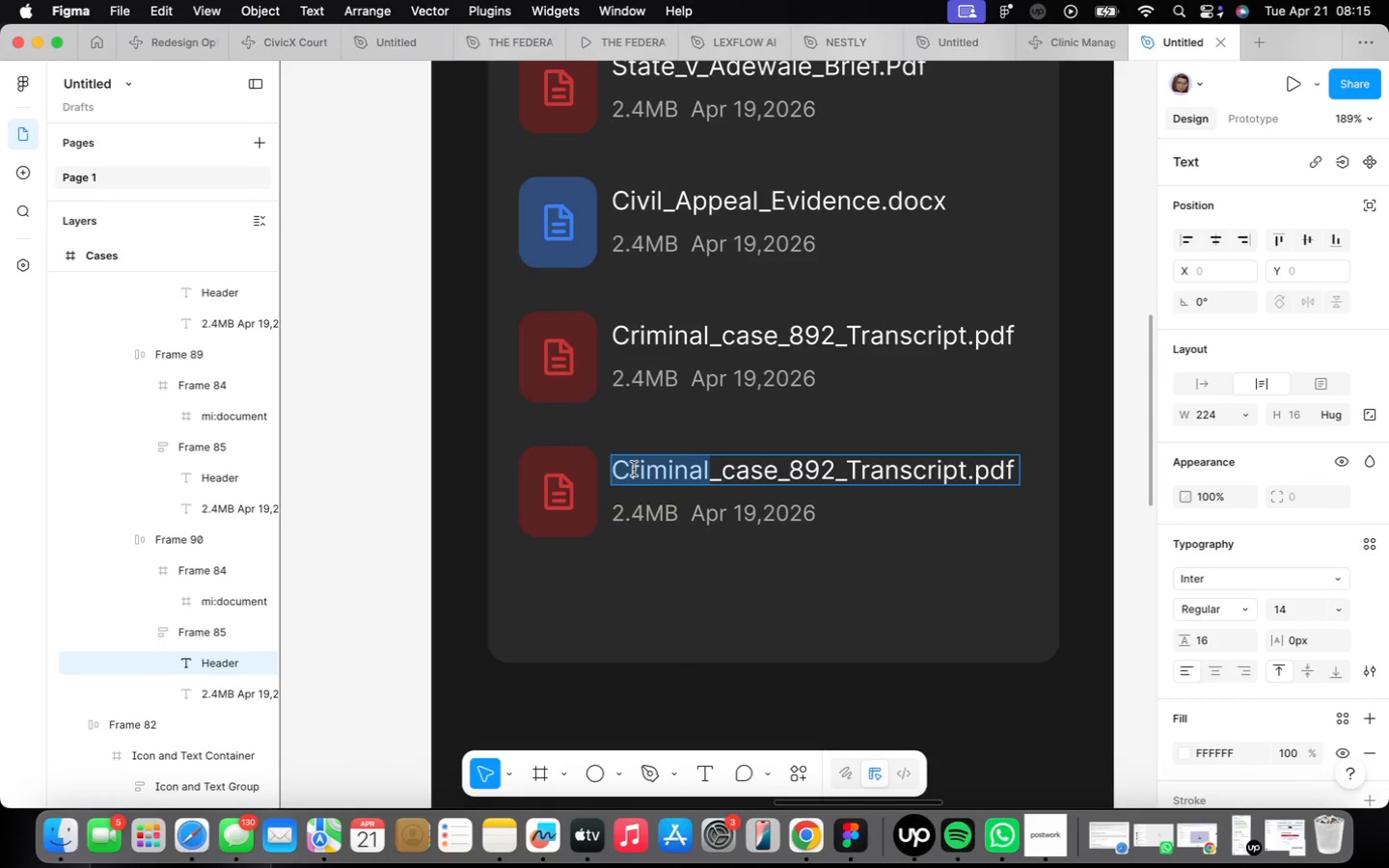 
type(Estate)
 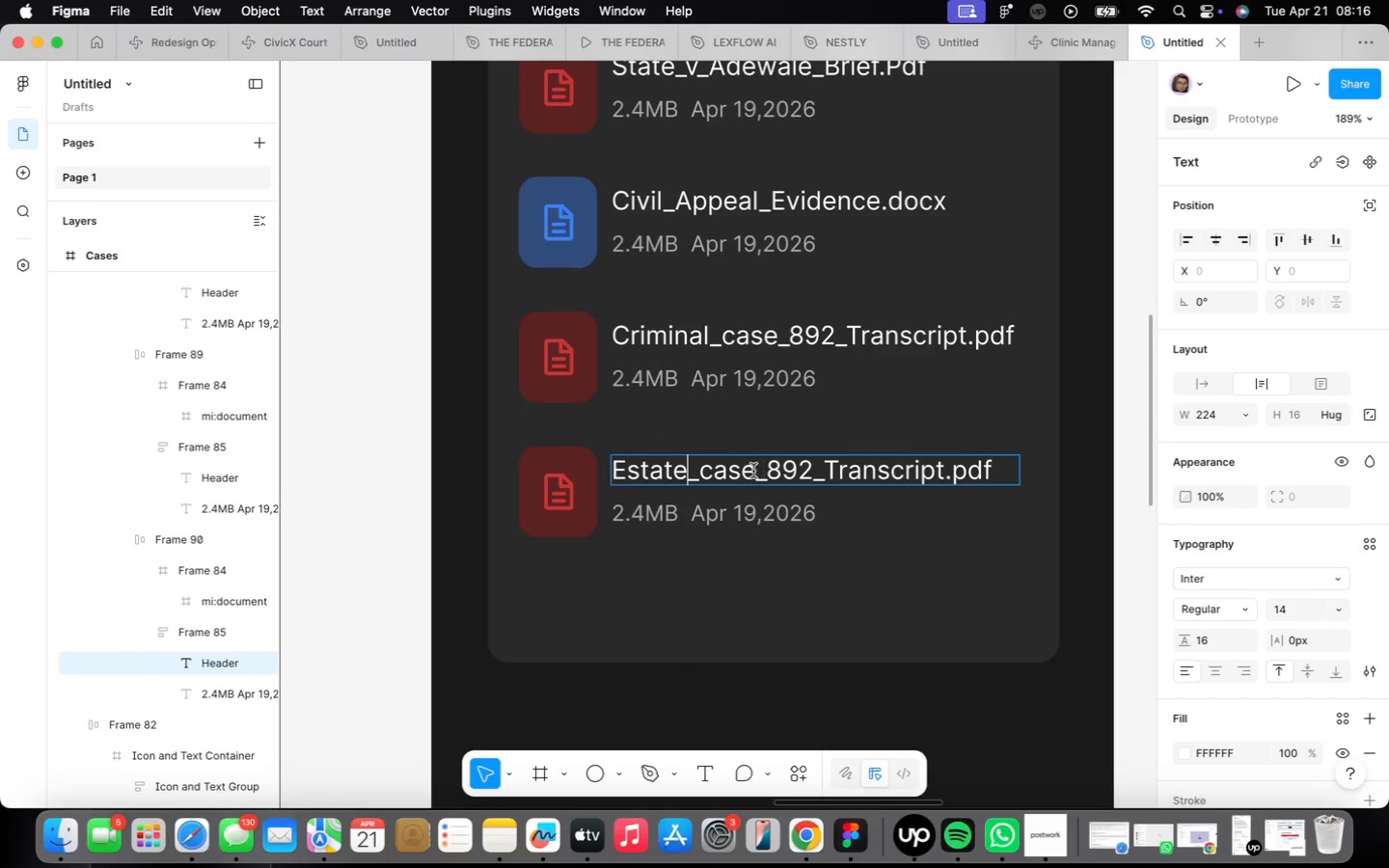 
double_click([731, 467])
 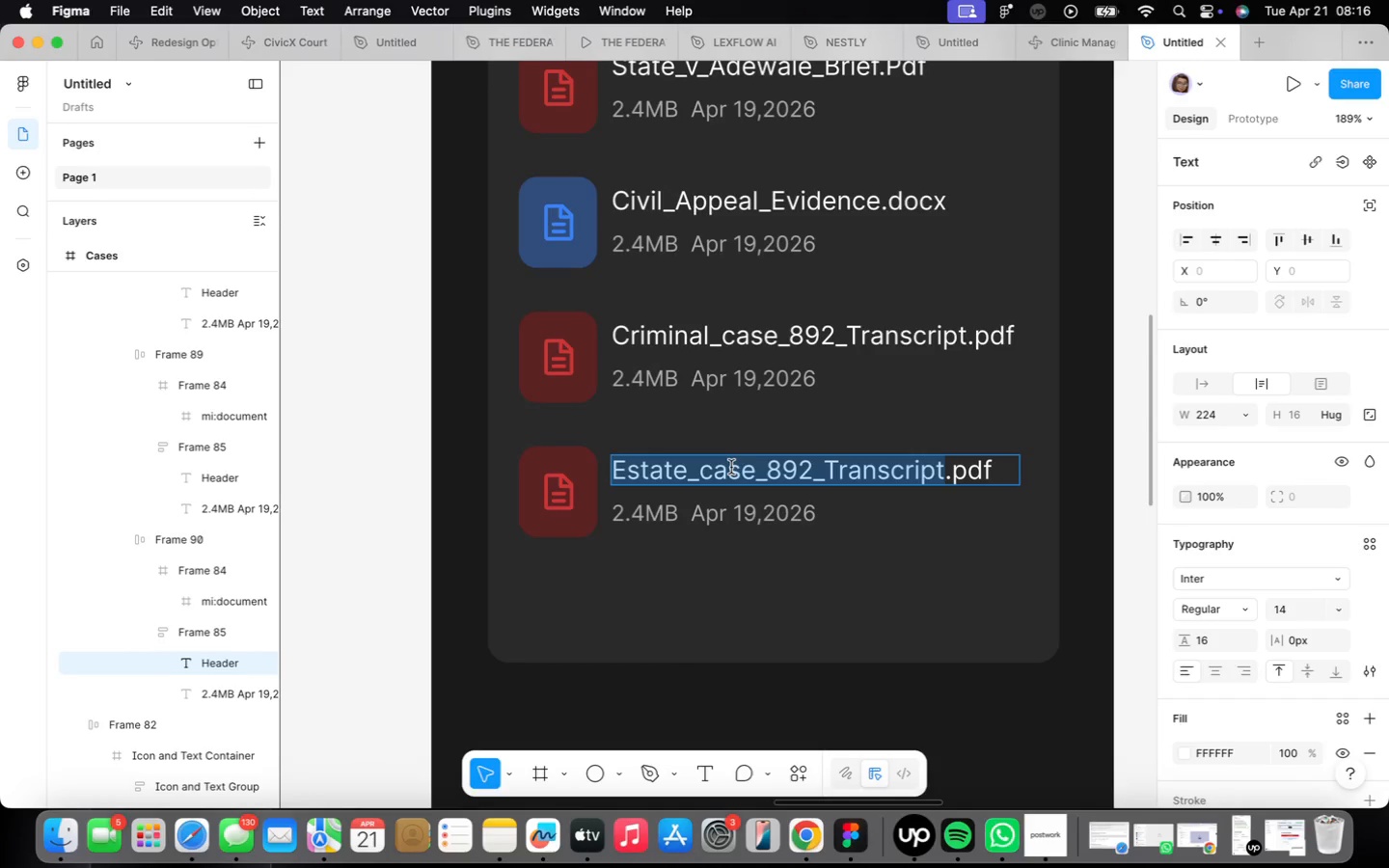 
double_click([731, 467])
 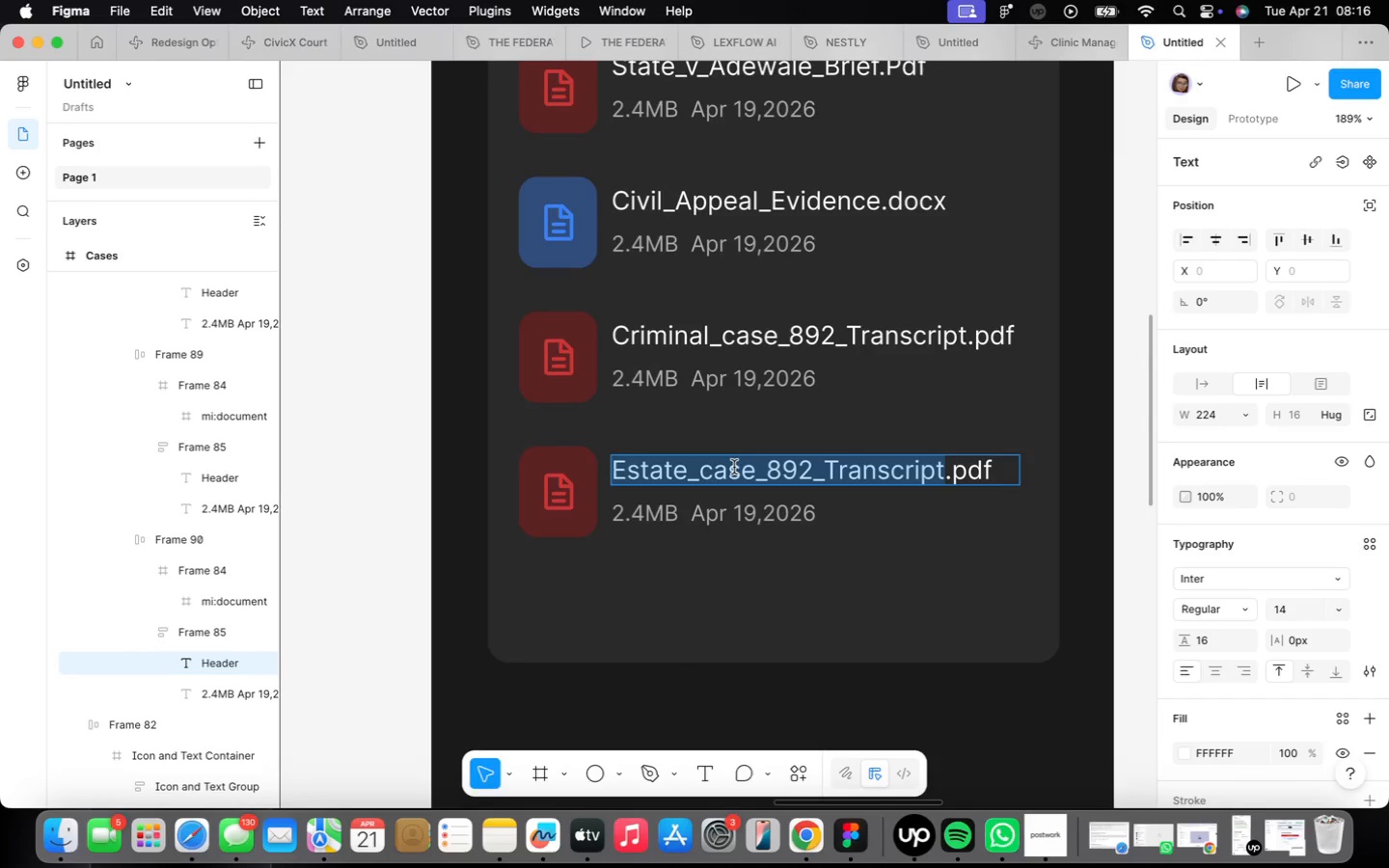 
left_click([736, 472])
 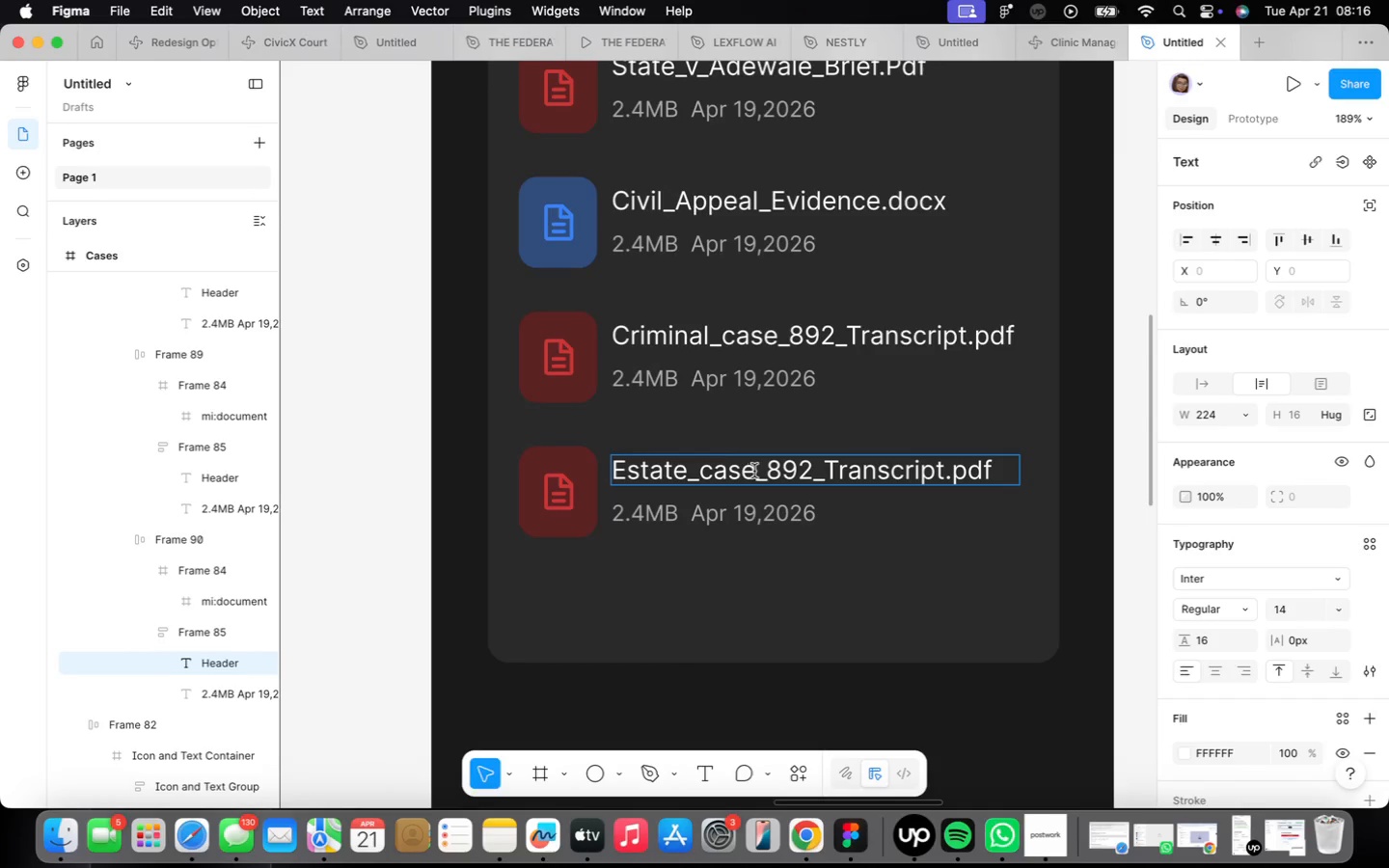 
left_click_drag(start_coordinate=[756, 472], to_coordinate=[701, 472])
 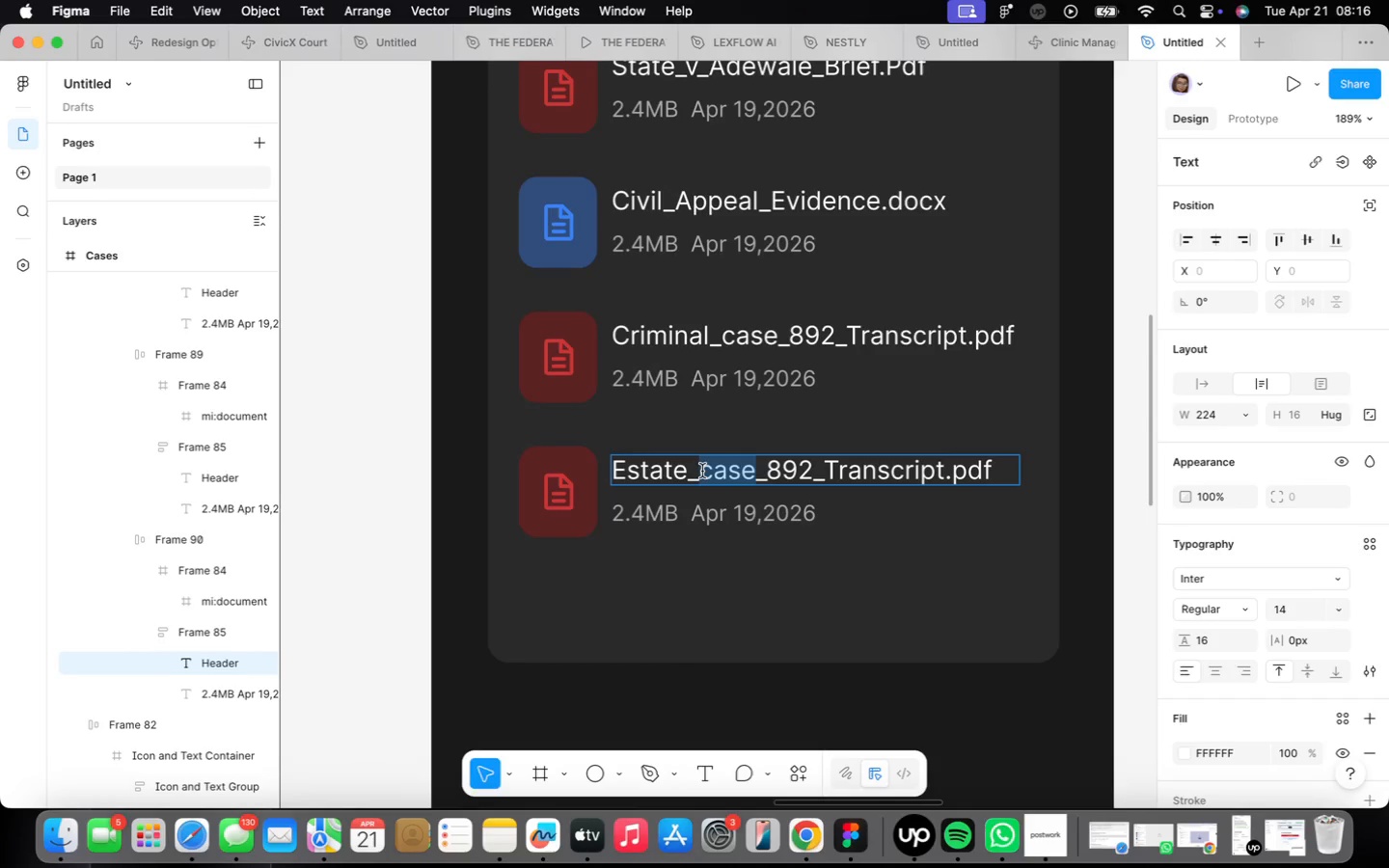 
type(Matter)
 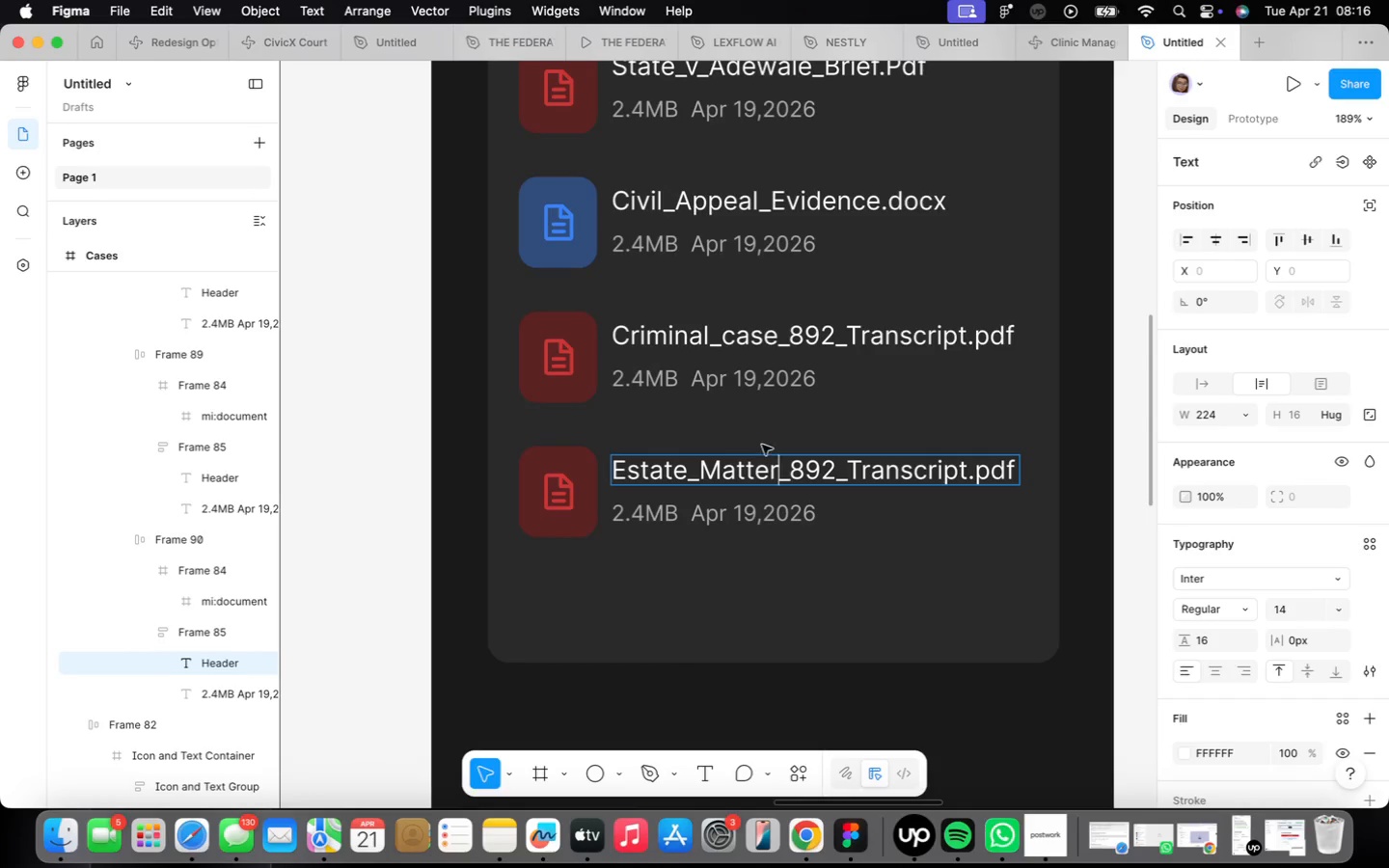 
left_click_drag(start_coordinate=[835, 468], to_coordinate=[792, 473])
 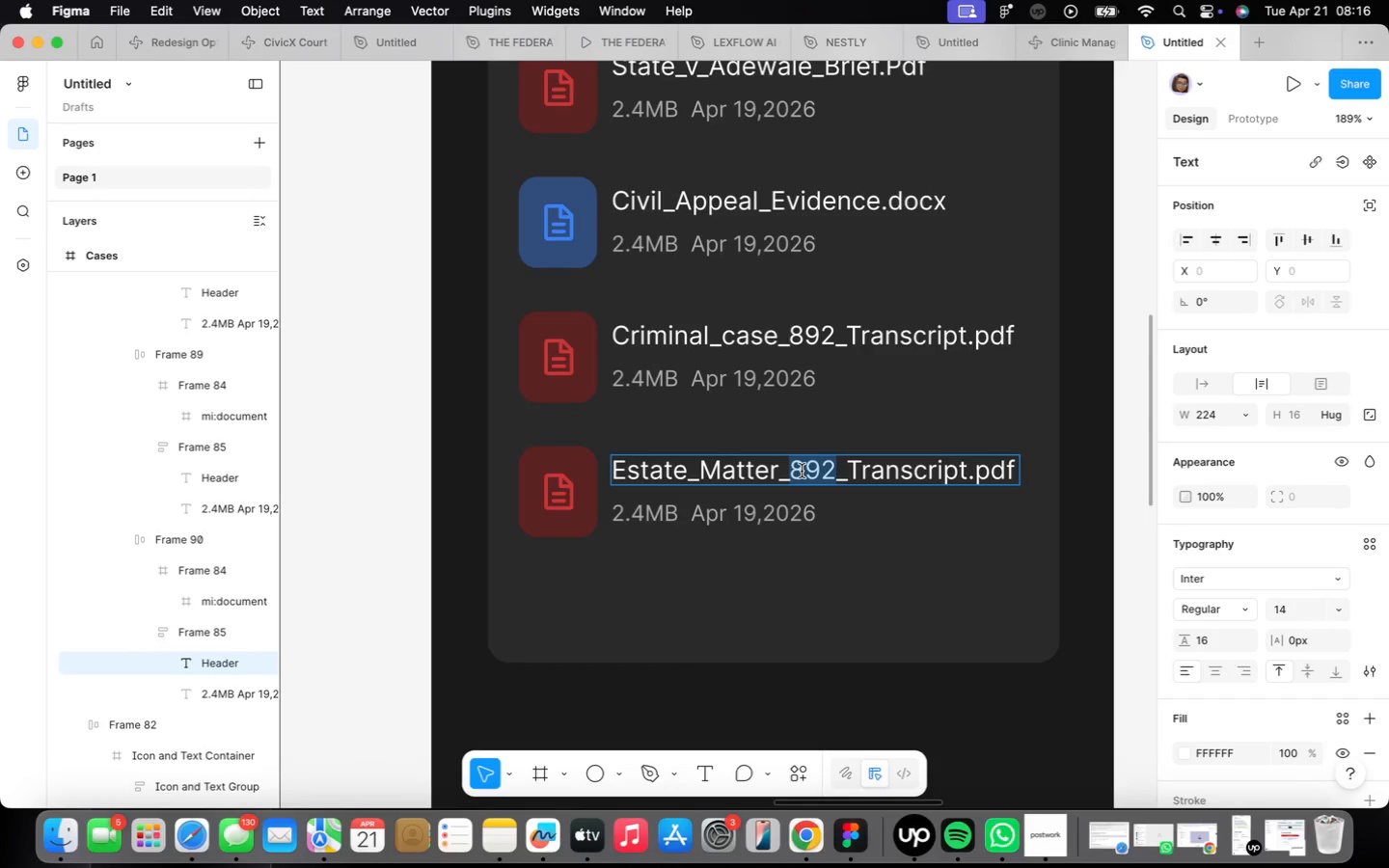 
type(124)
 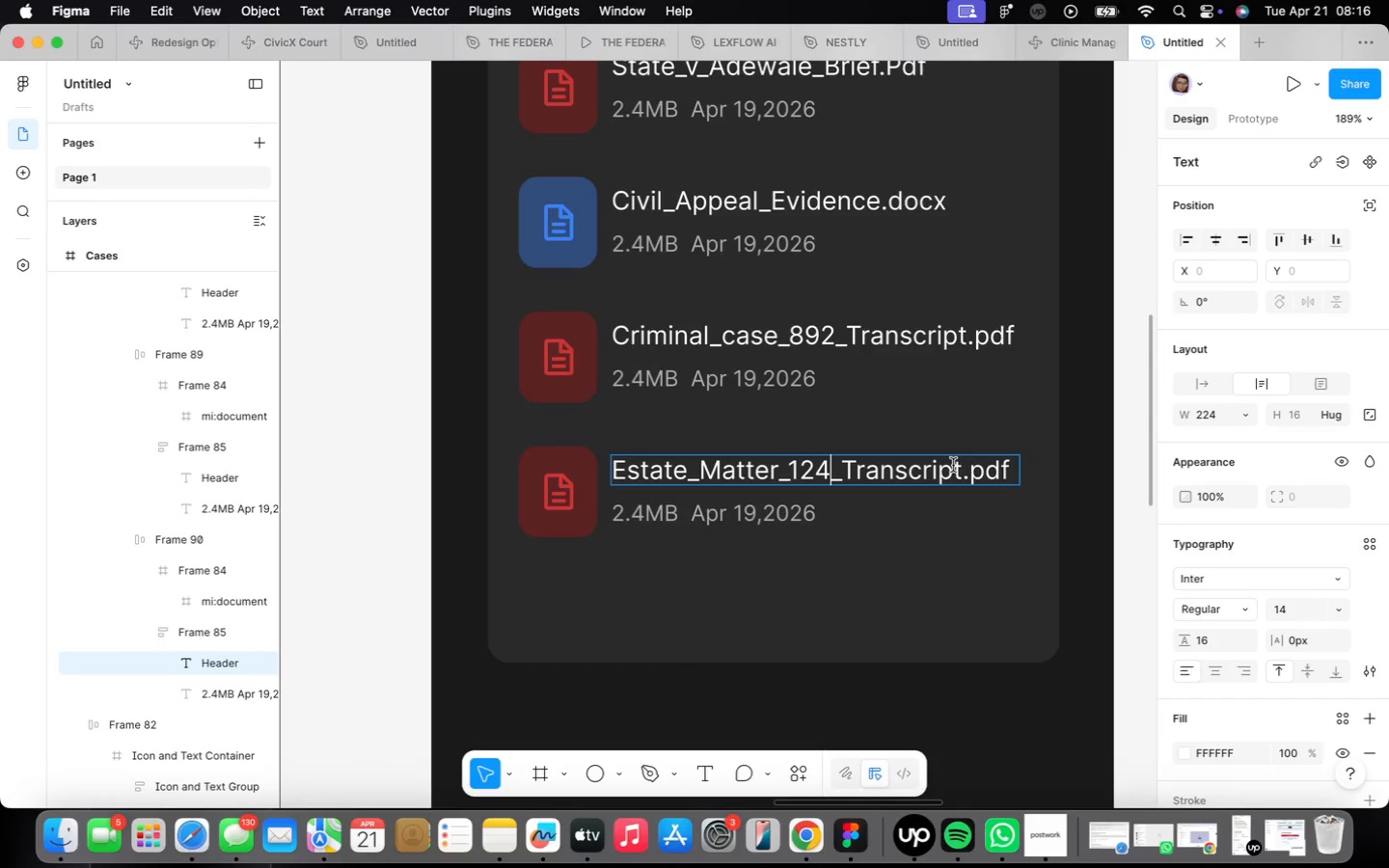 
left_click_drag(start_coordinate=[958, 468], to_coordinate=[845, 472])
 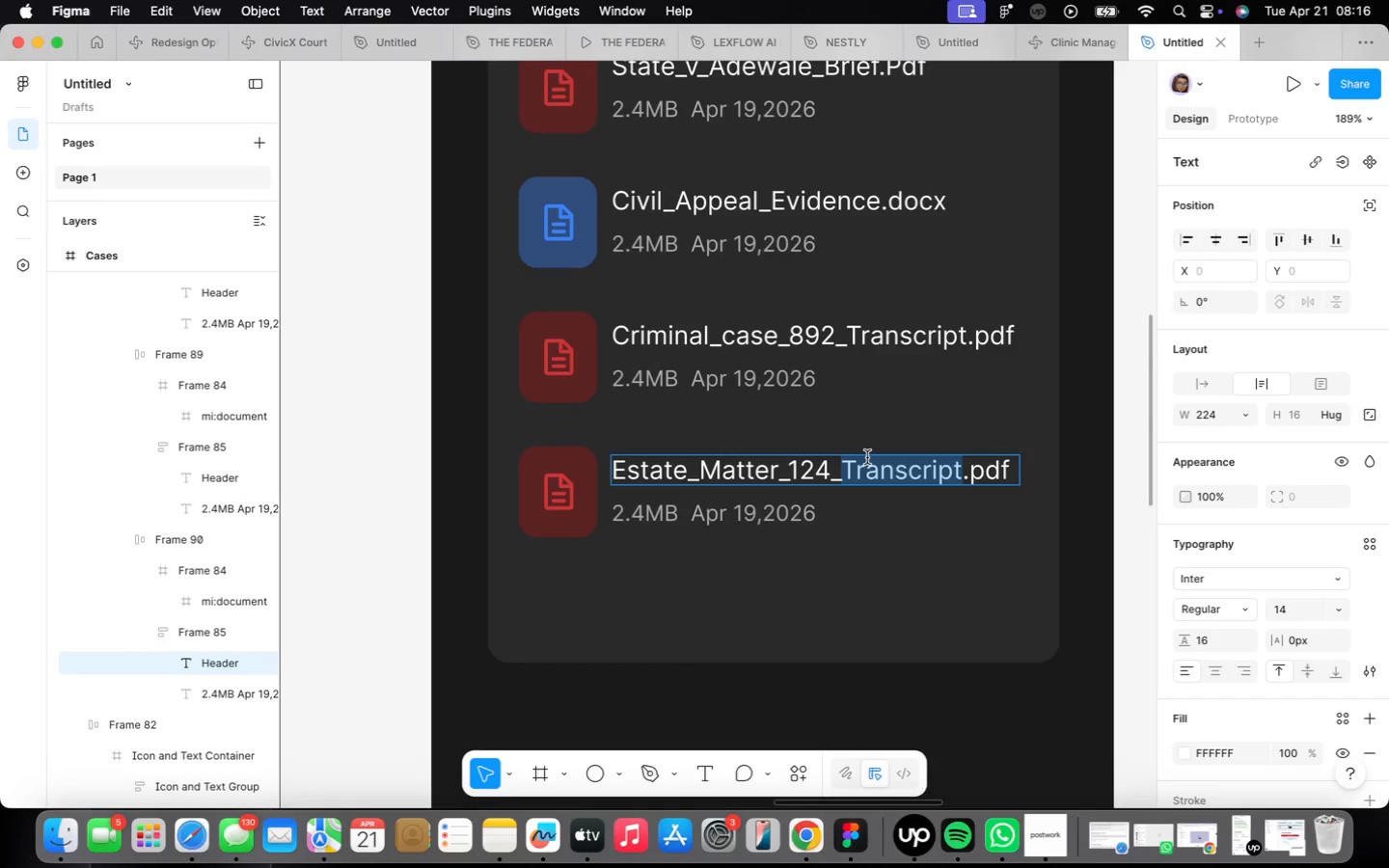 
type(Will)
 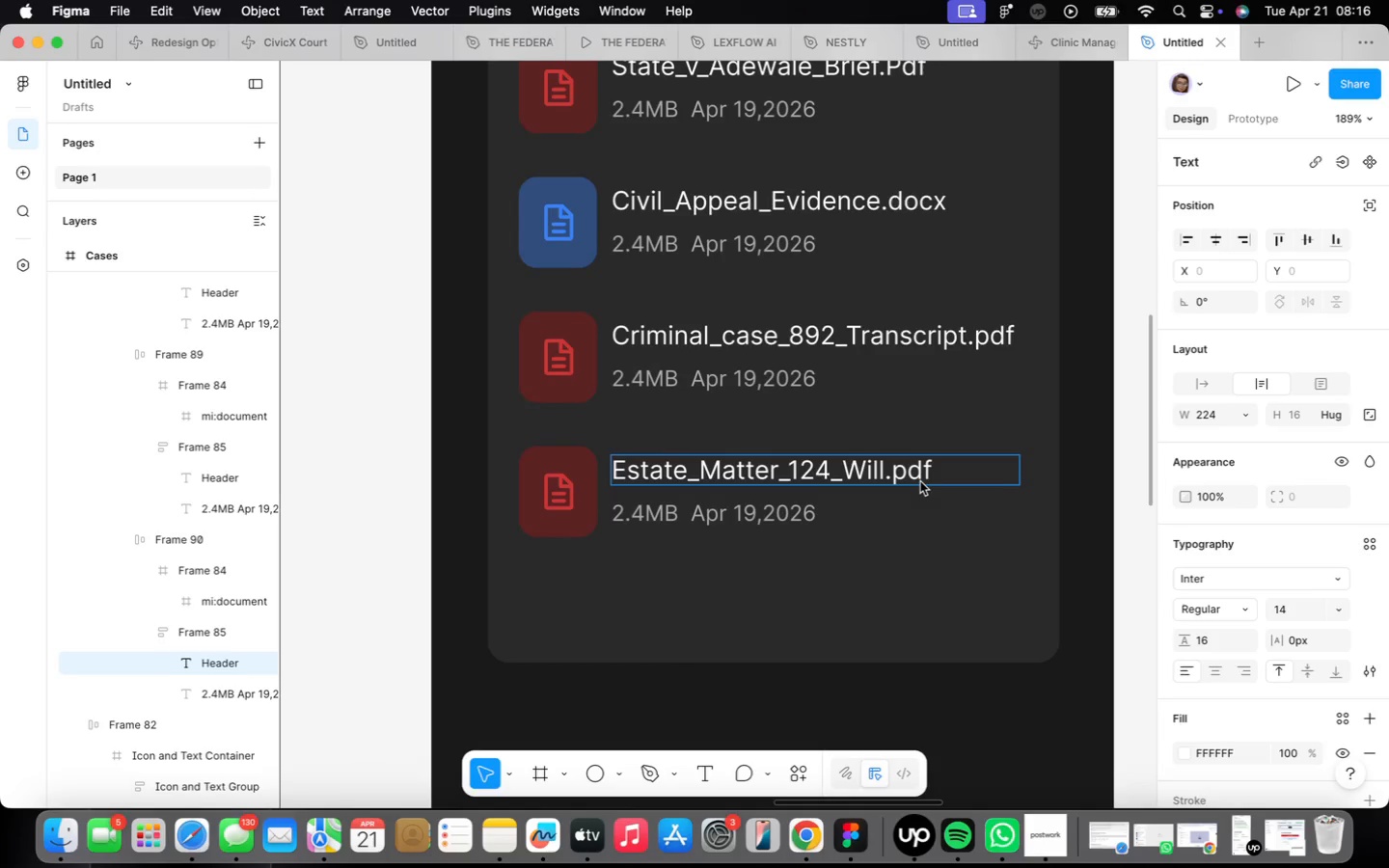 
scroll: coordinate [920, 481], scroll_direction: down, amount: 1.0
 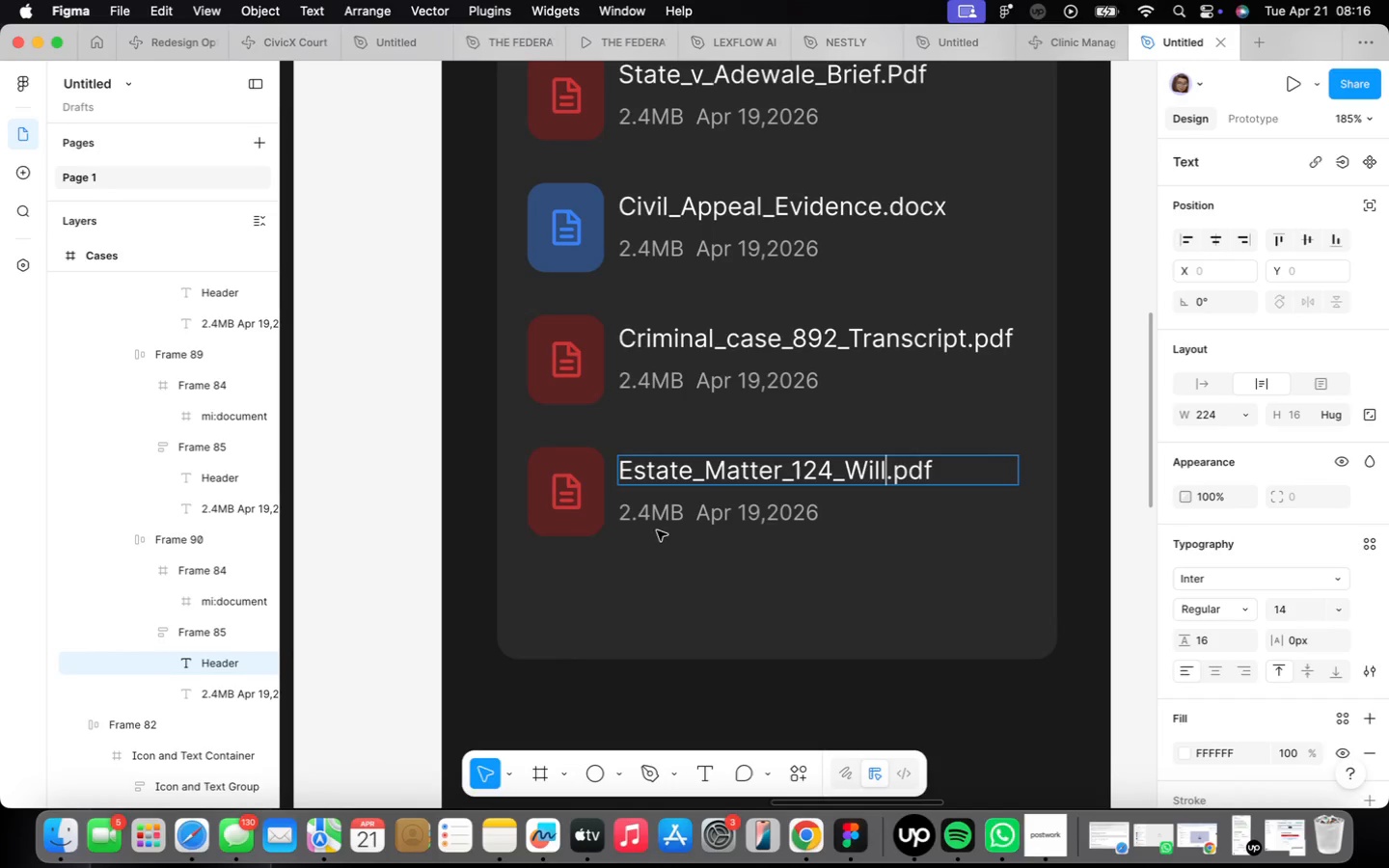 
left_click_drag(start_coordinate=[682, 511], to_coordinate=[603, 512])
 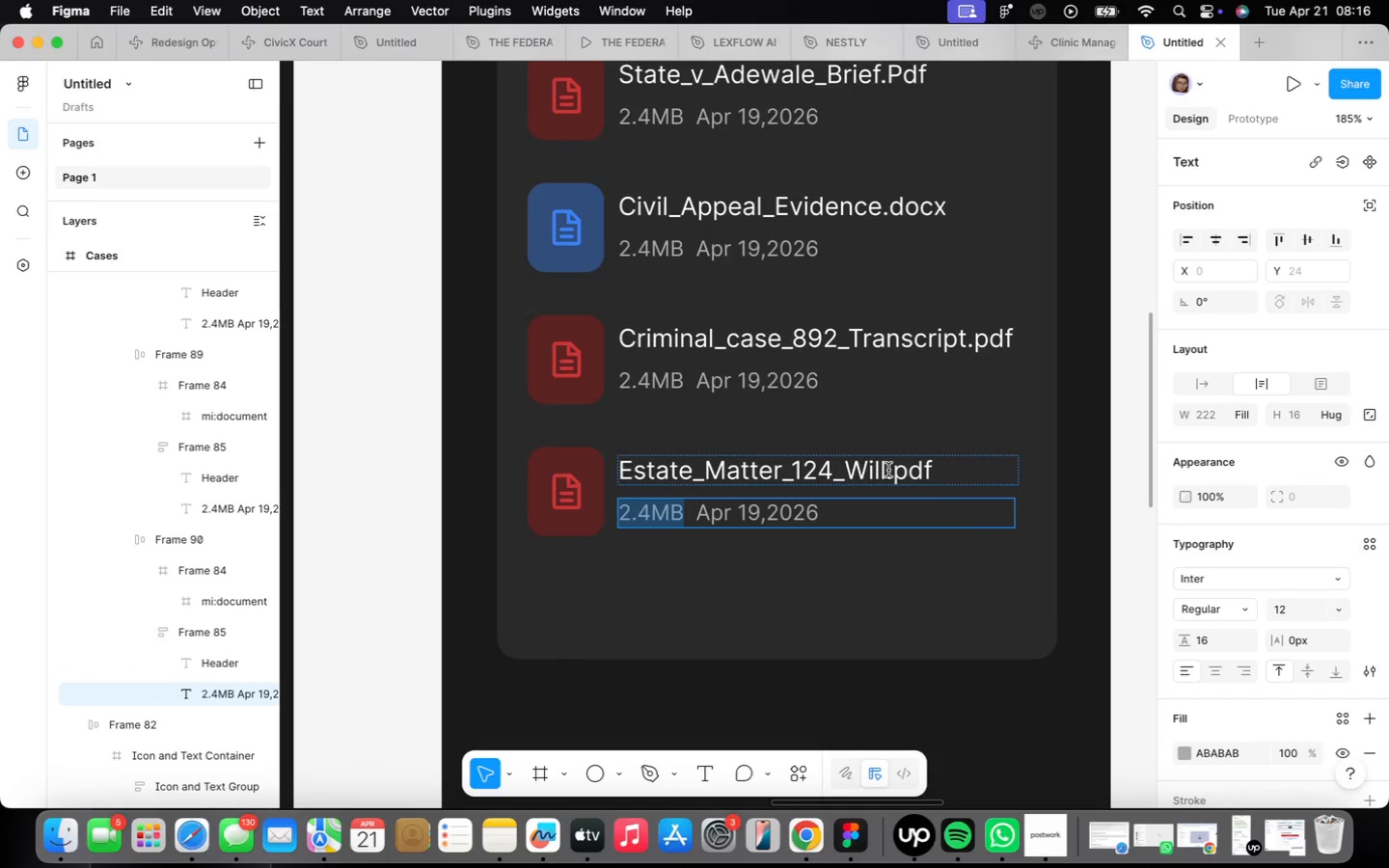 
type(890KB)
 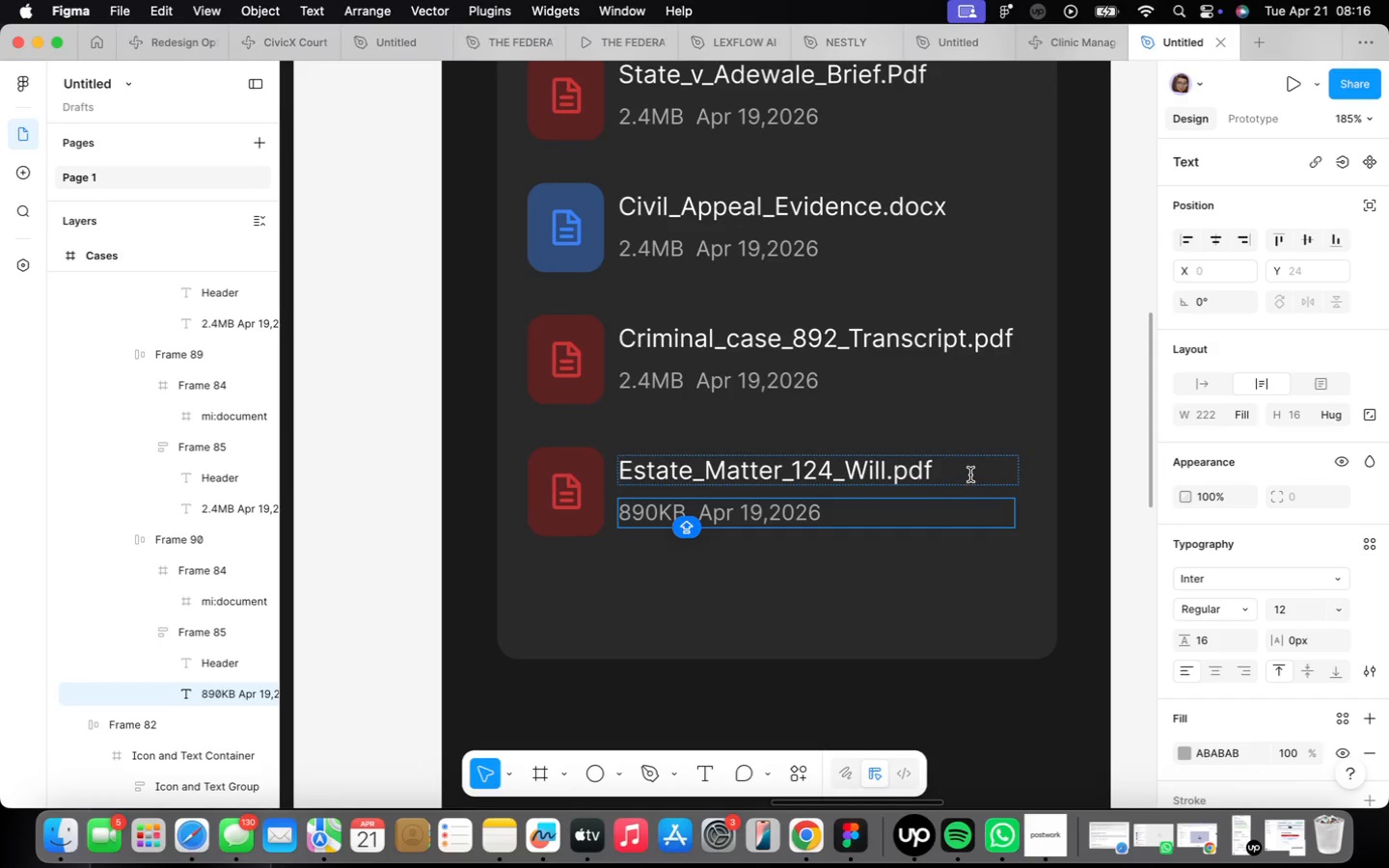 
wait(6.31)
 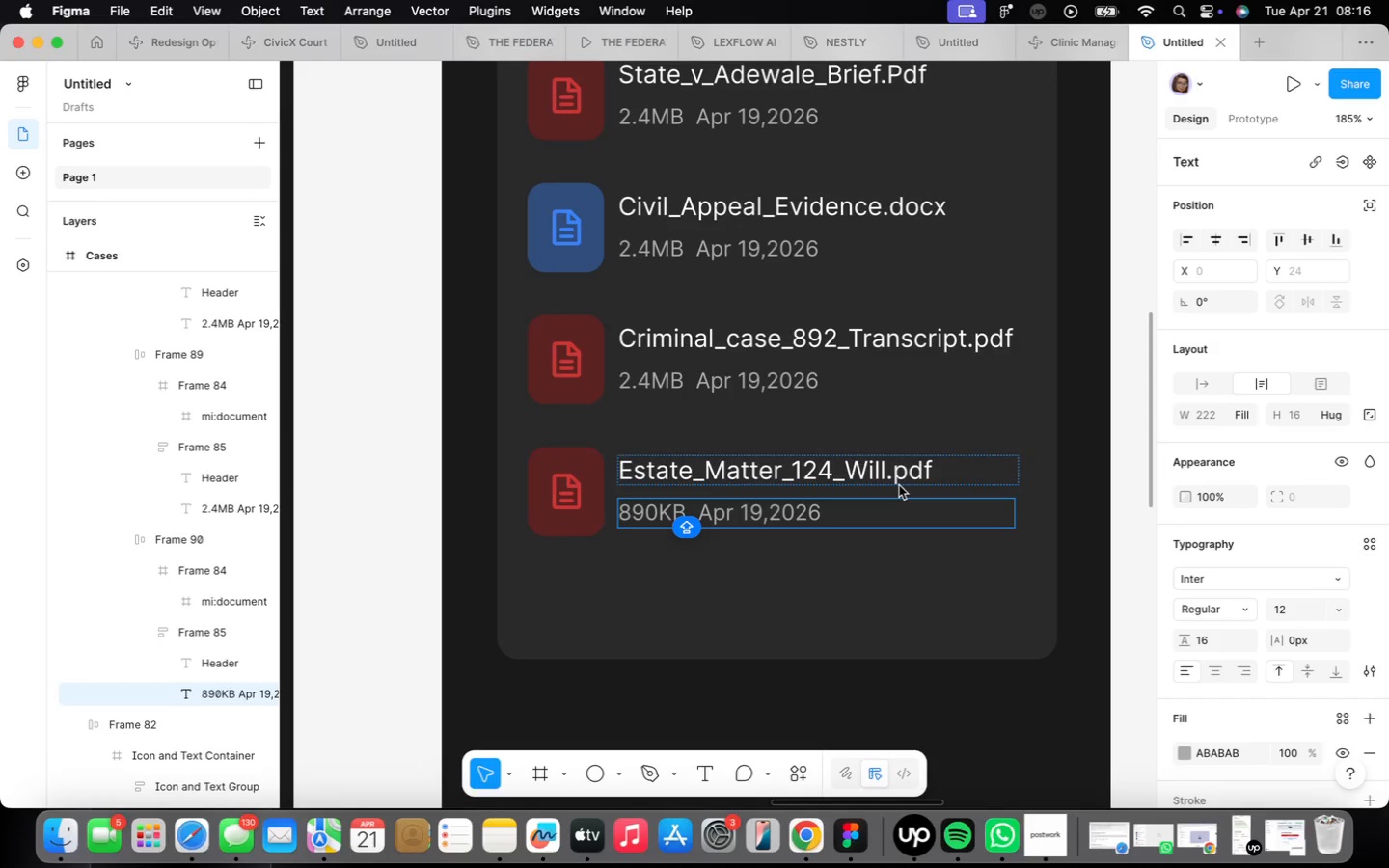 
left_click([761, 521])
 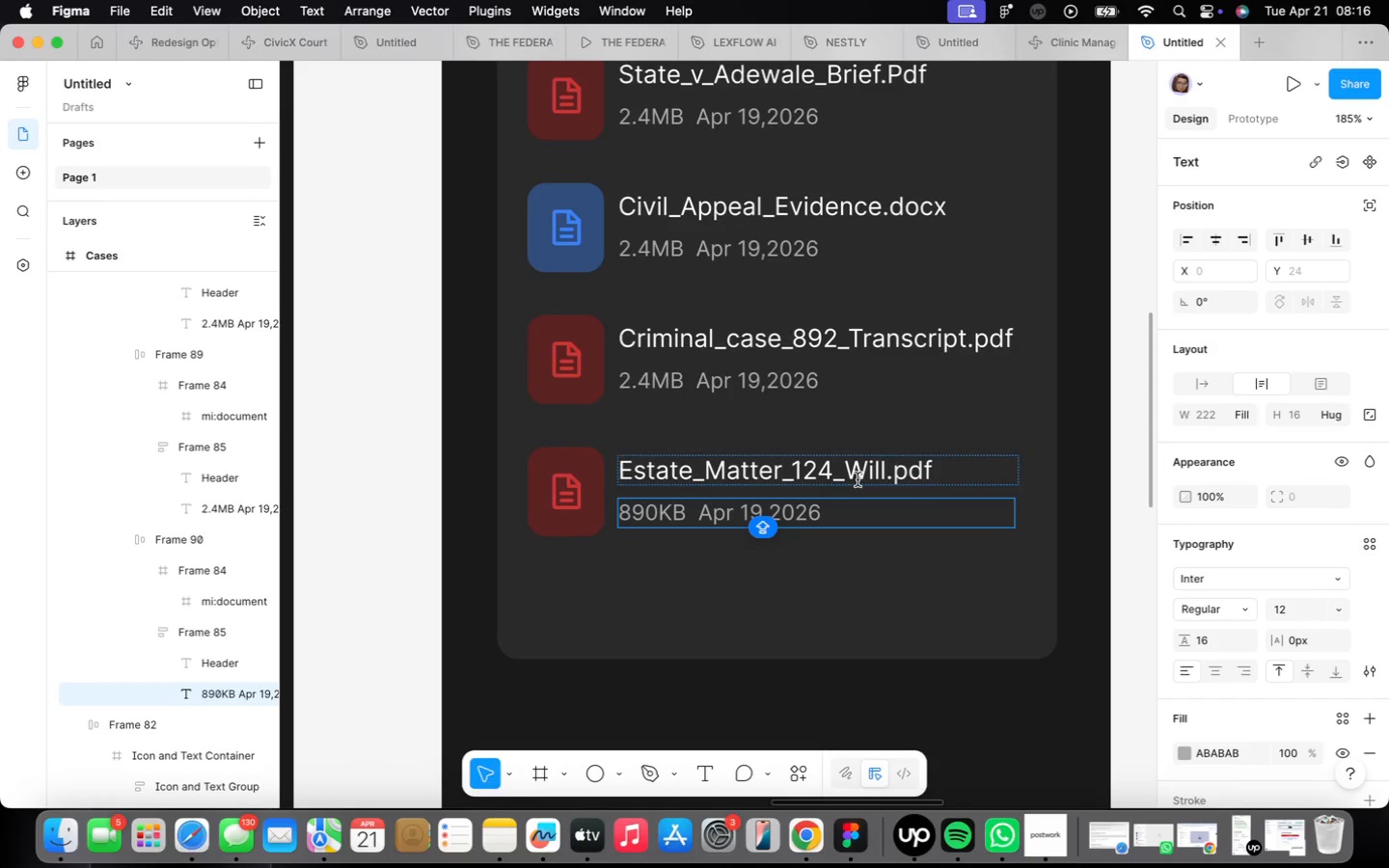 
key(Backspace)
 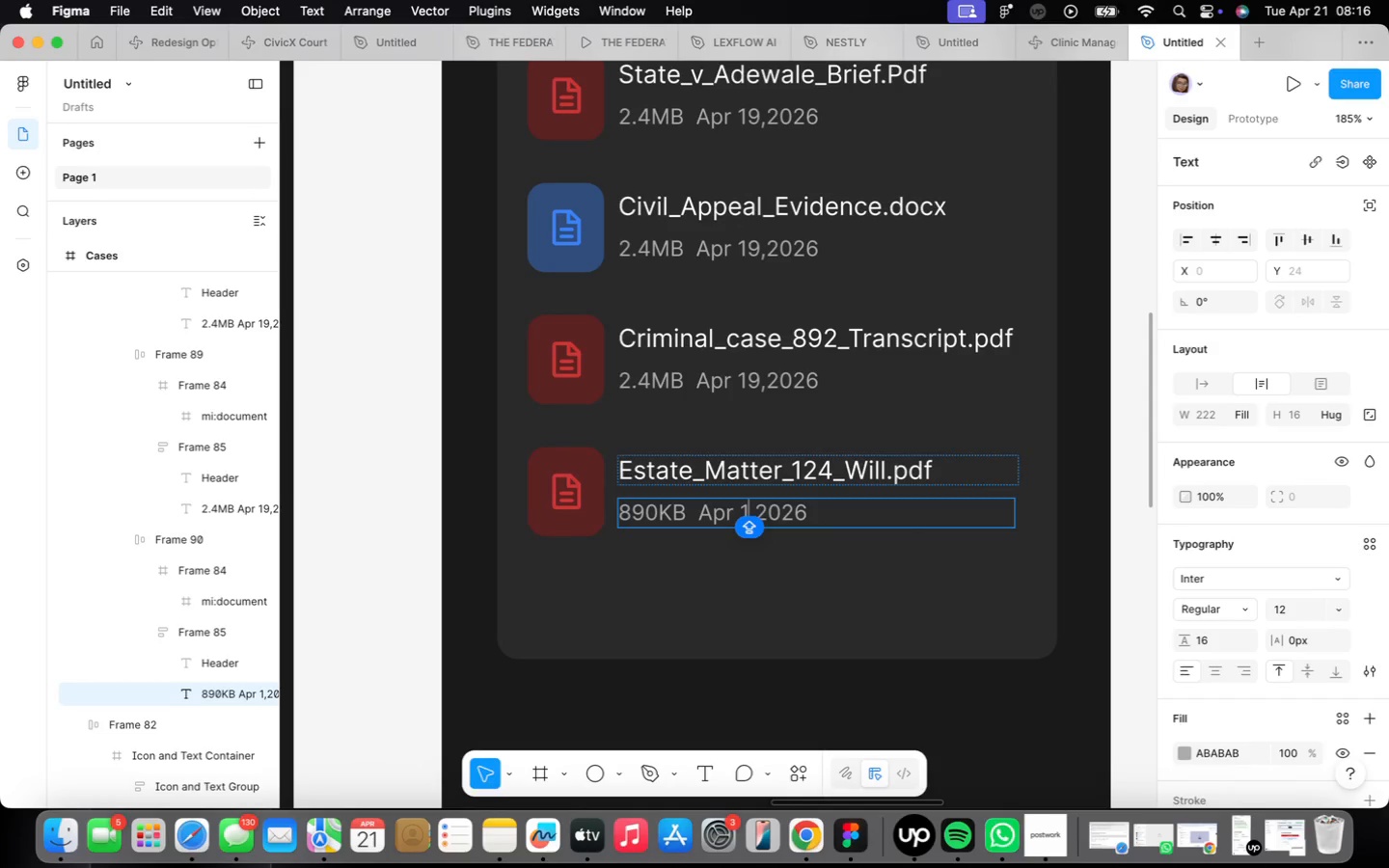 
key(7)
 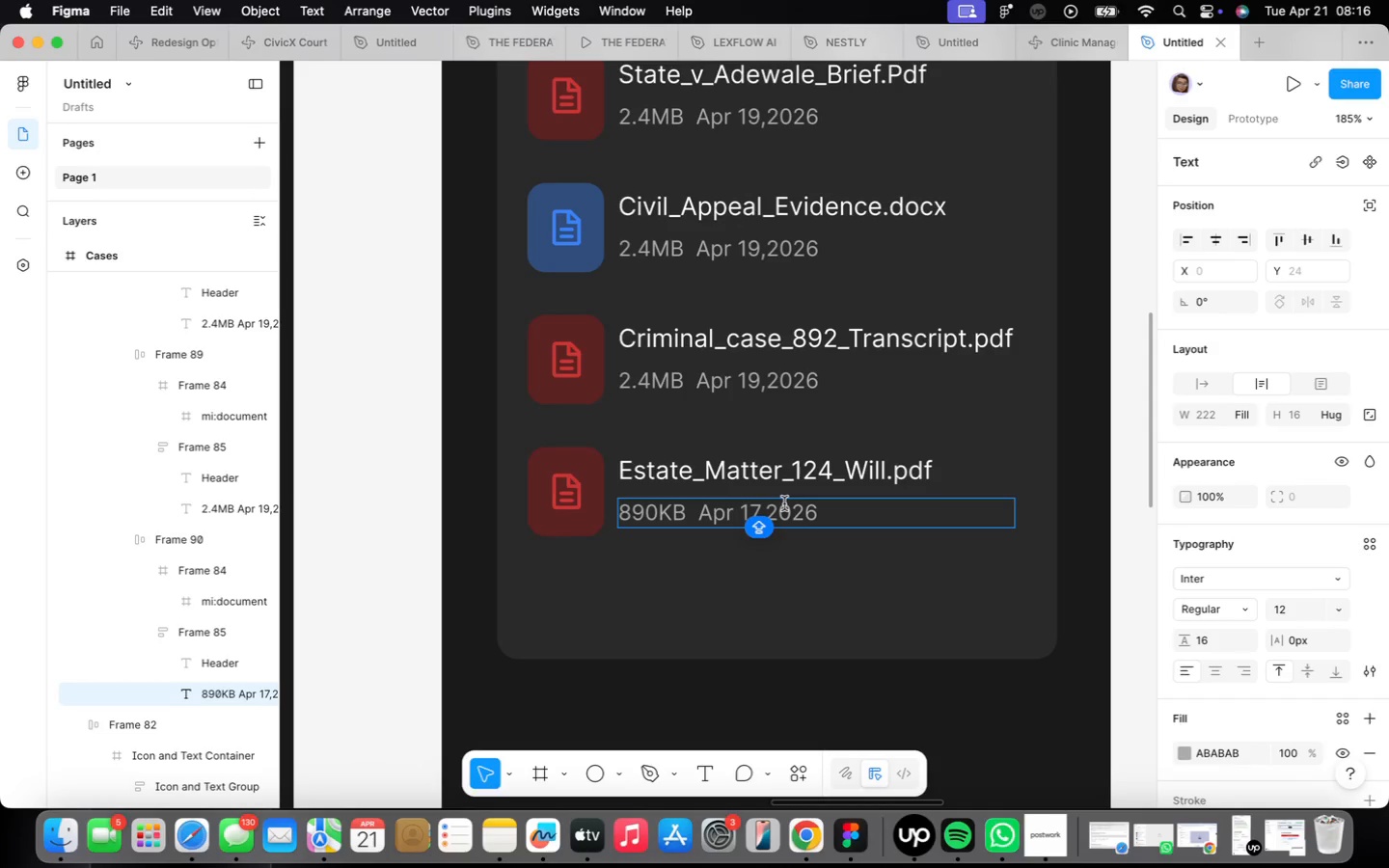 
wait(5.22)
 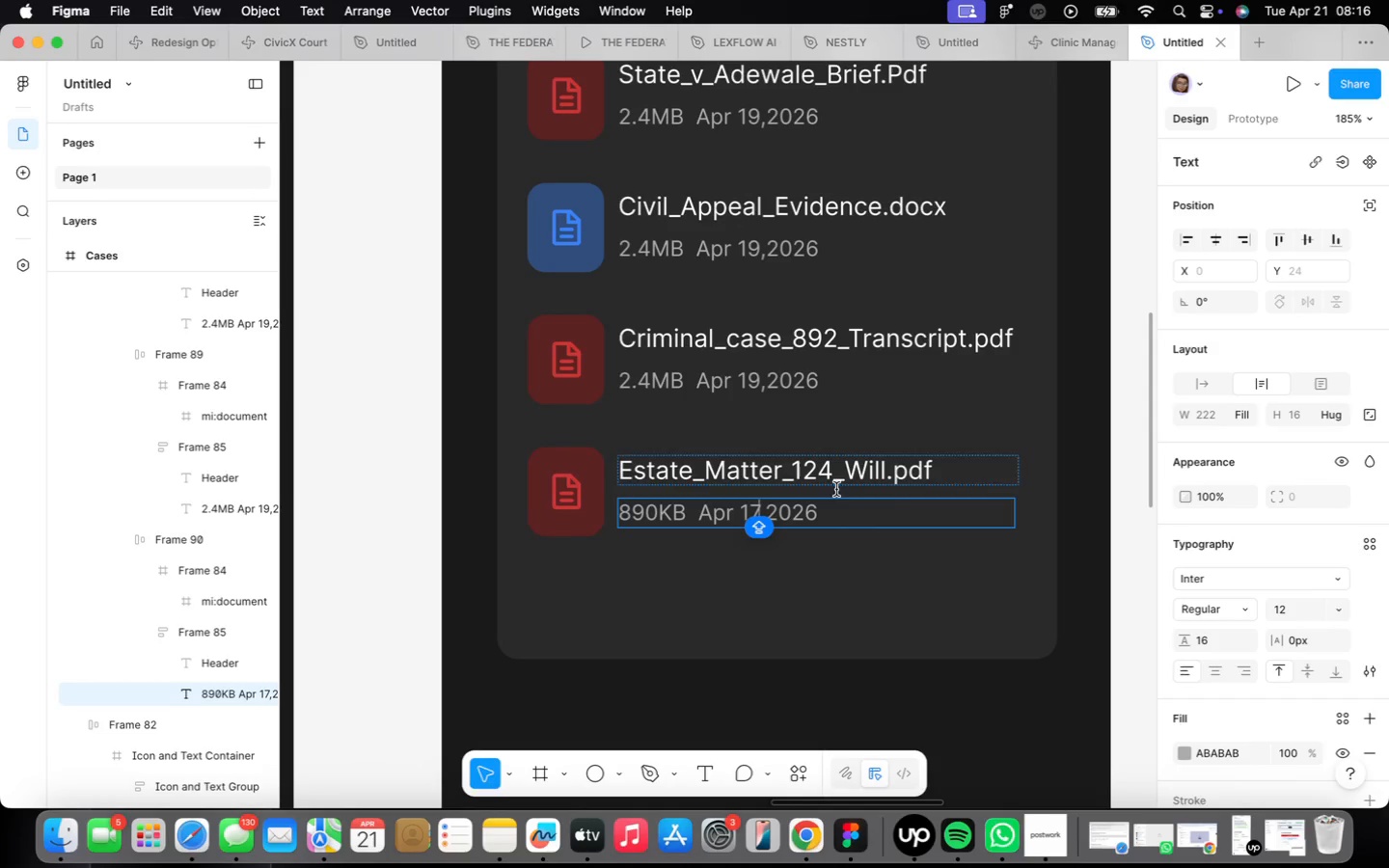 
left_click([769, 561])
 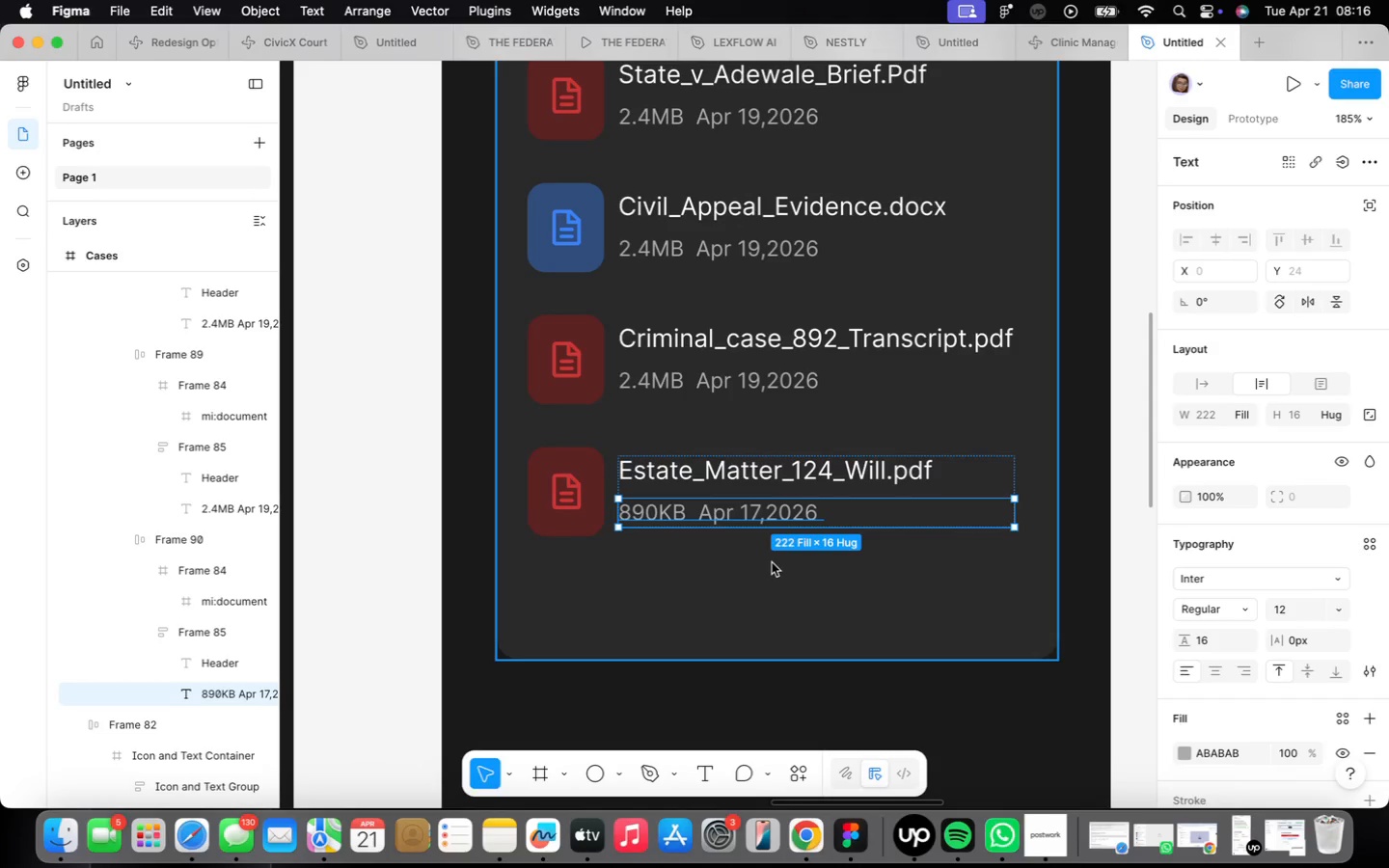 
scroll: coordinate [770, 557], scroll_direction: down, amount: 5.0
 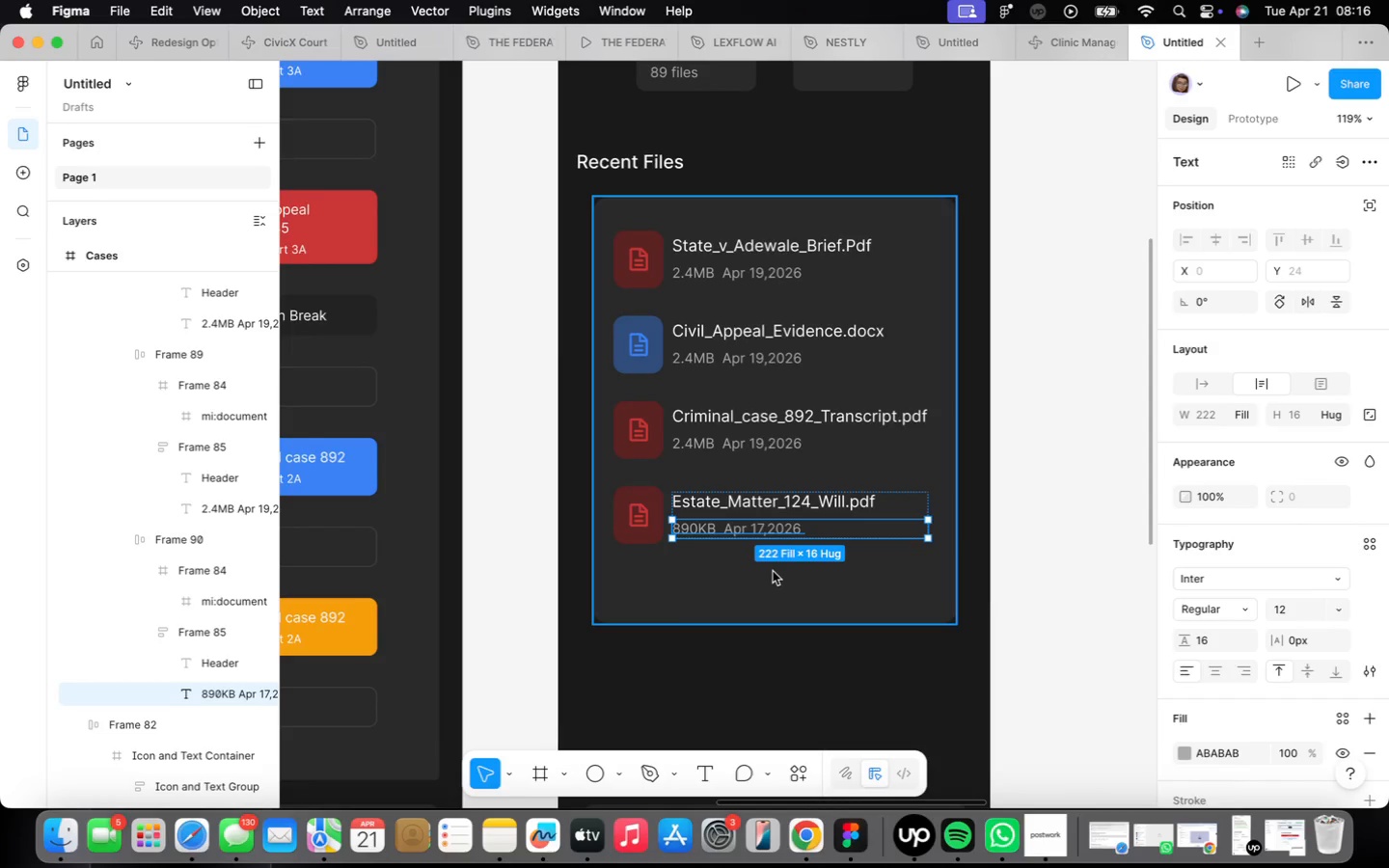 
left_click([773, 571])
 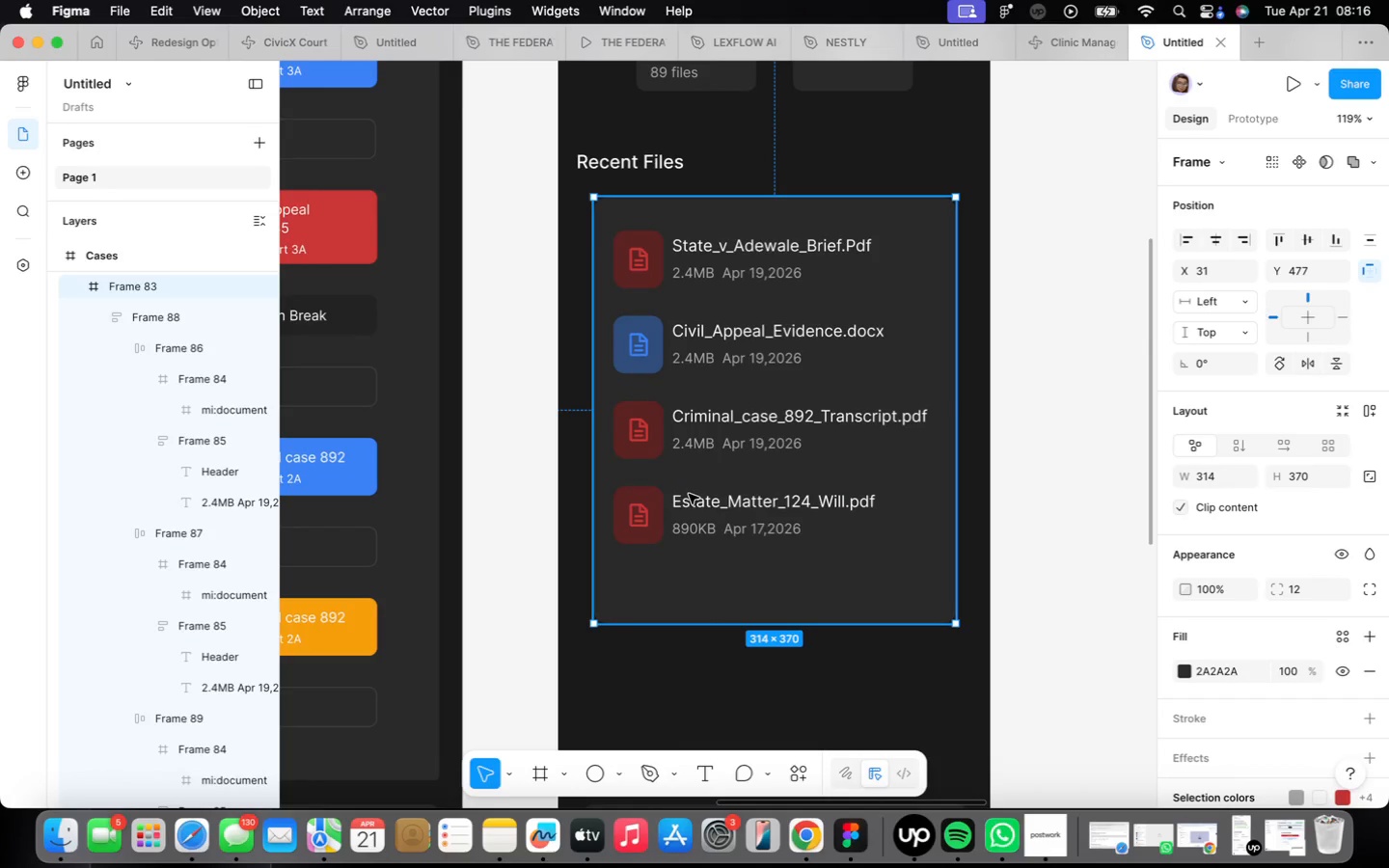 
scroll: coordinate [688, 496], scroll_direction: down, amount: 2.0
 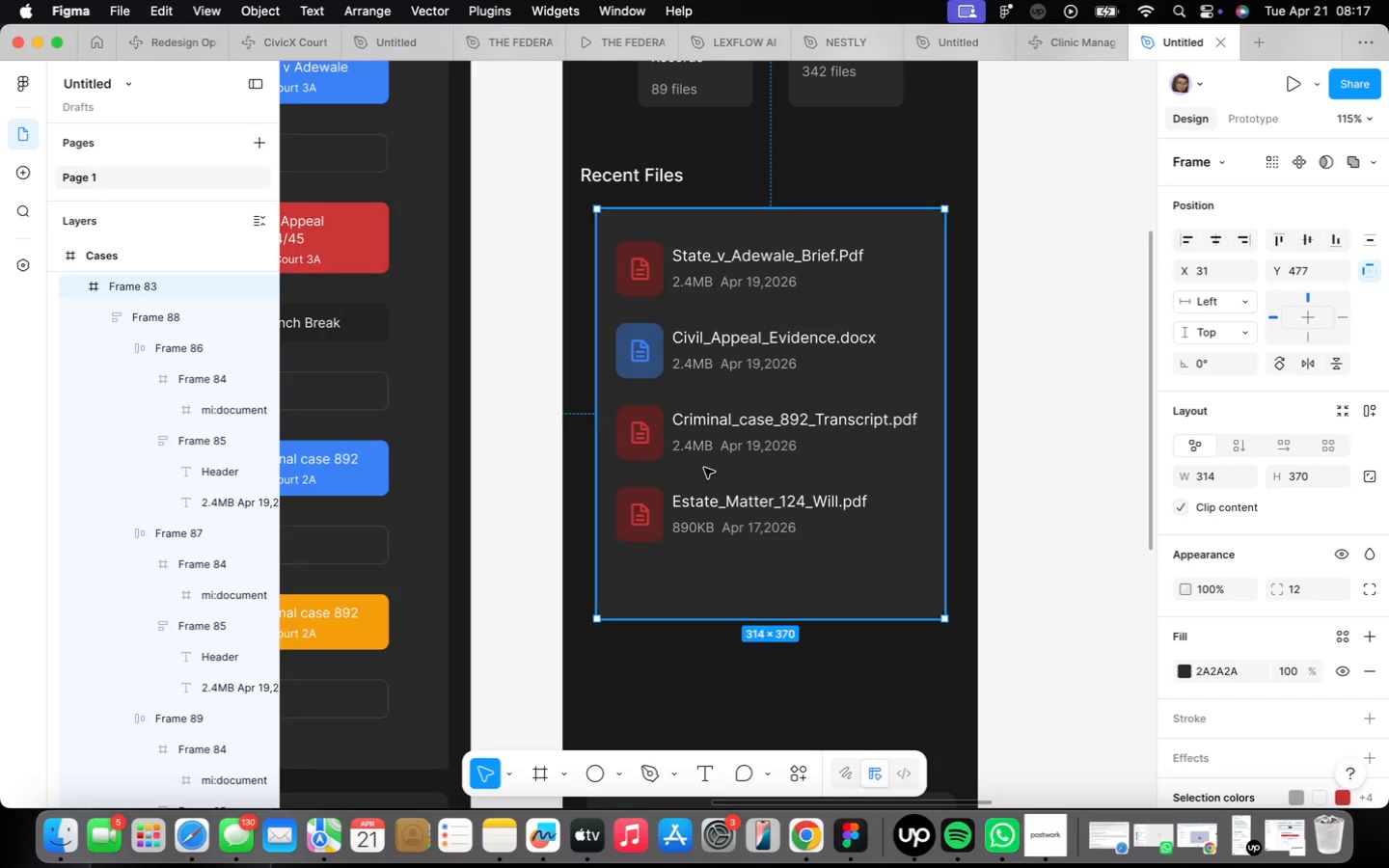 
wait(24.77)
 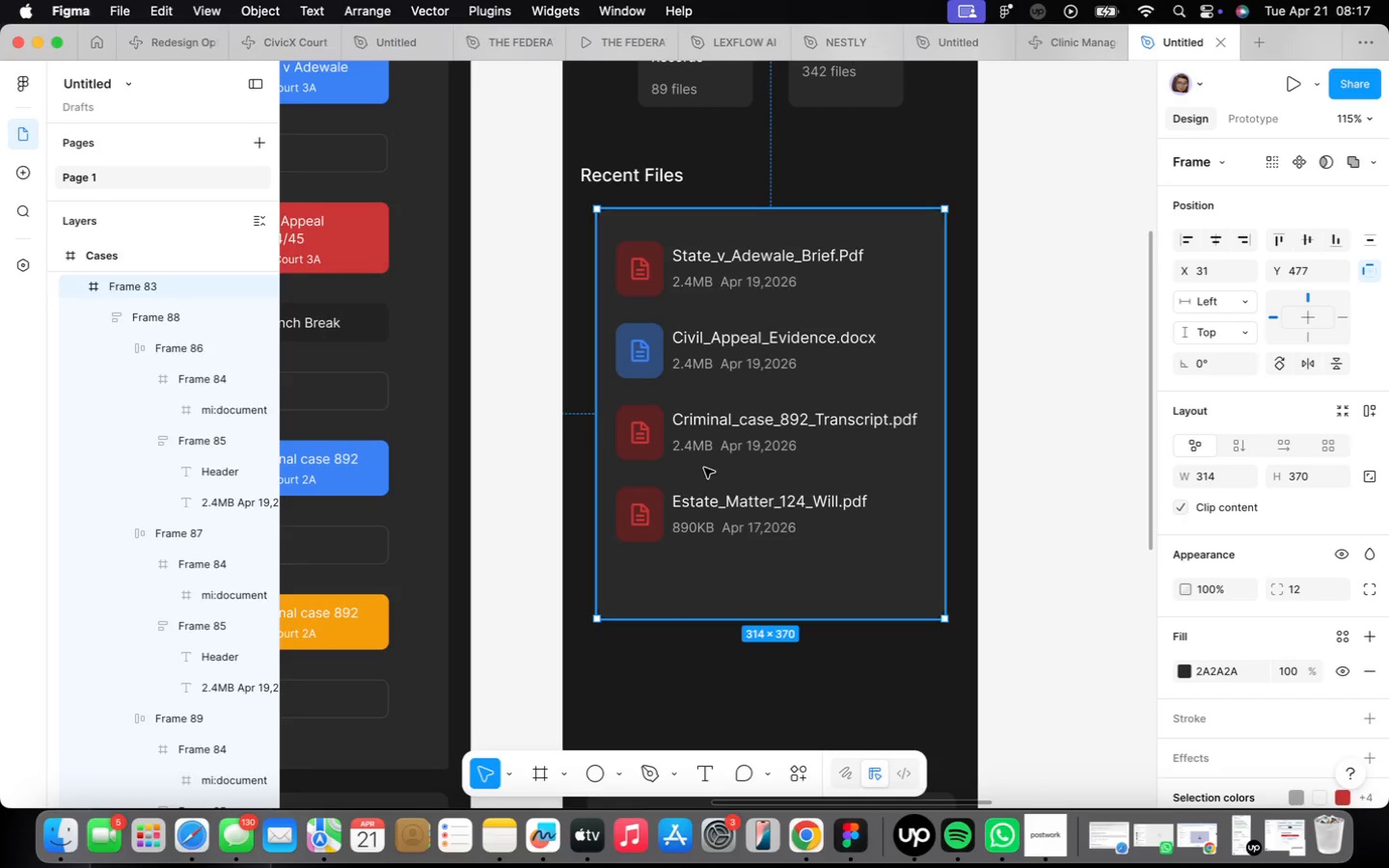 
double_click([647, 487])
 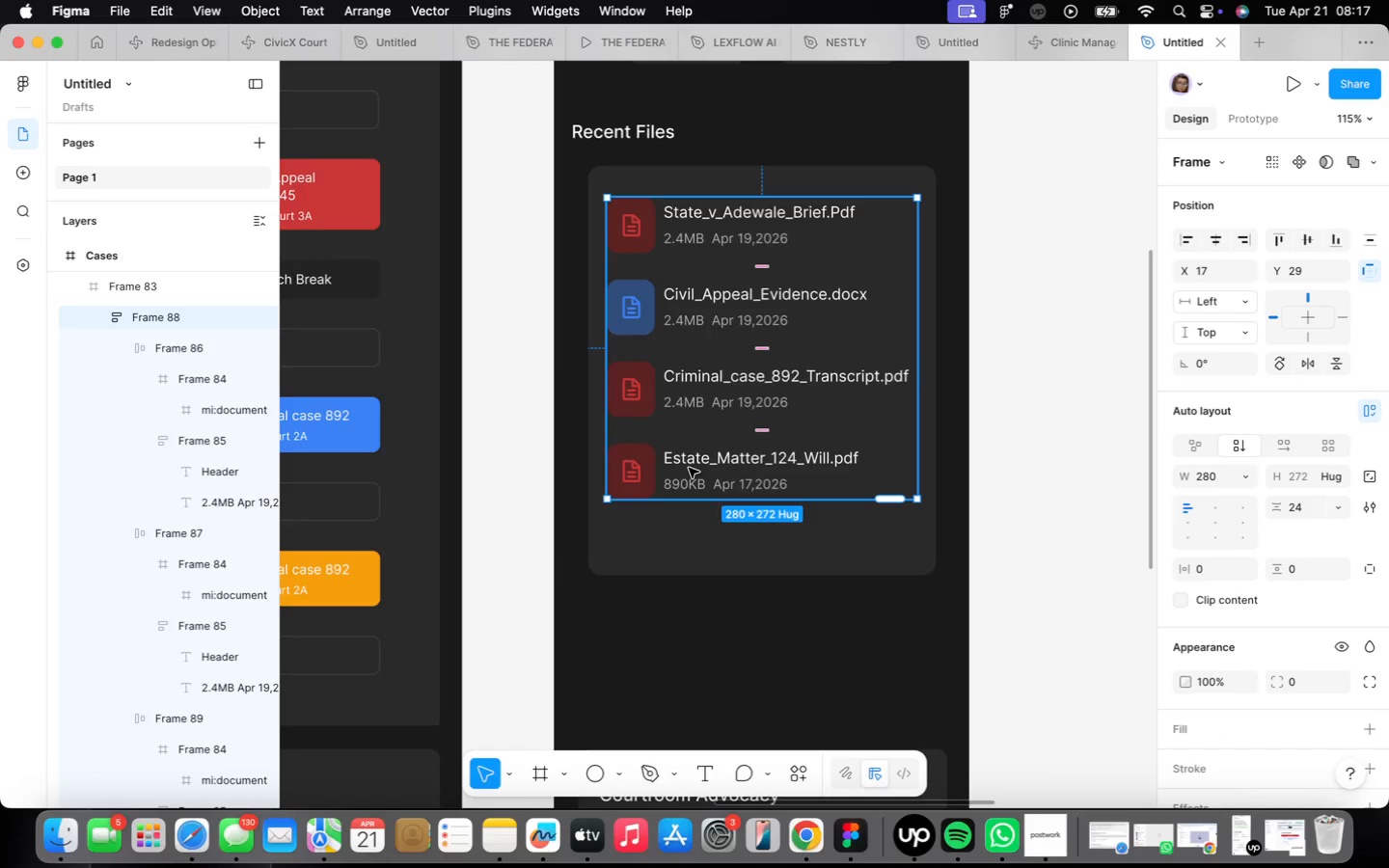 
double_click([692, 462])
 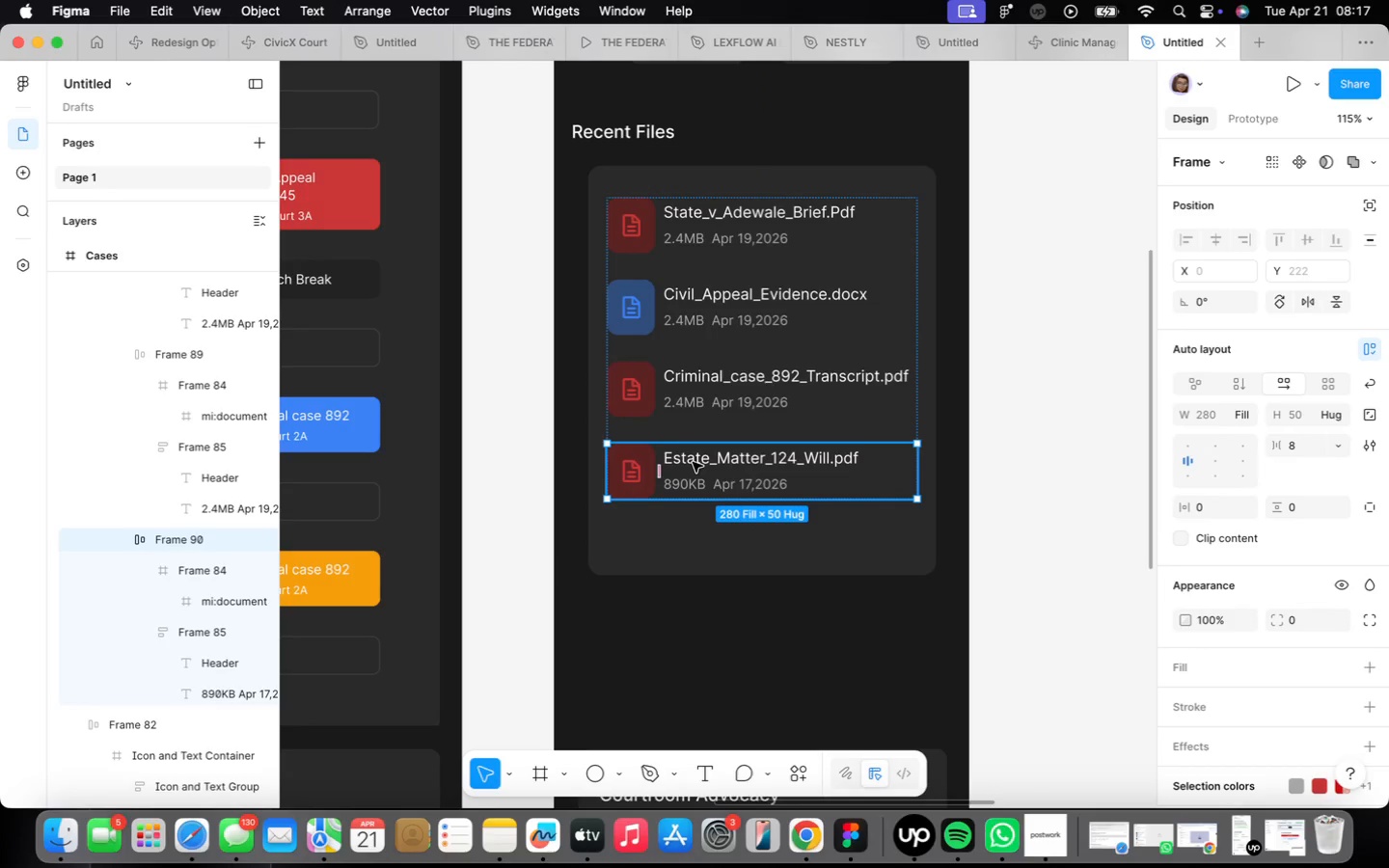 
key(Meta+CommandLeft)
 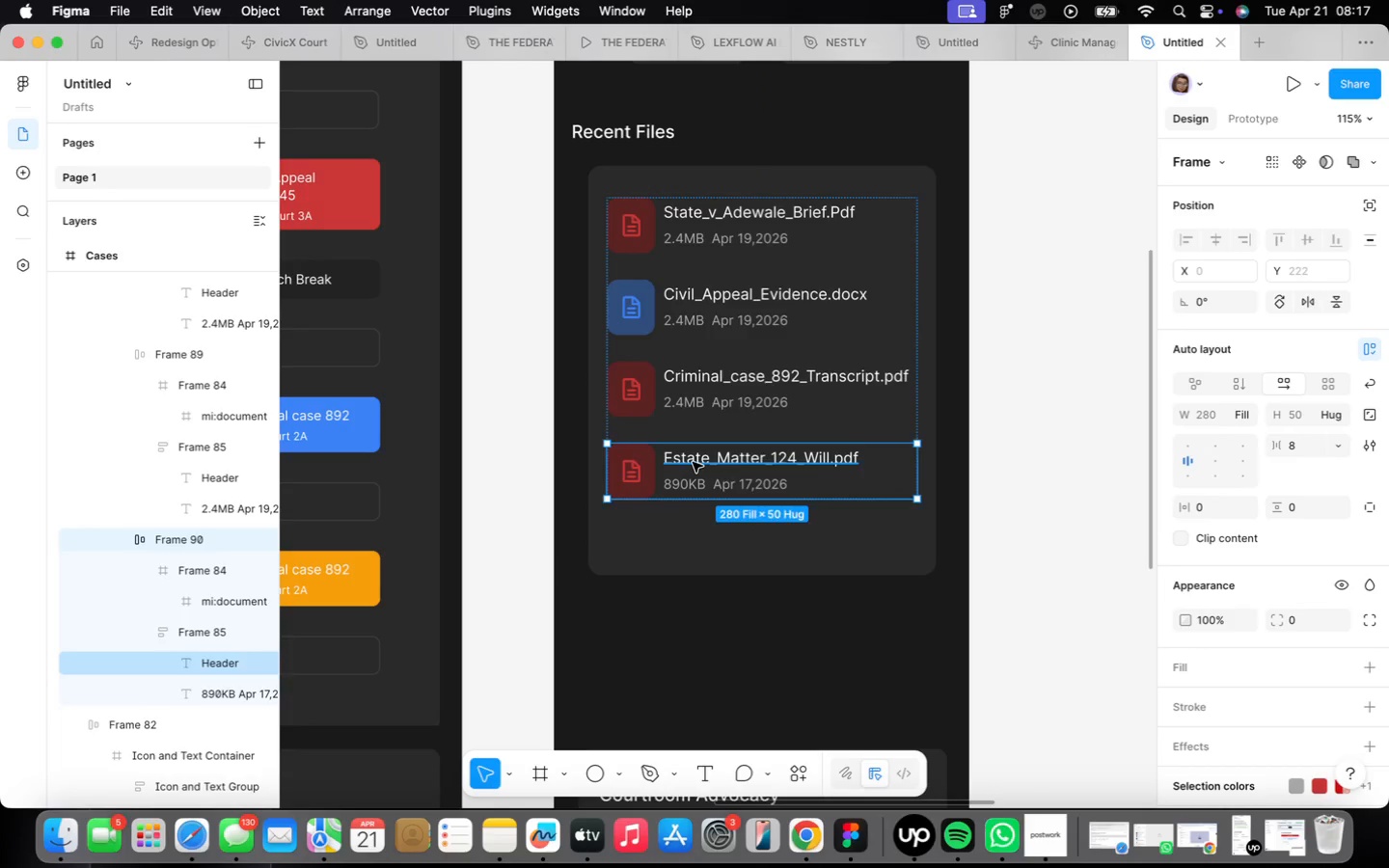 
key(Meta+D)
 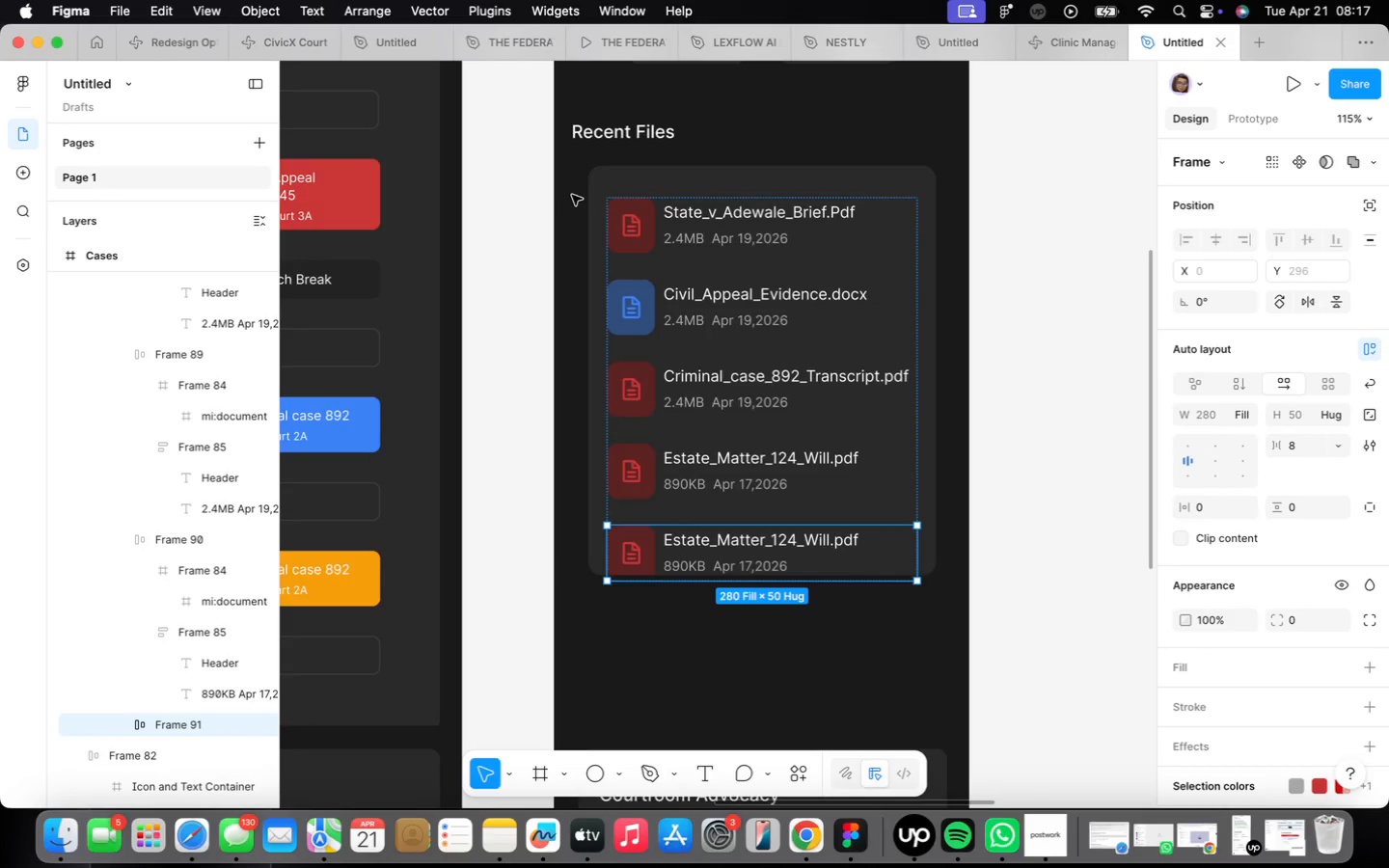 
left_click([605, 186])
 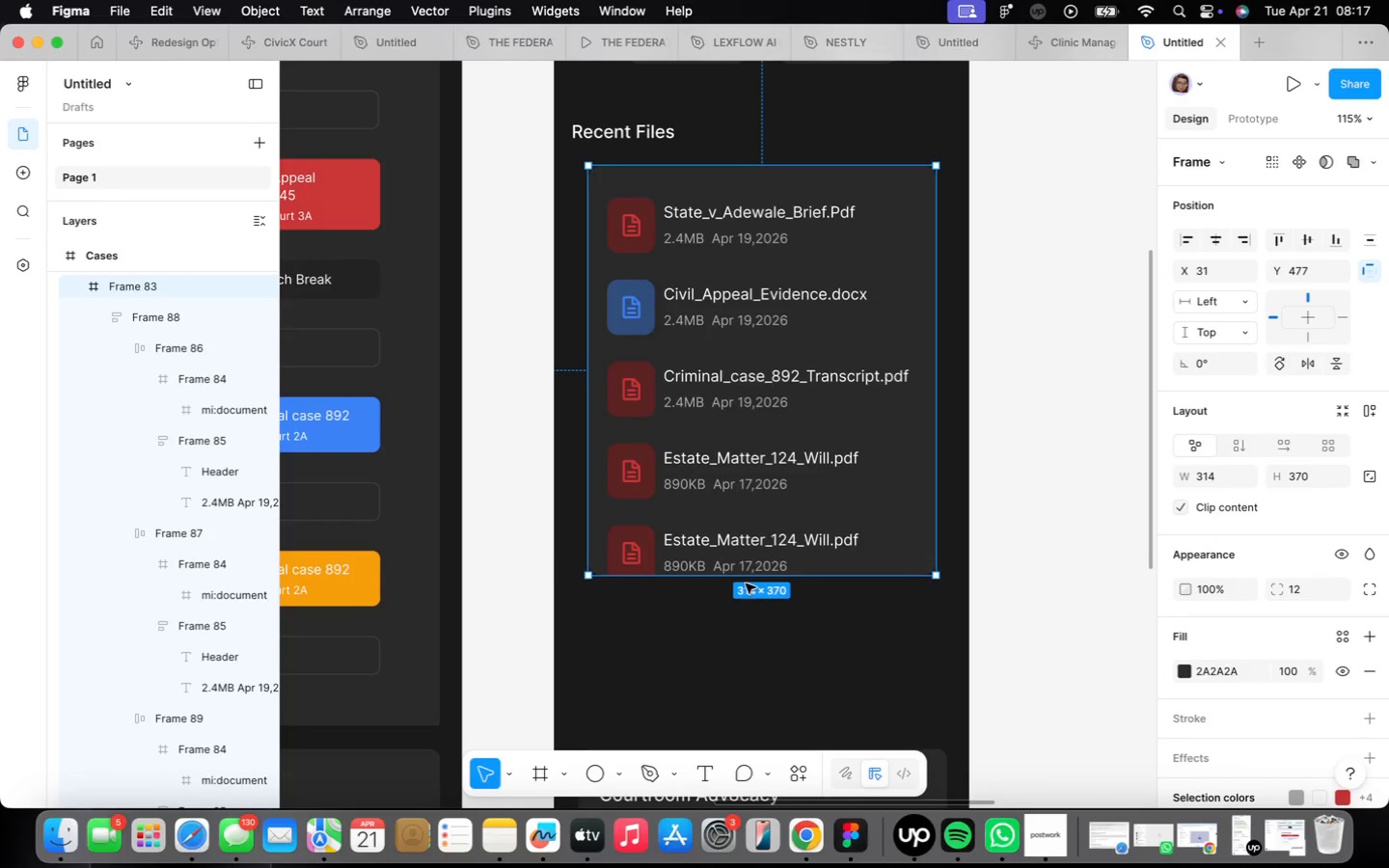 
left_click_drag(start_coordinate=[738, 576], to_coordinate=[736, 607])
 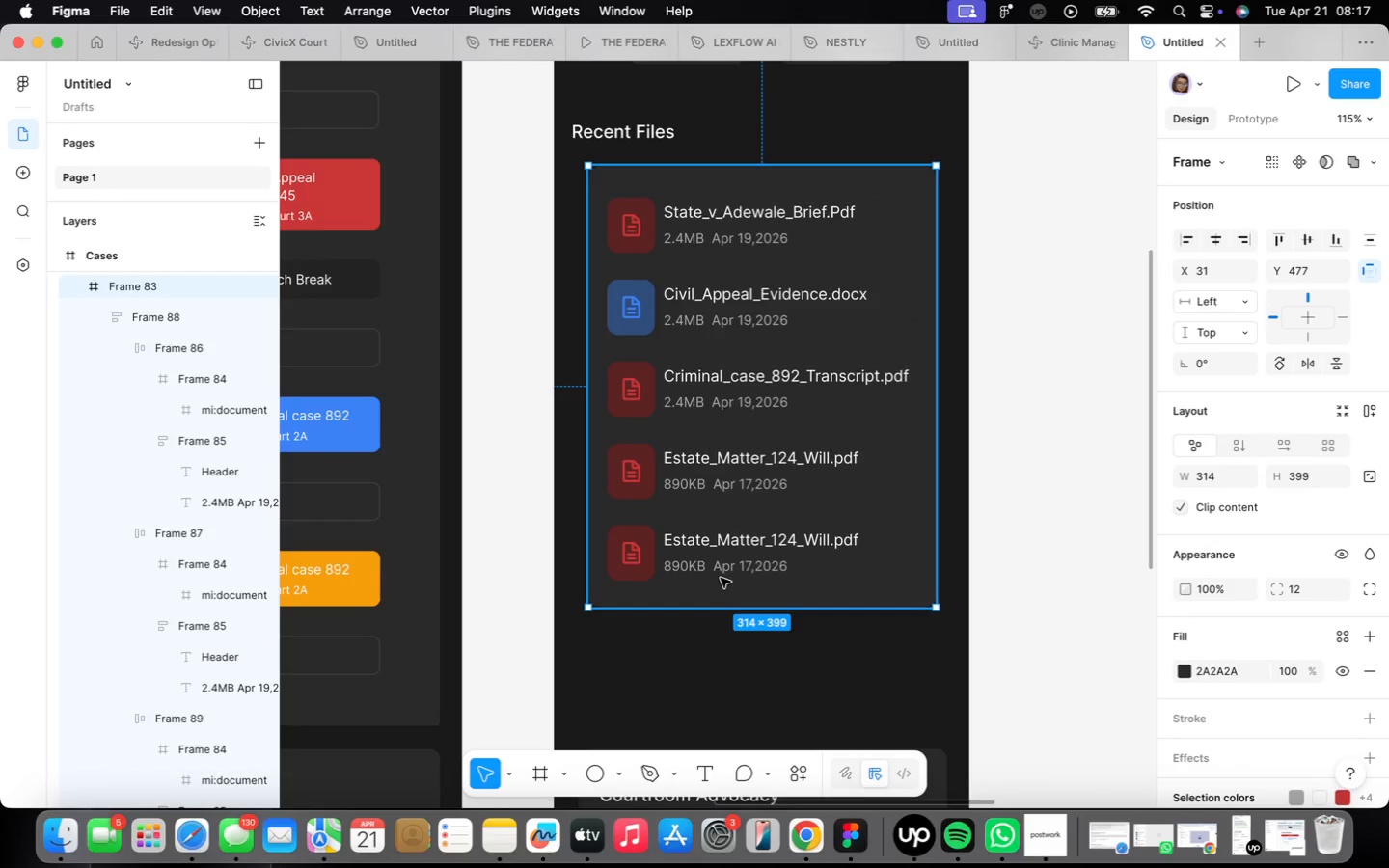 
scroll: coordinate [721, 578], scroll_direction: up, amount: 2.0
 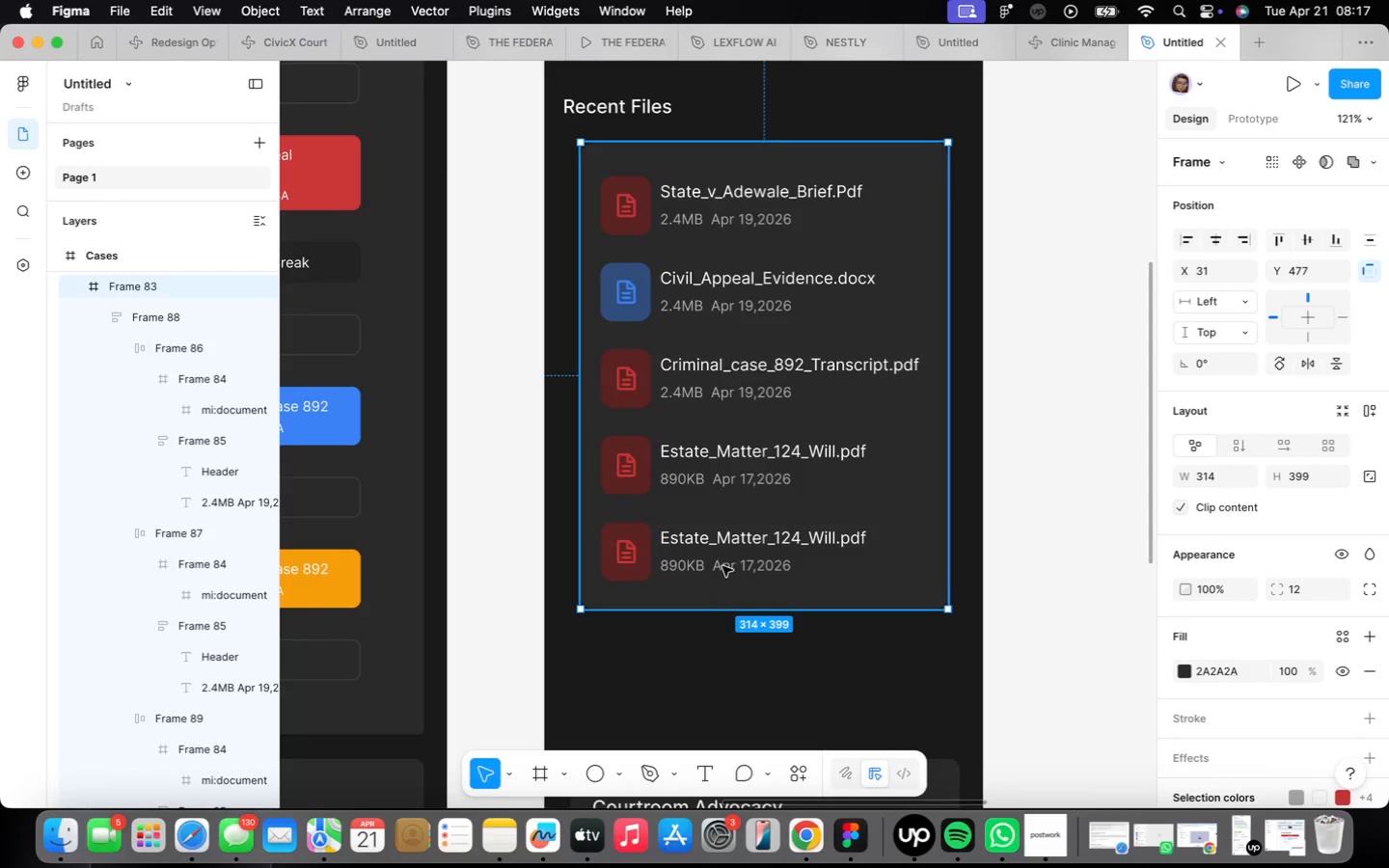 
double_click([722, 565])
 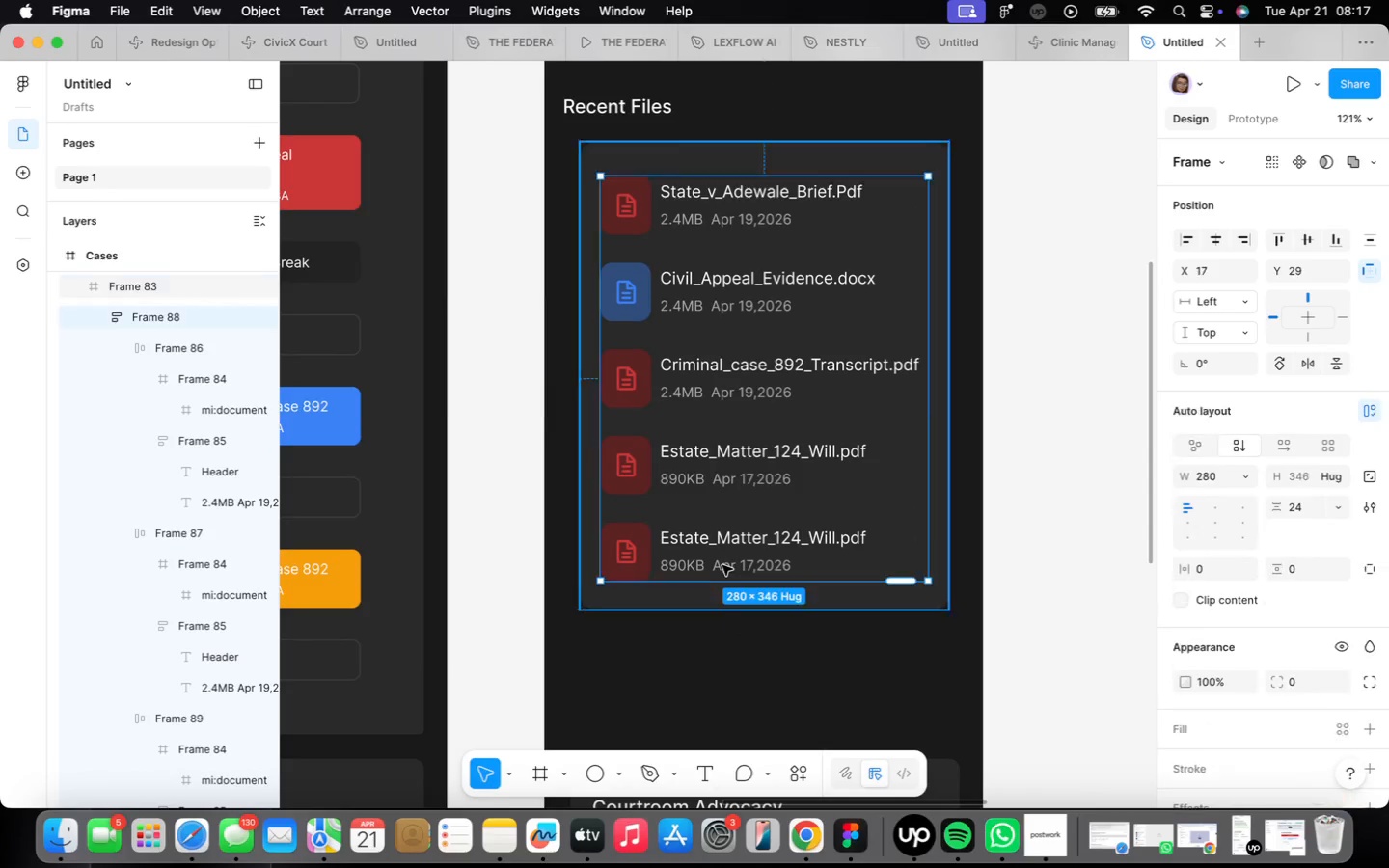 
triple_click([722, 565])
 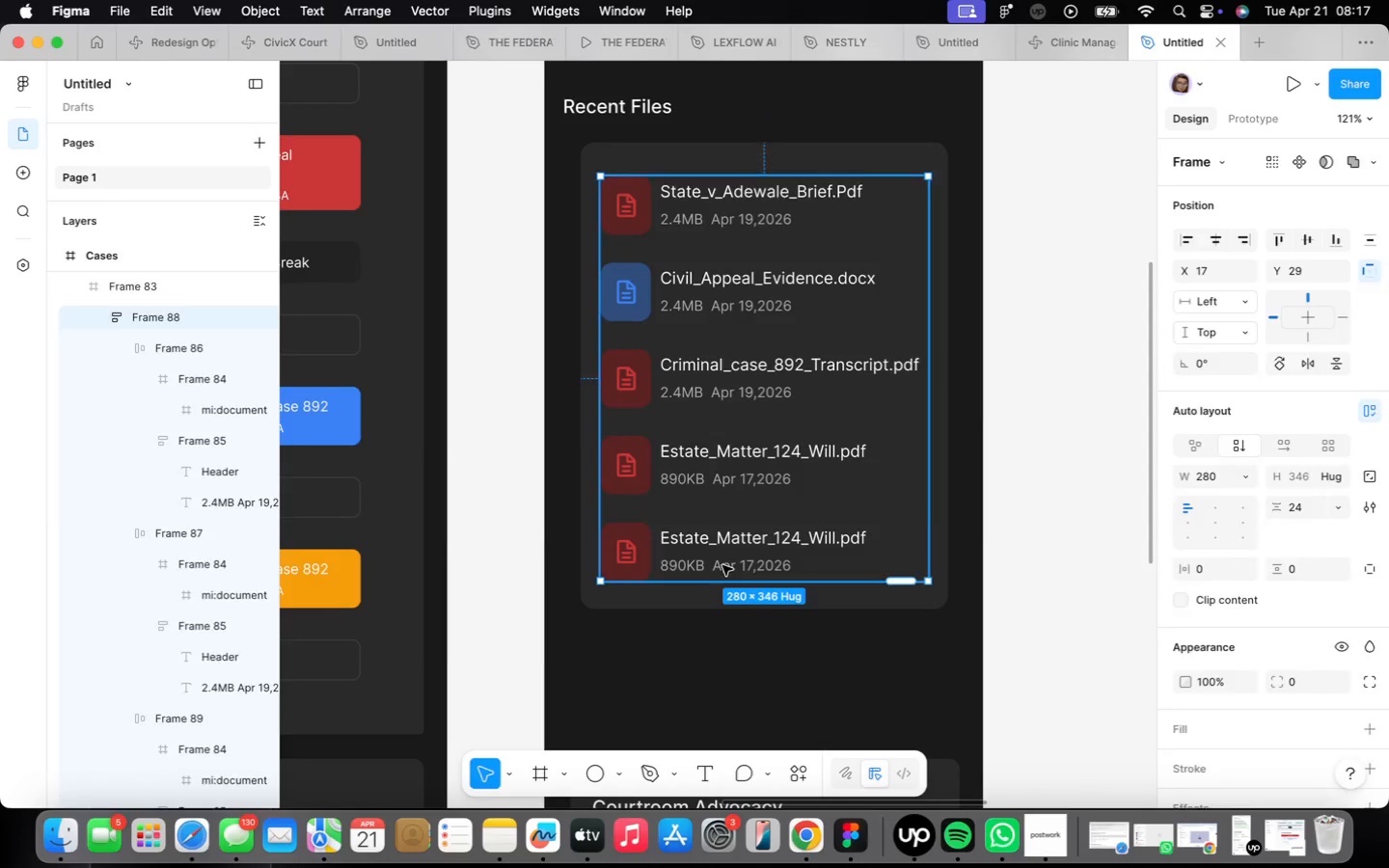 
triple_click([722, 565])
 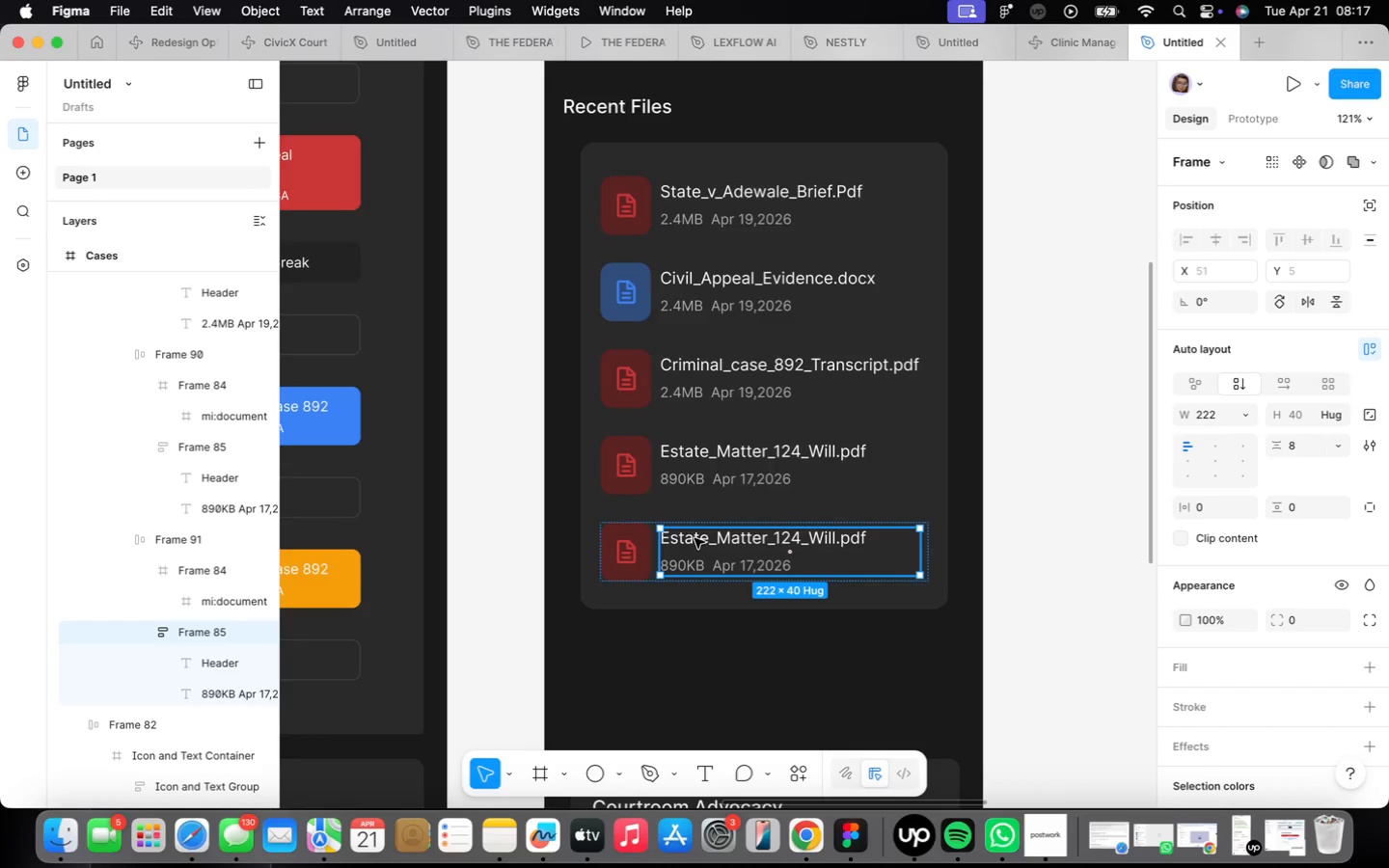 
double_click([694, 537])
 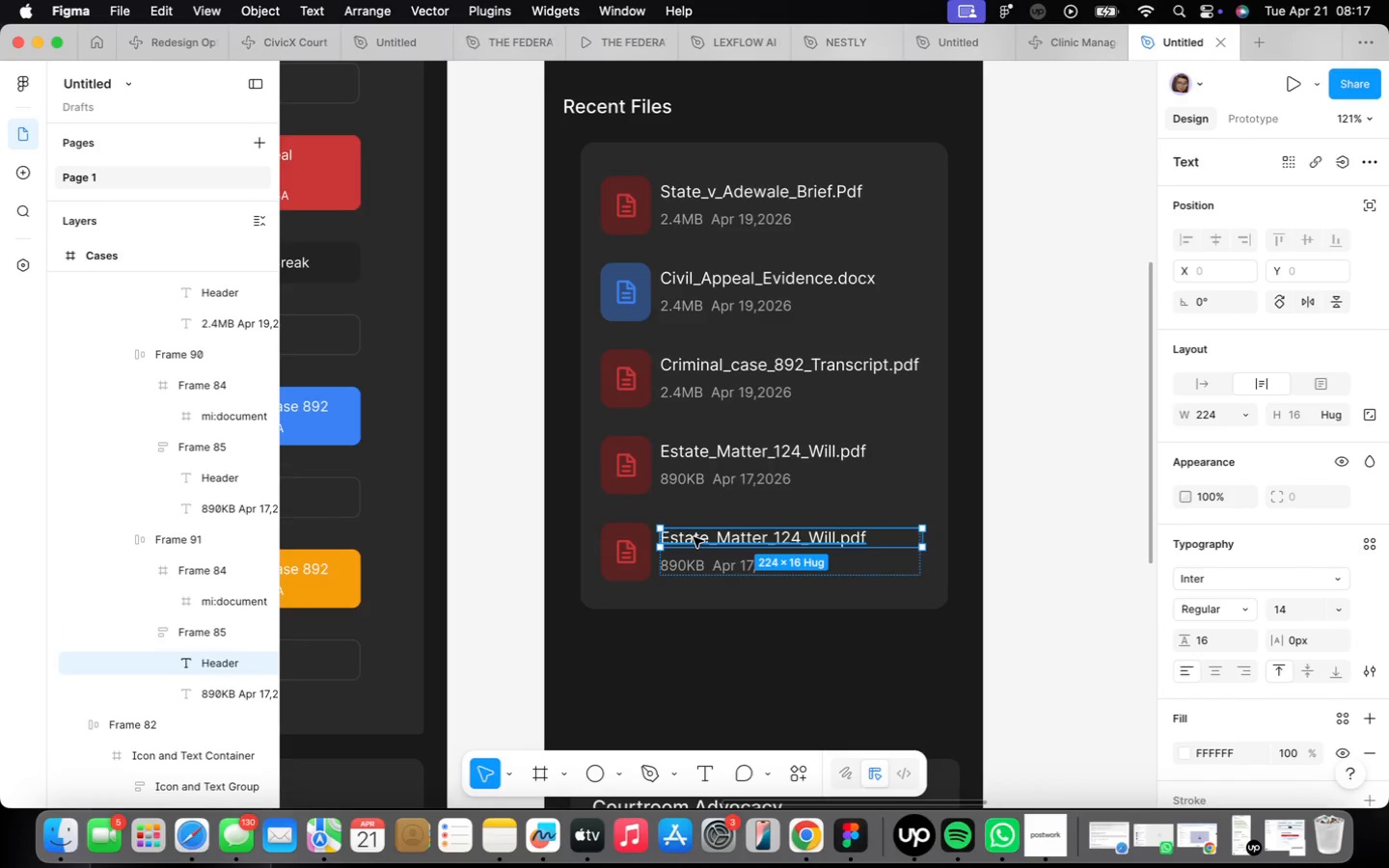 
scroll: coordinate [694, 538], scroll_direction: up, amount: 5.0
 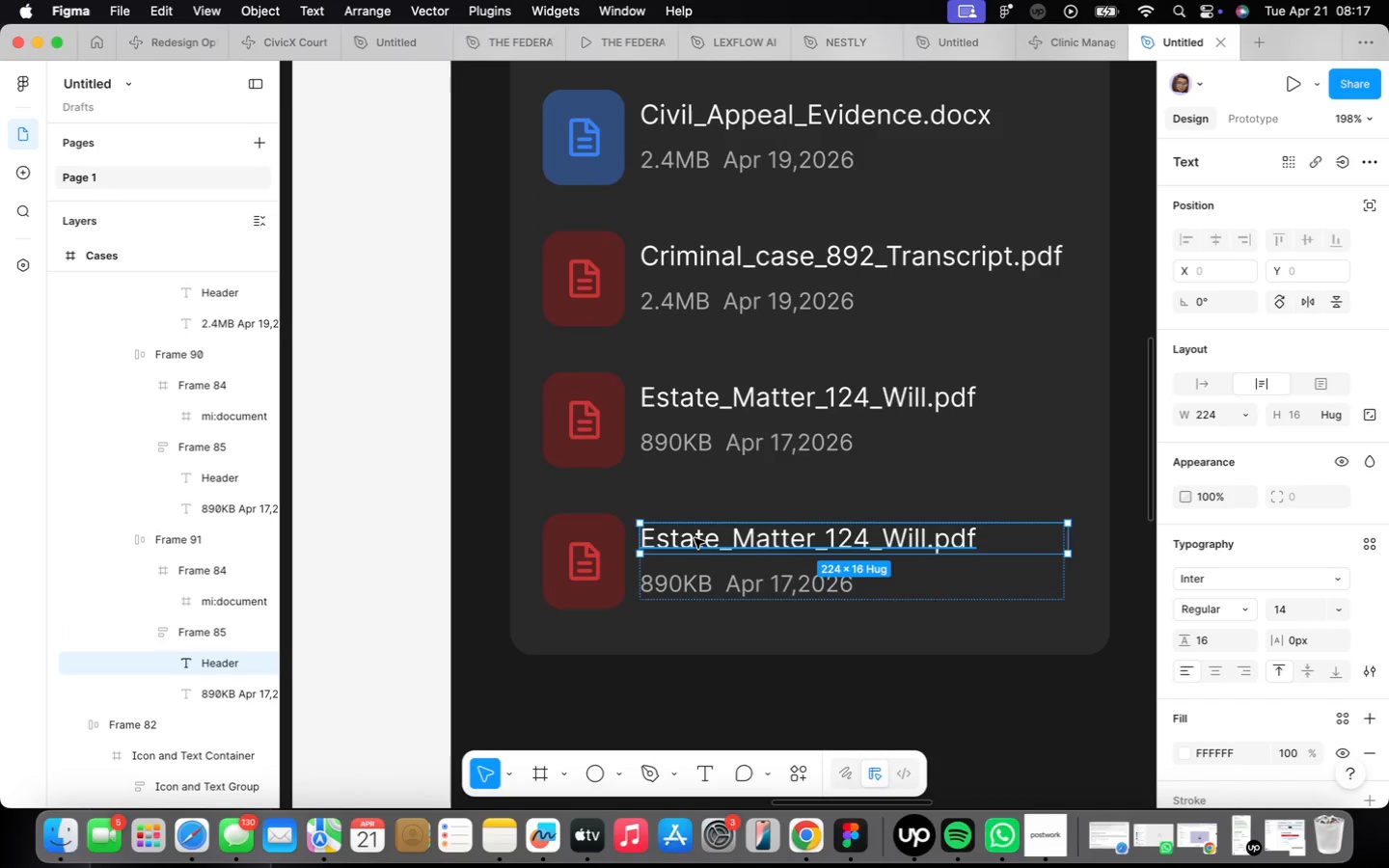 
double_click([694, 539])
 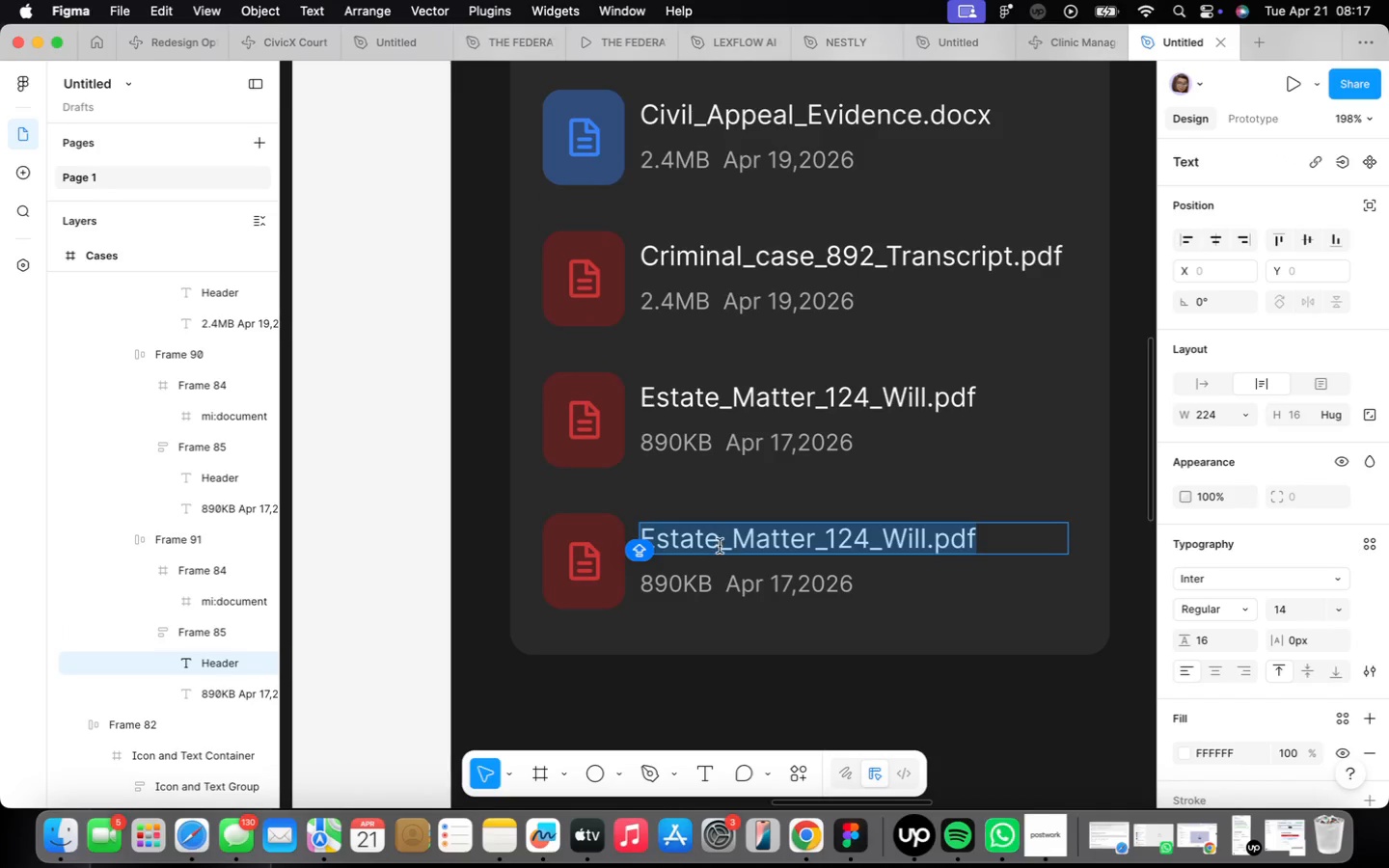 
left_click_drag(start_coordinate=[719, 545], to_coordinate=[639, 544])
 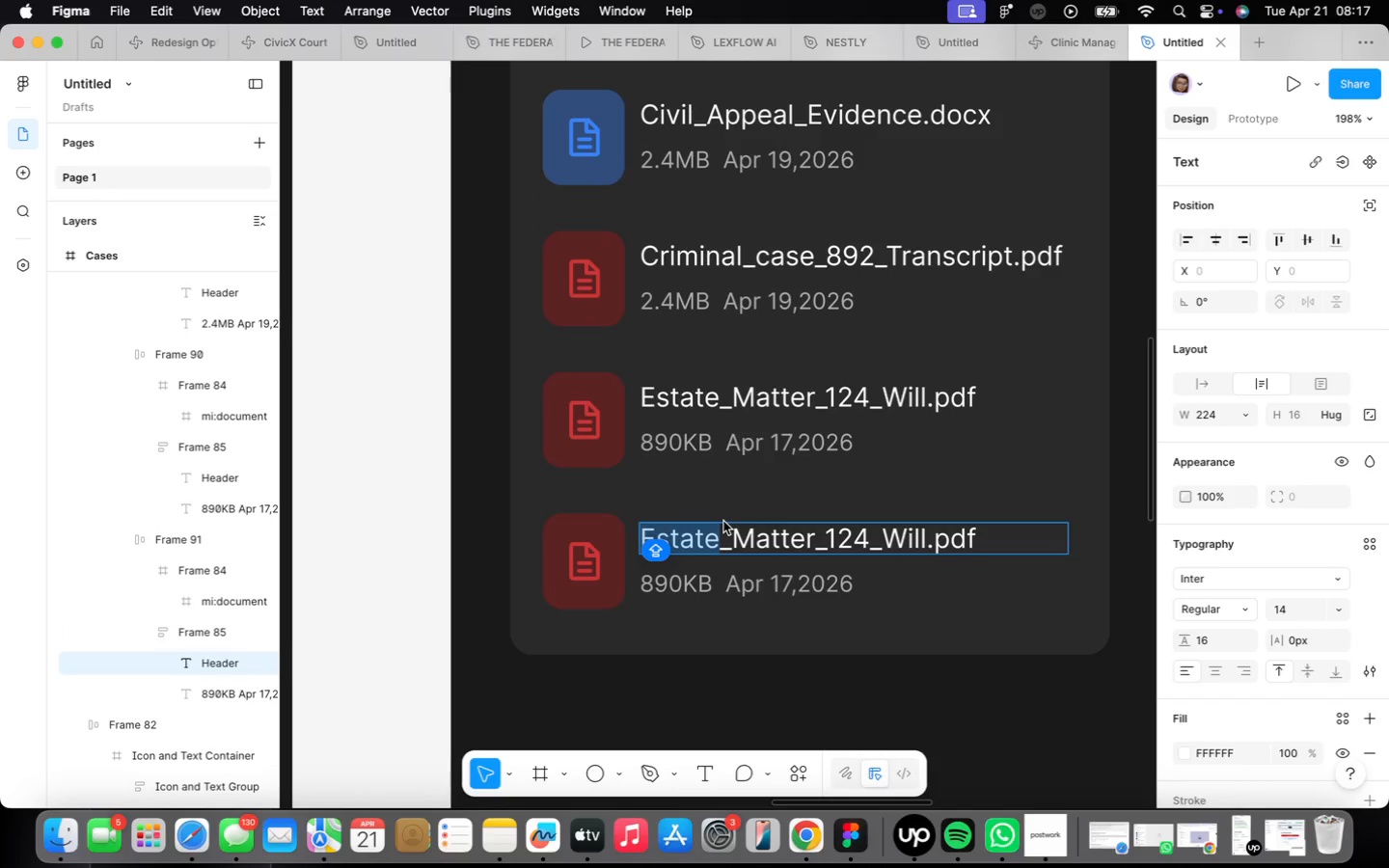 
type(Court)
 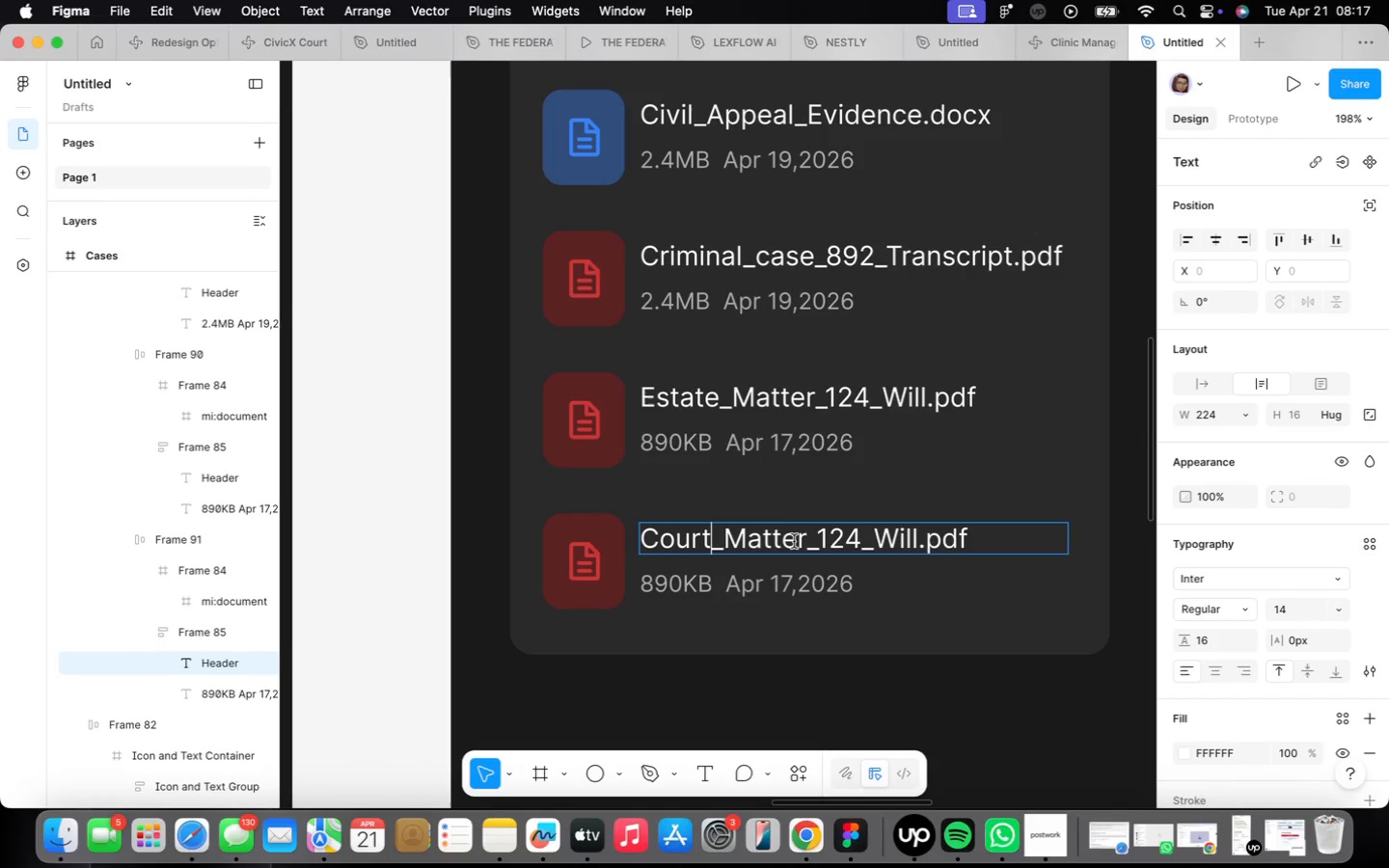 
left_click_drag(start_coordinate=[808, 542], to_coordinate=[729, 537])
 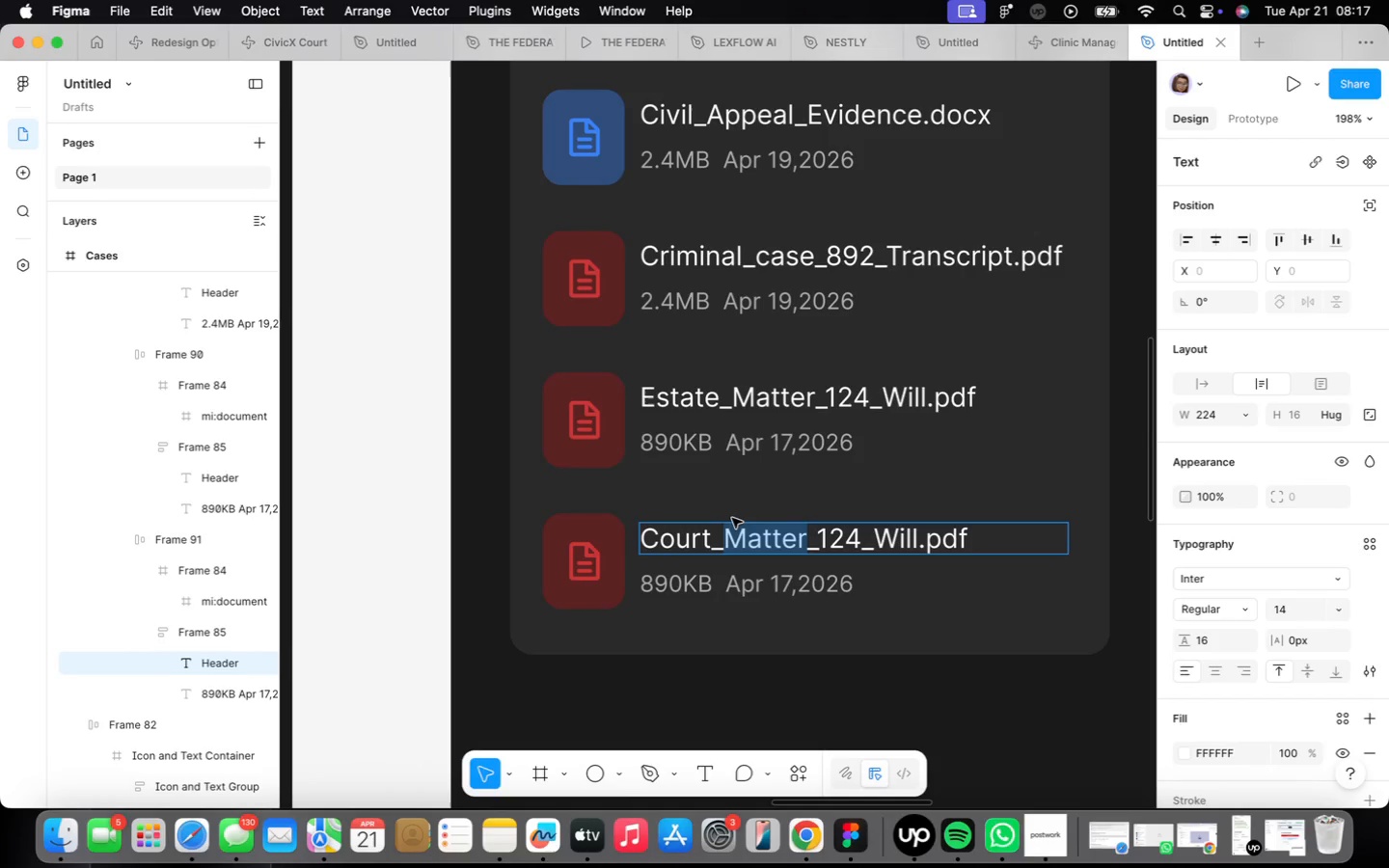 
type(Schedule)
 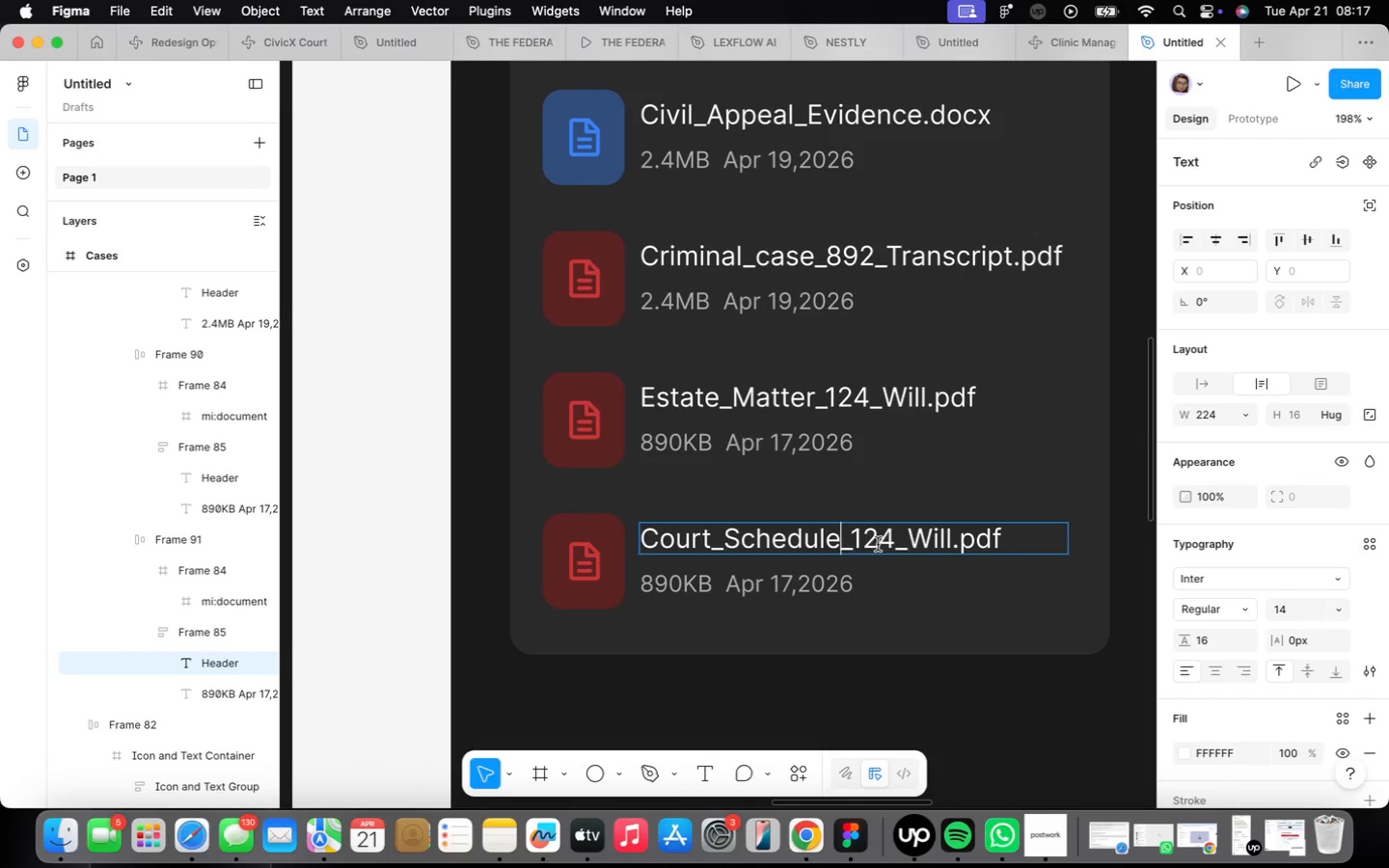 
left_click_drag(start_coordinate=[893, 536], to_coordinate=[855, 540])
 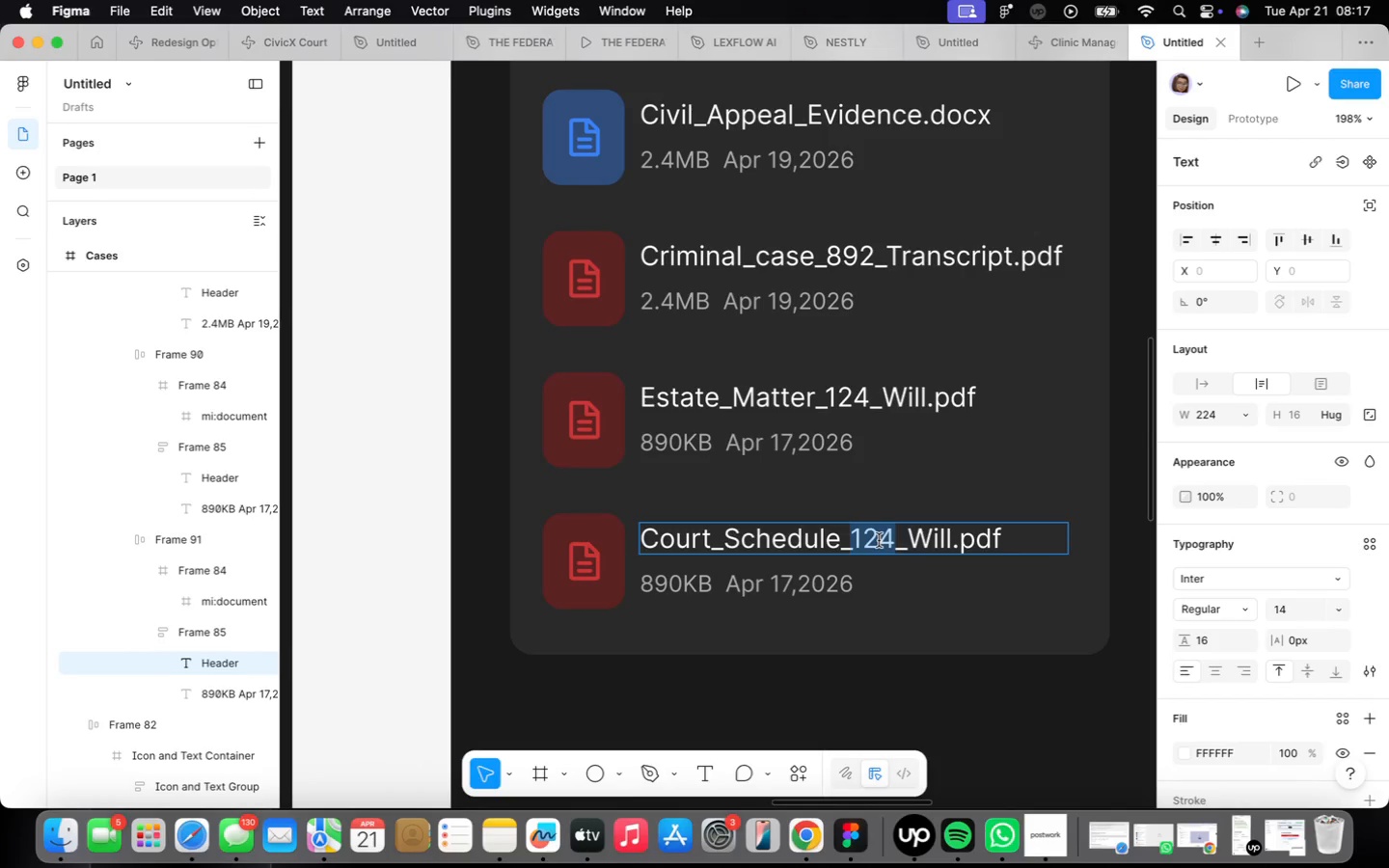 
type(Apr)
 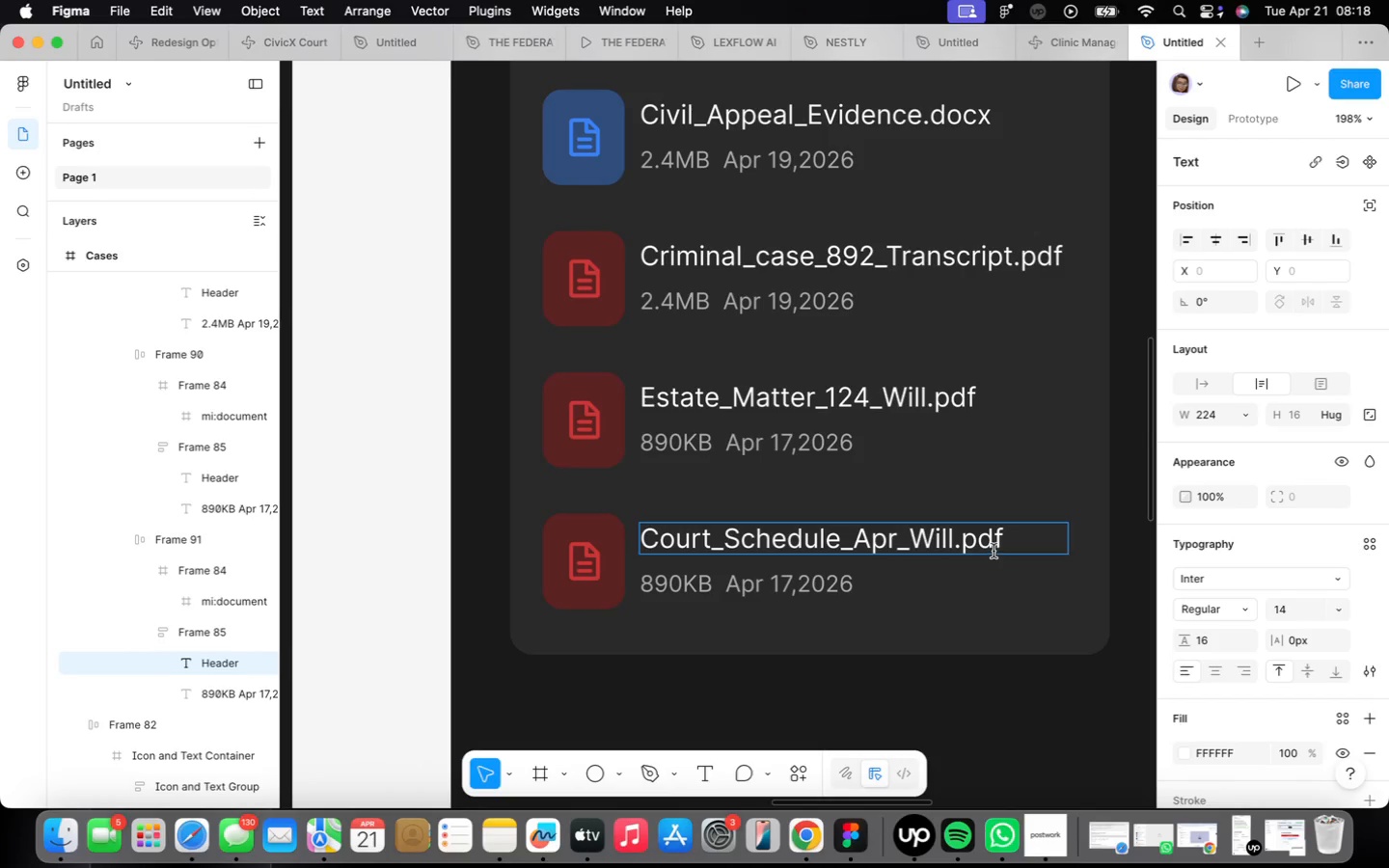 
wait(6.36)
 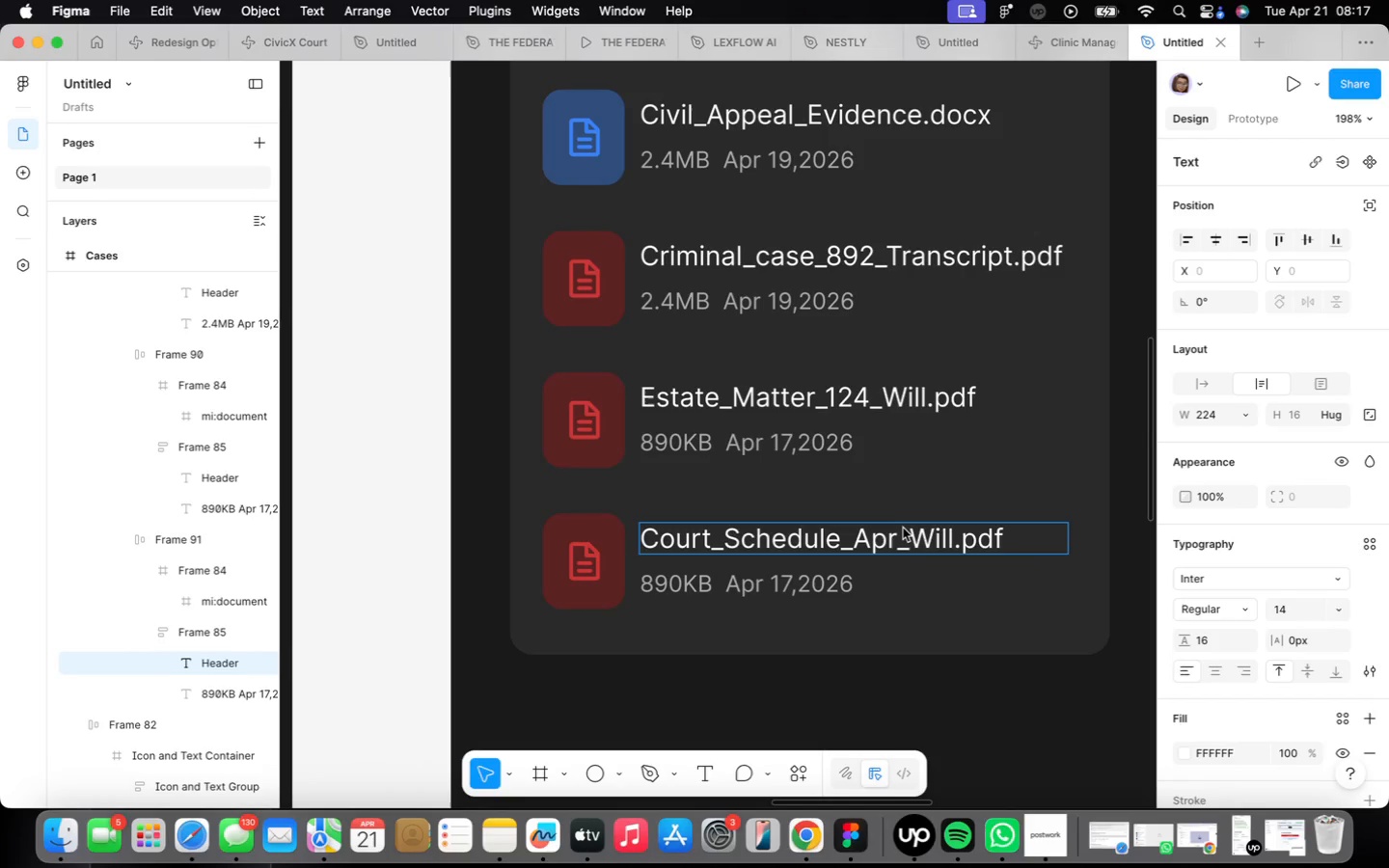 
left_click_drag(start_coordinate=[953, 537], to_coordinate=[915, 533])
 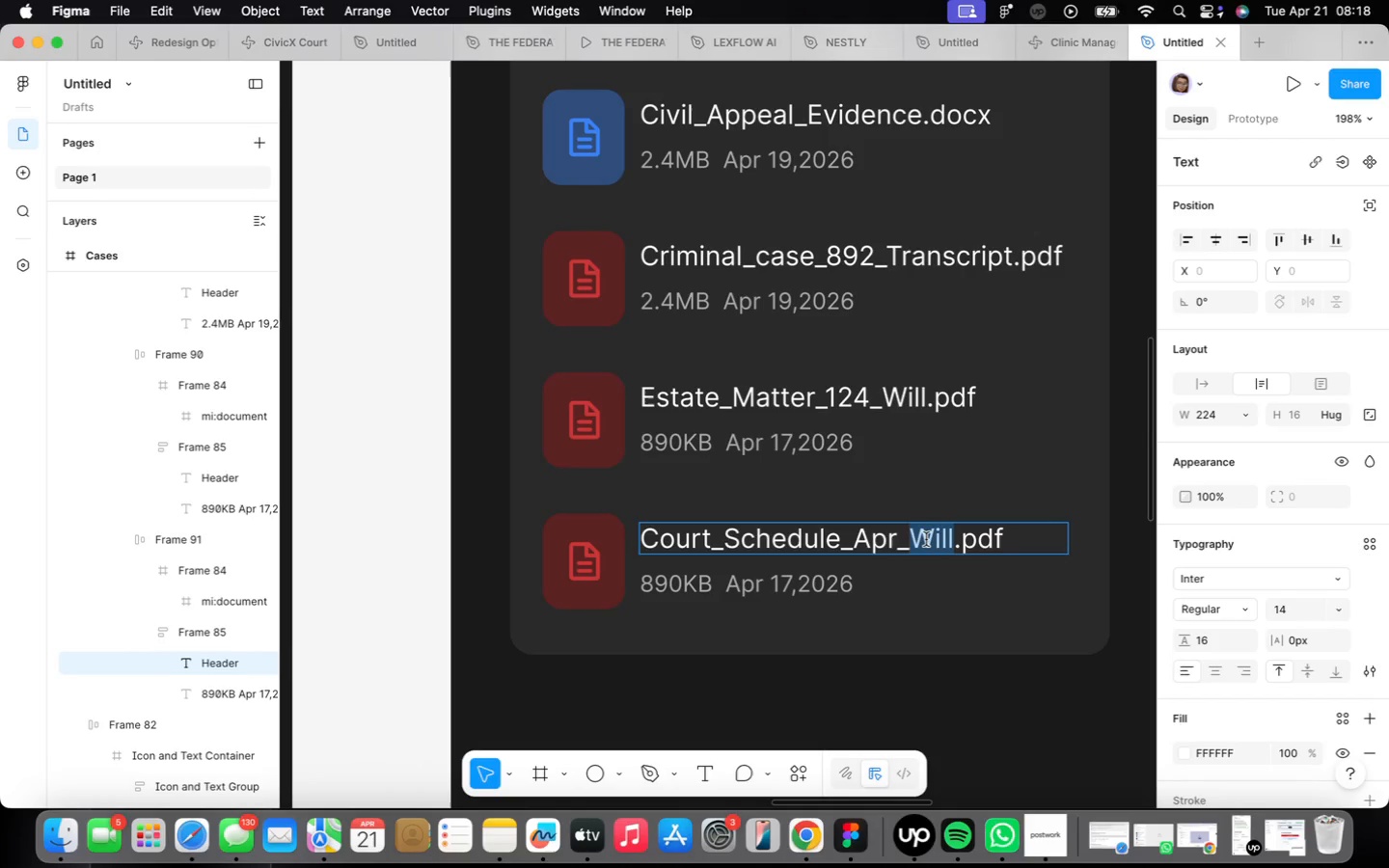 
type(xlsx)
 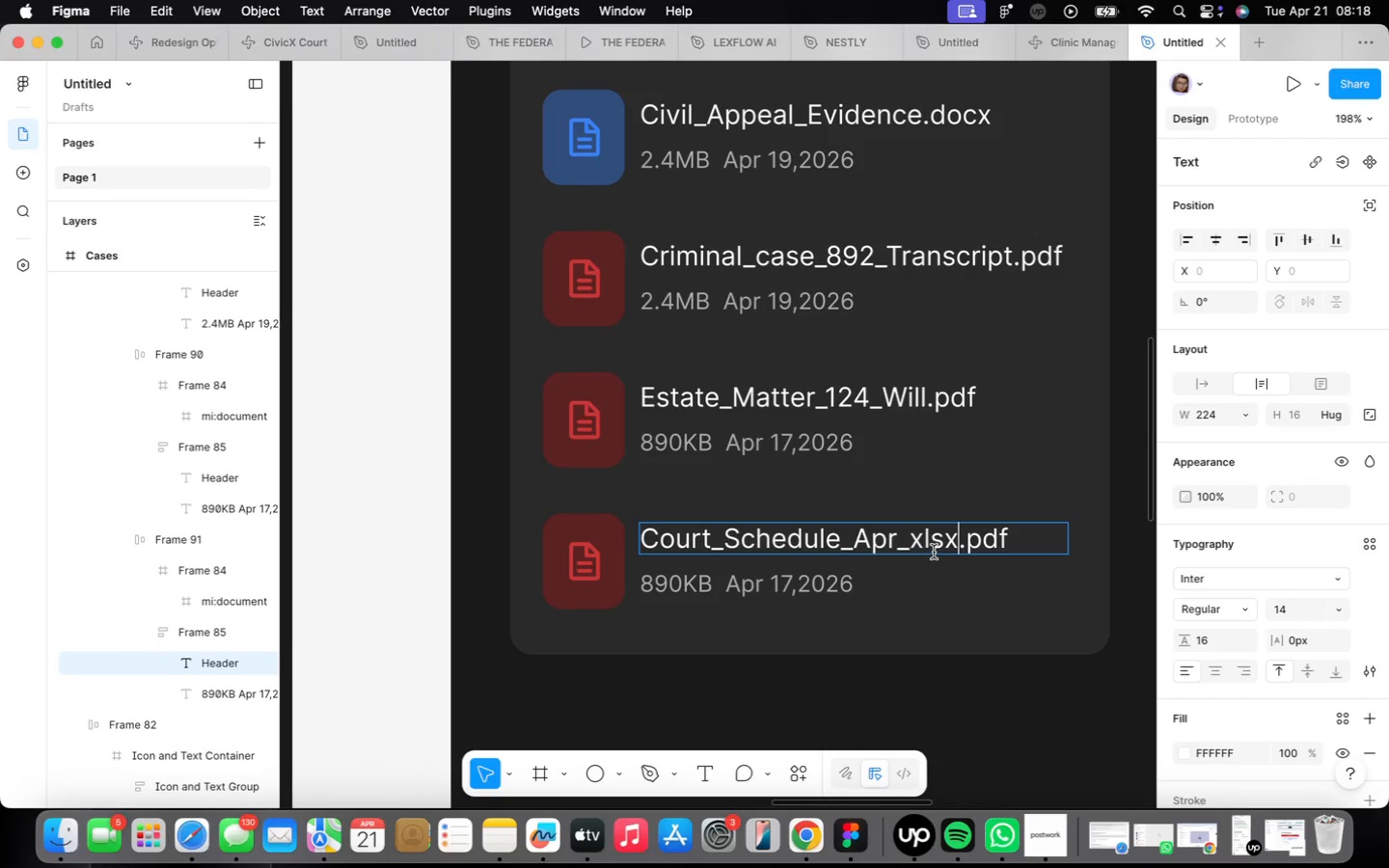 
wait(7.17)
 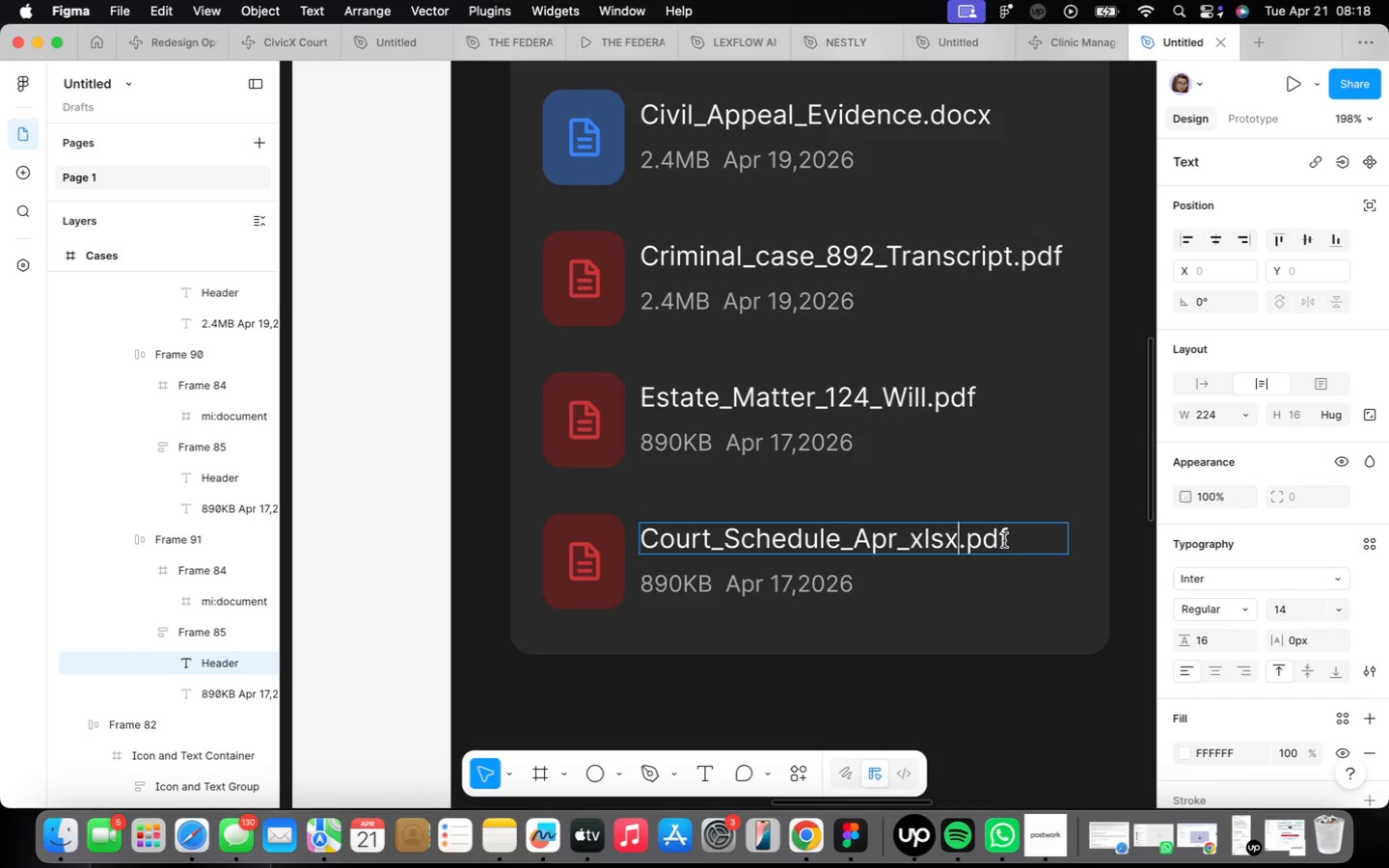 
left_click([892, 540])
 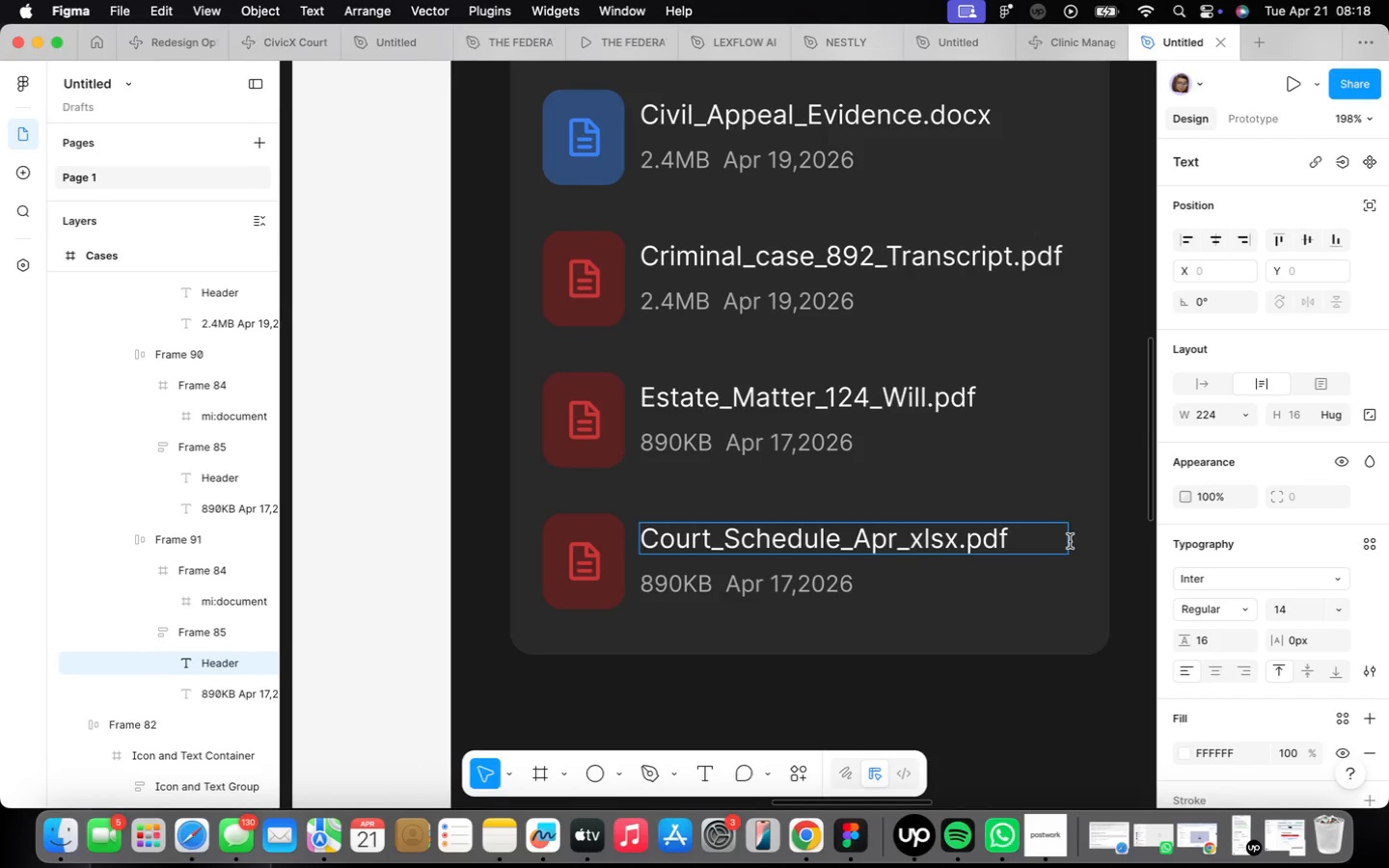 
key(ArrowRight)
 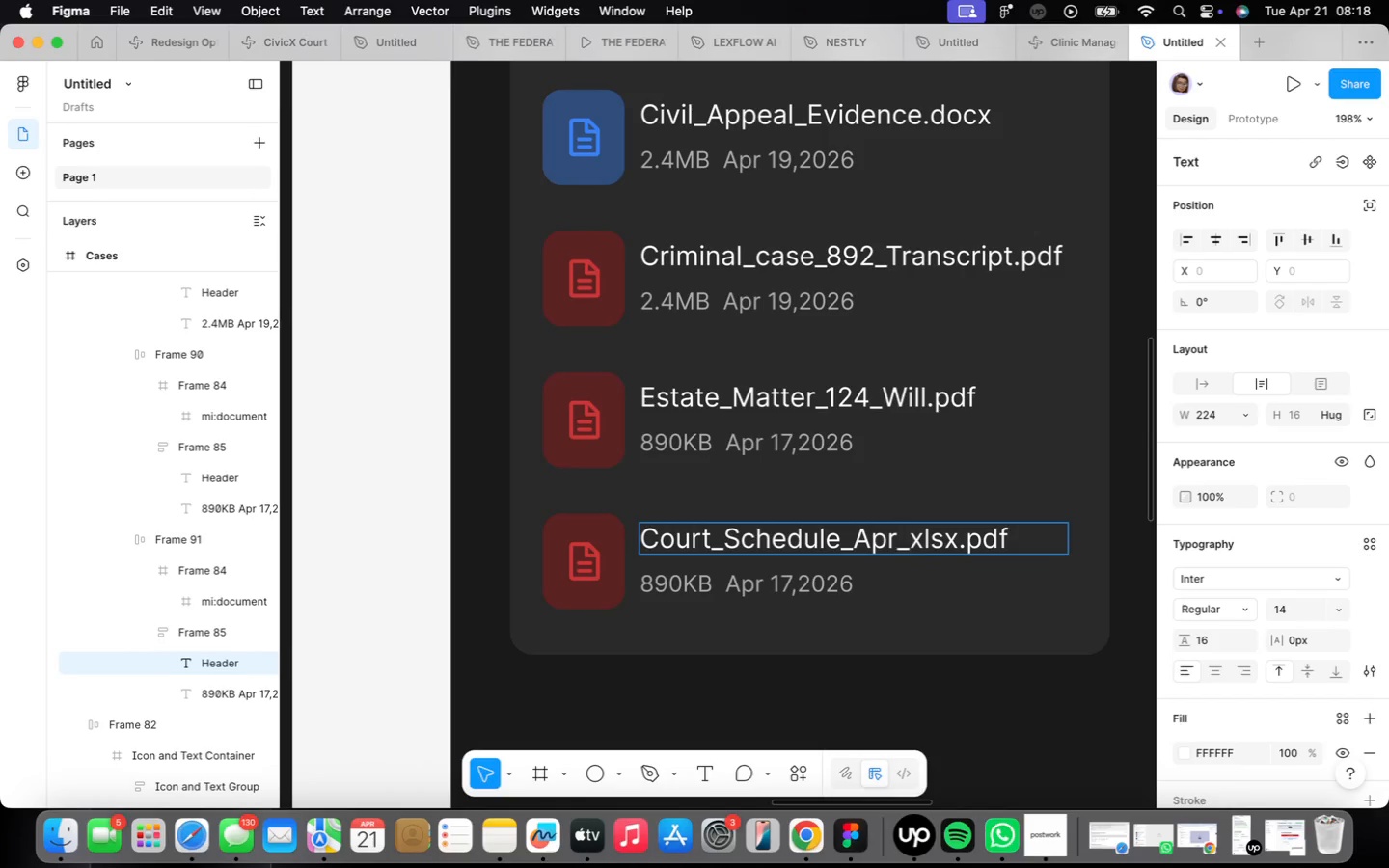 
type(il)
 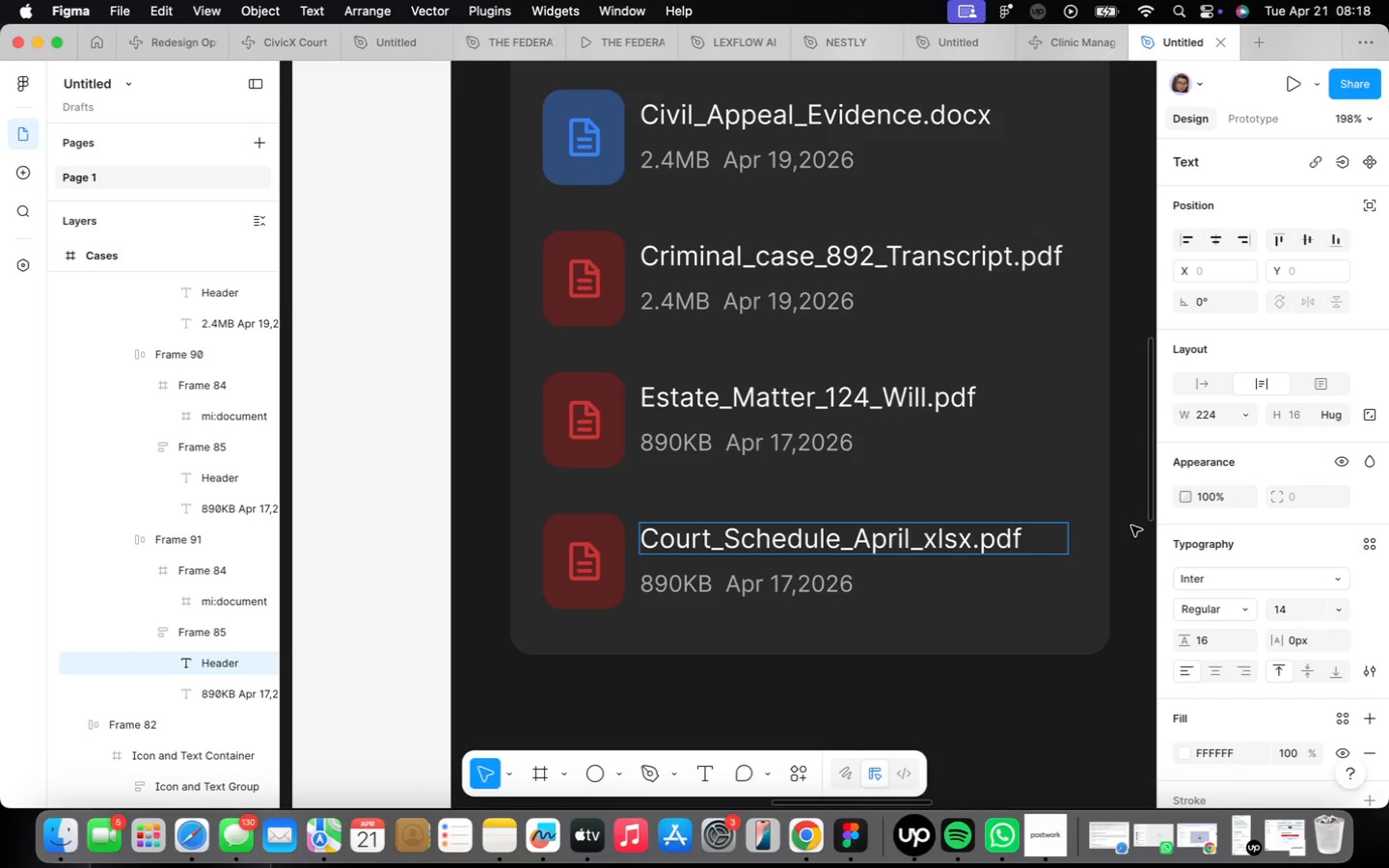 
key(ArrowRight)
 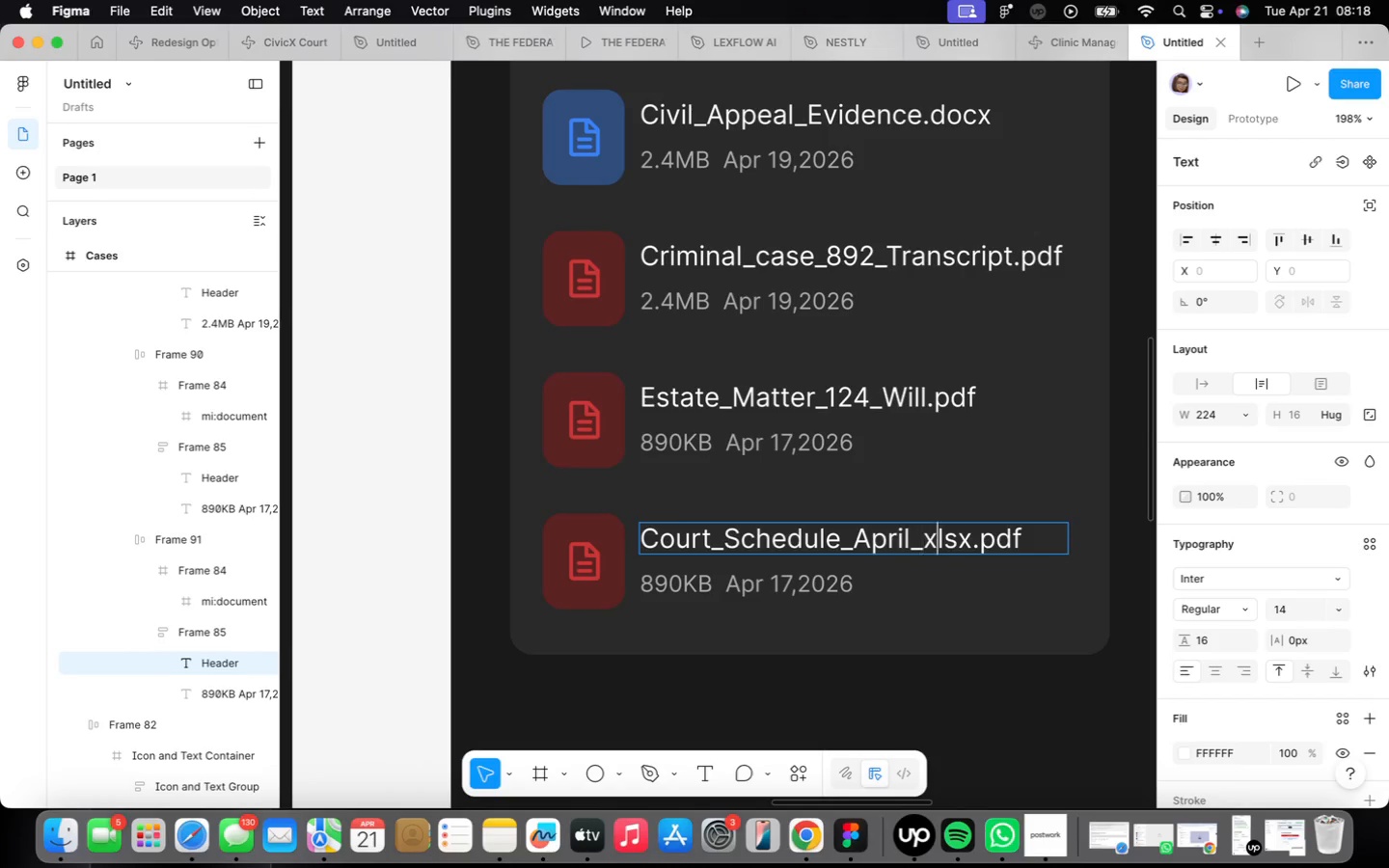 
key(ArrowRight)
 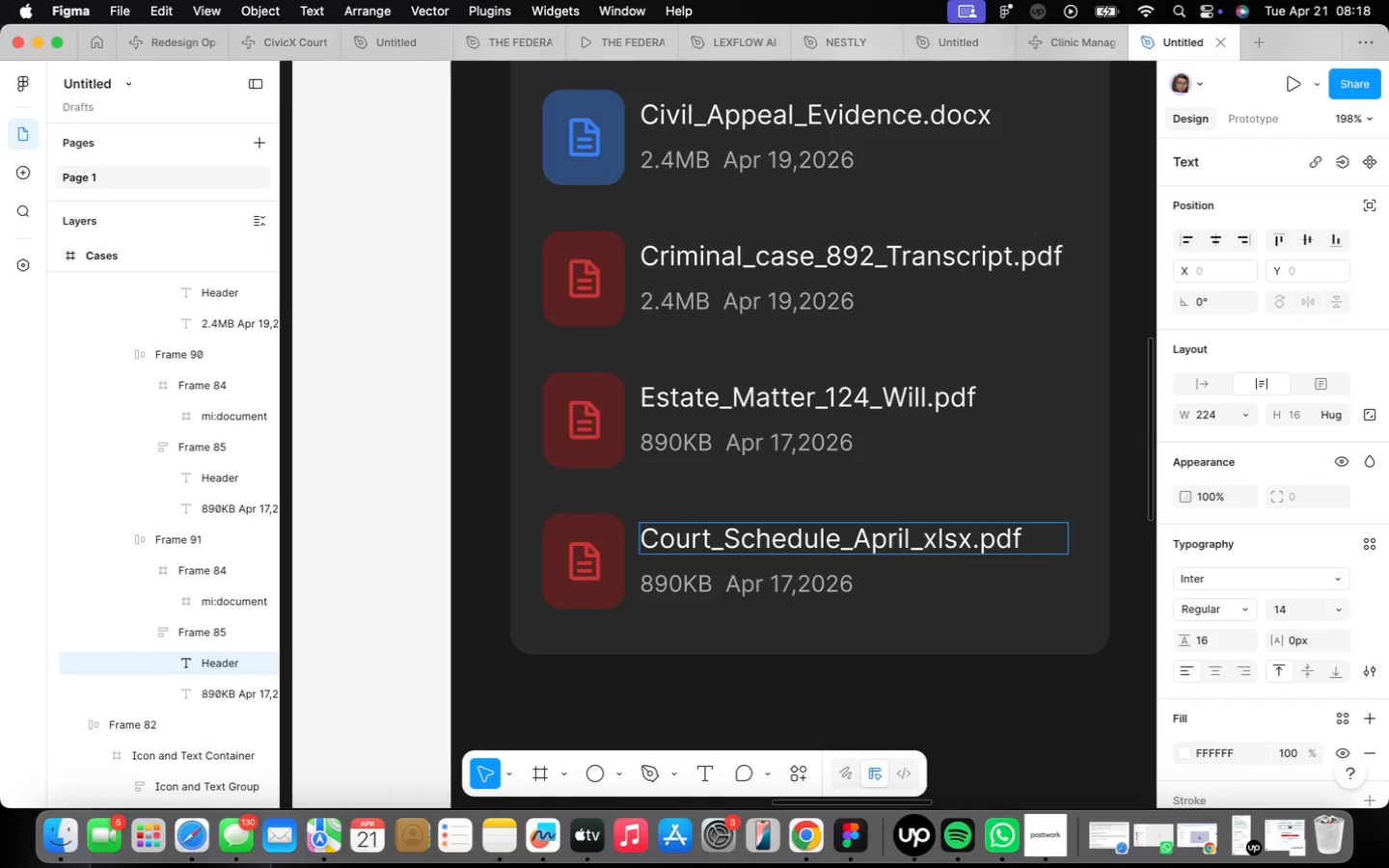 
key(ArrowLeft)
 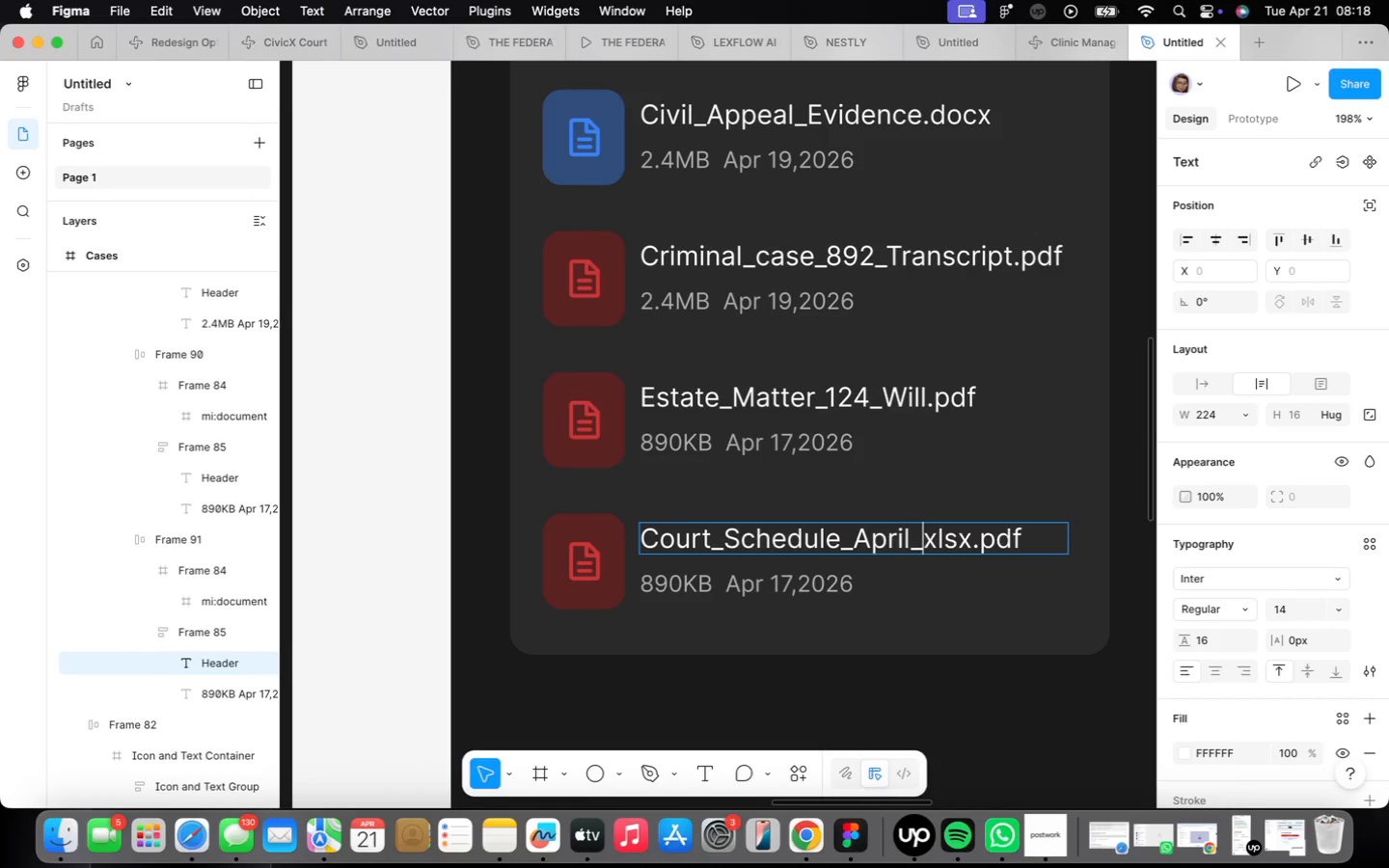 
key(Backspace)
 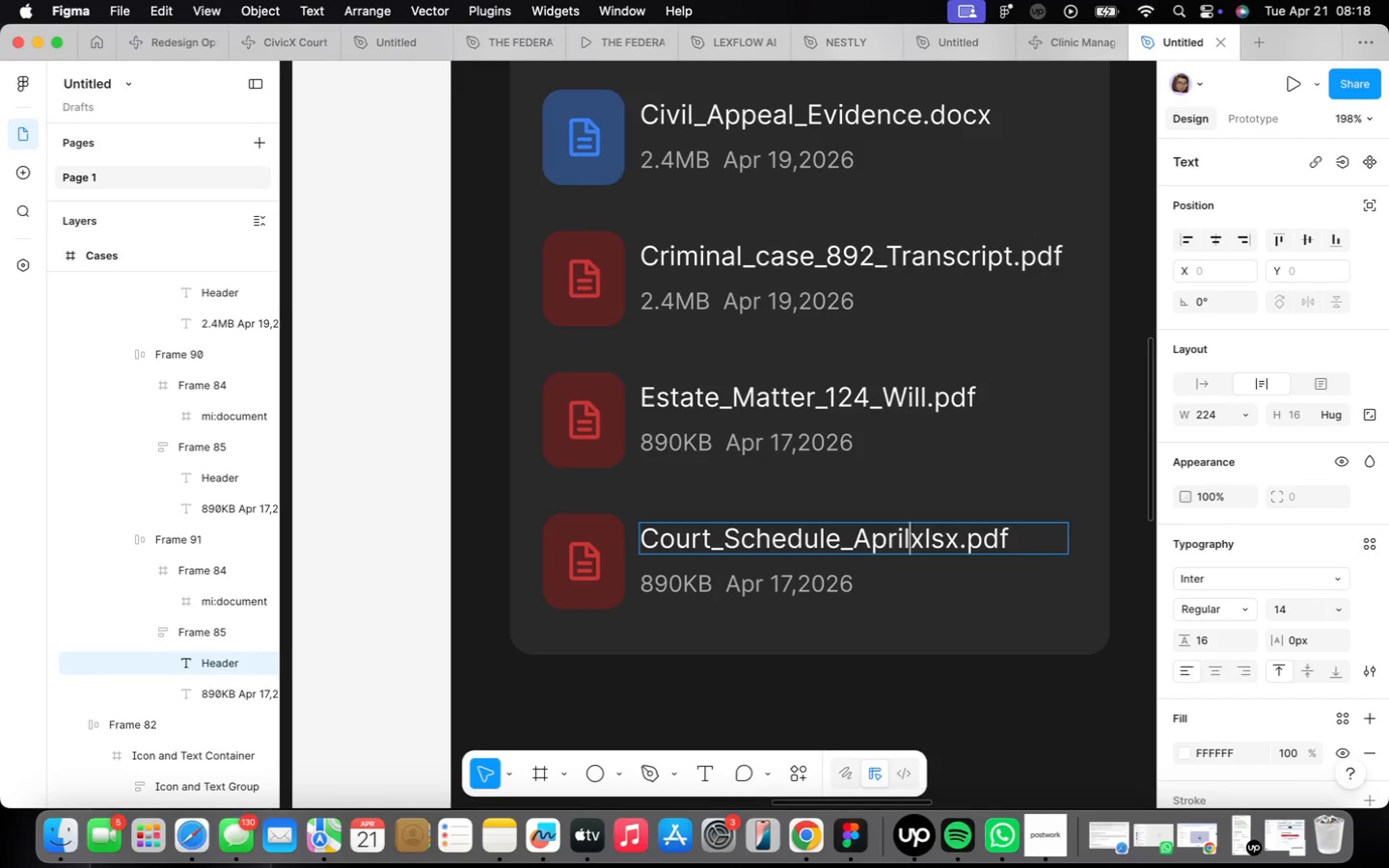 
key(Period)
 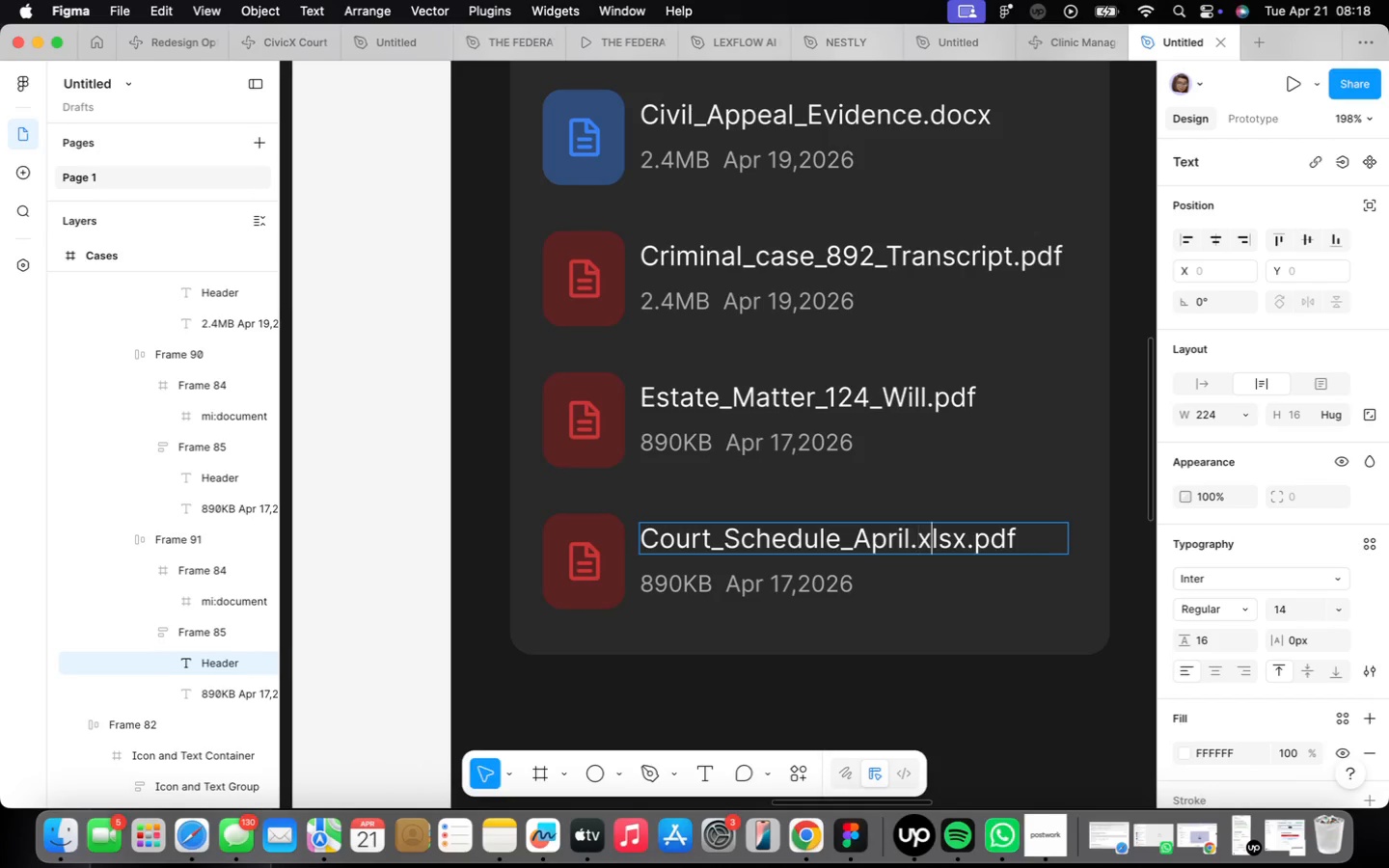 
key(ArrowRight)
 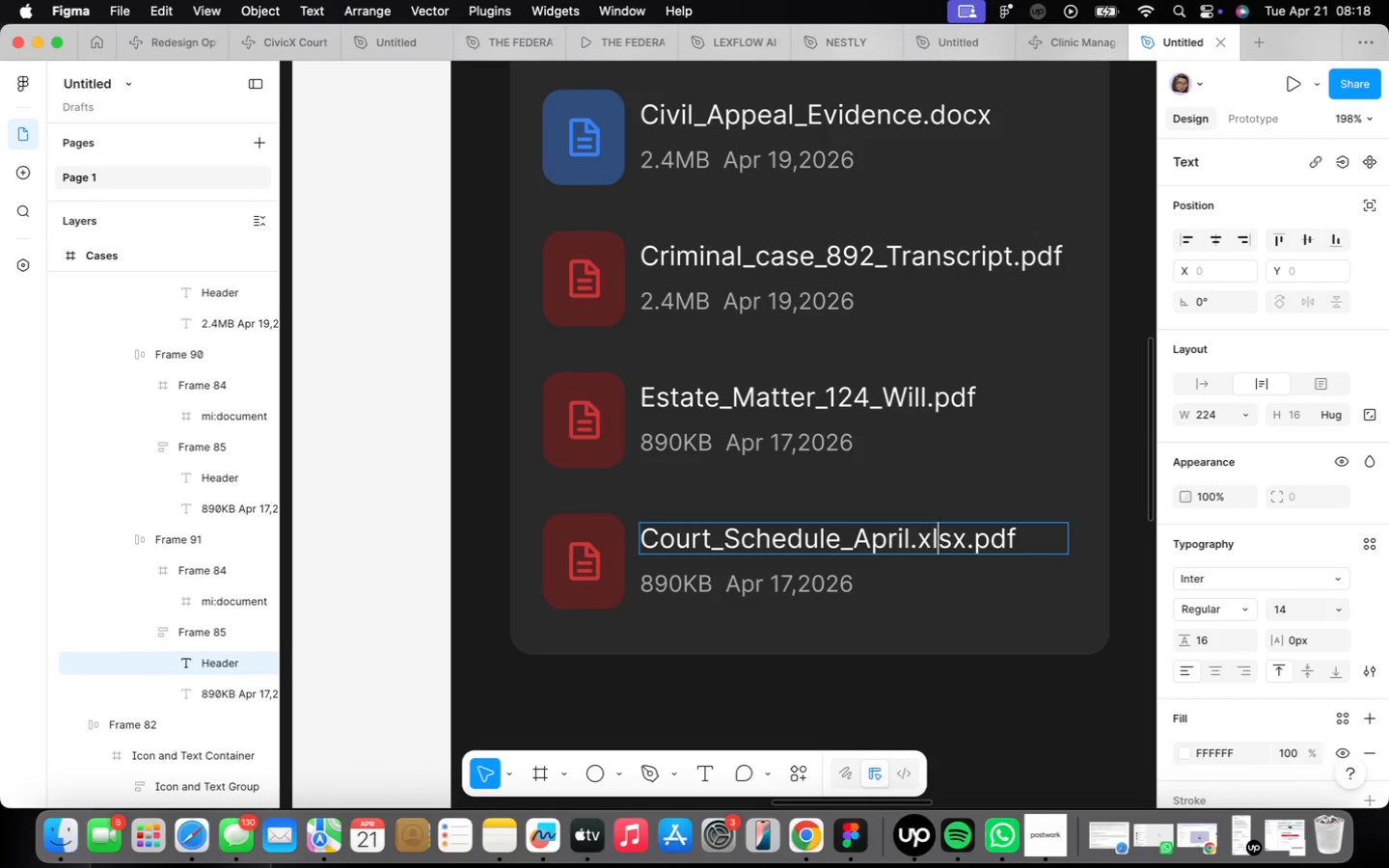 
key(ArrowRight)
 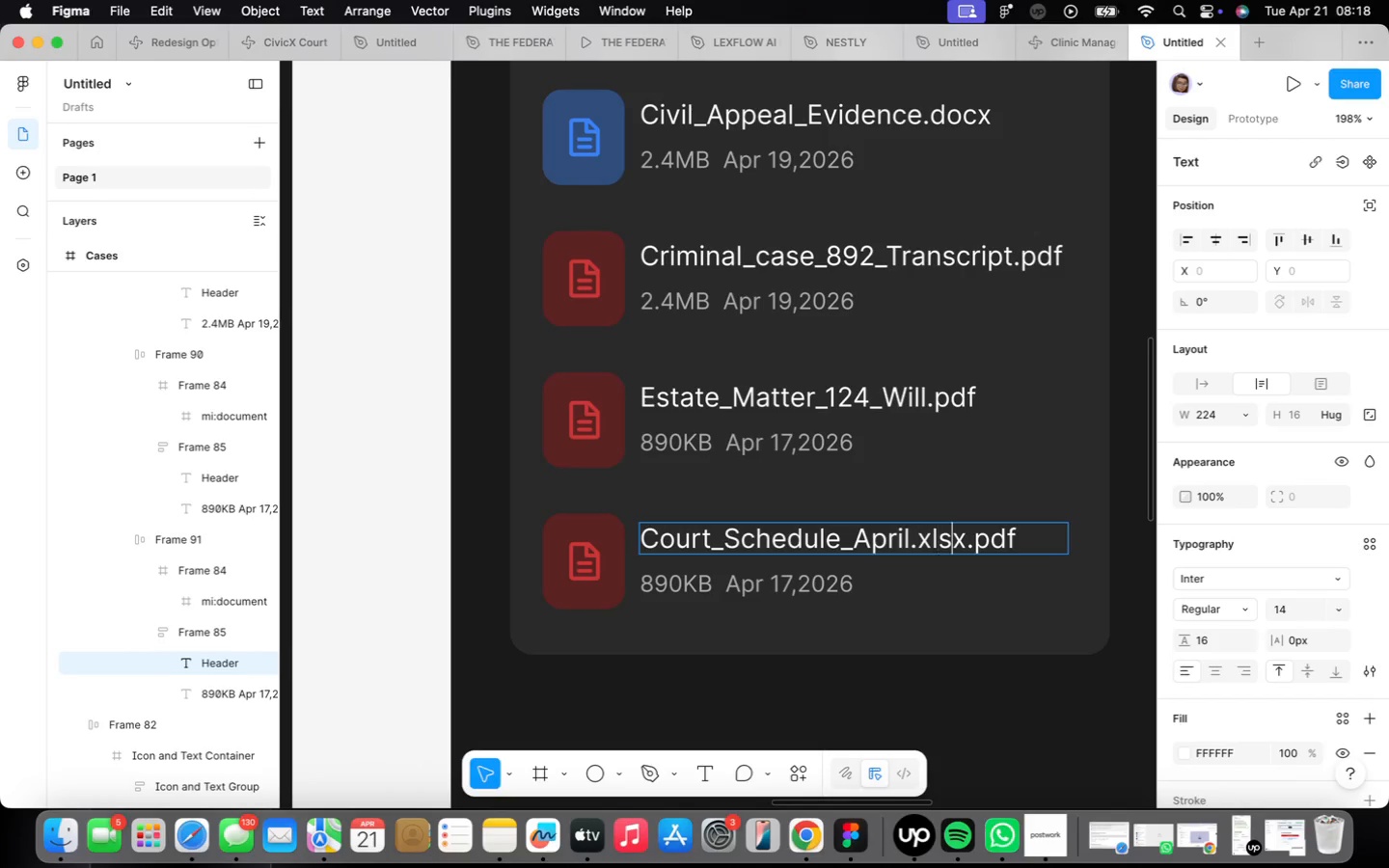 
key(ArrowRight)
 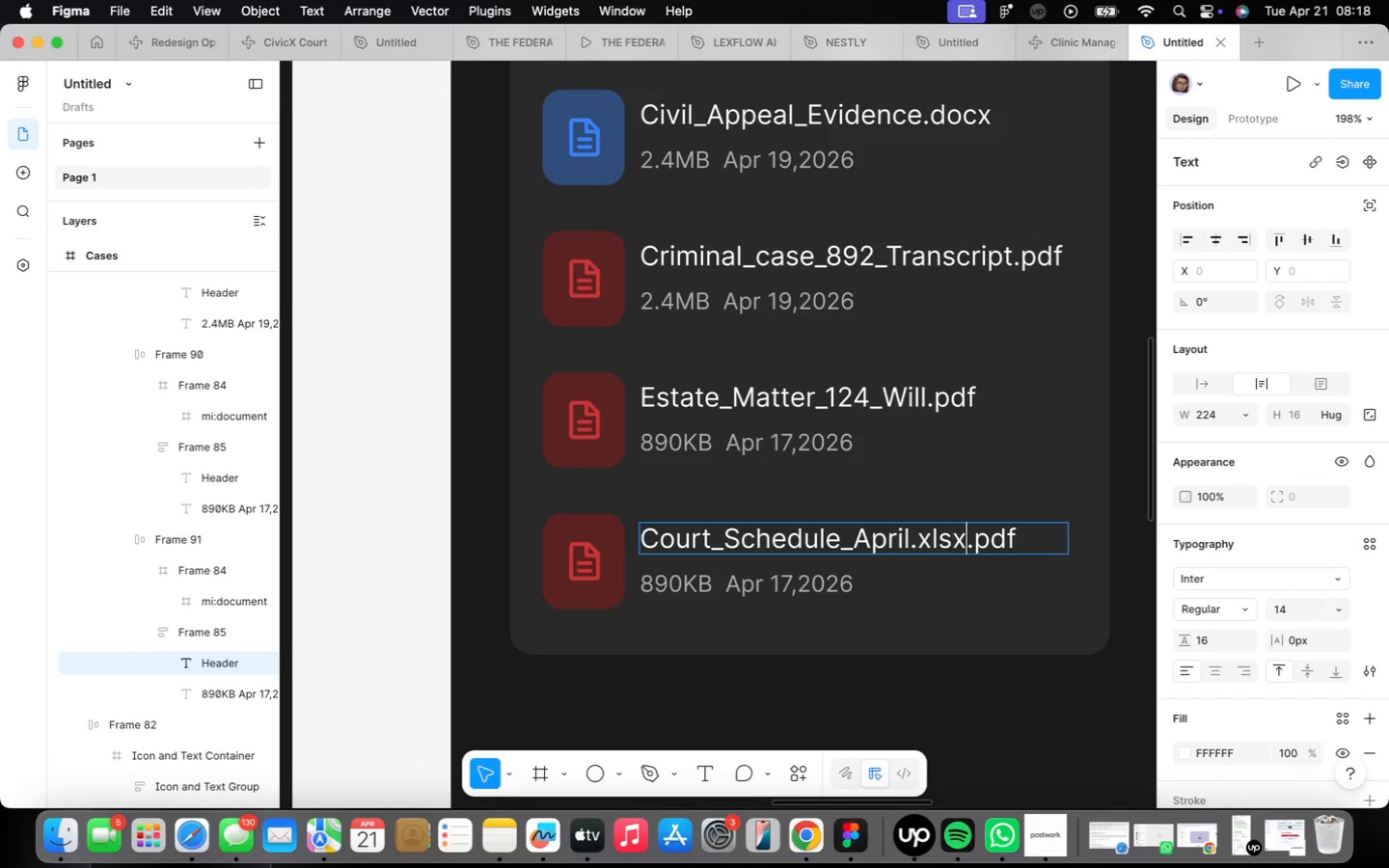 
key(ArrowRight)
 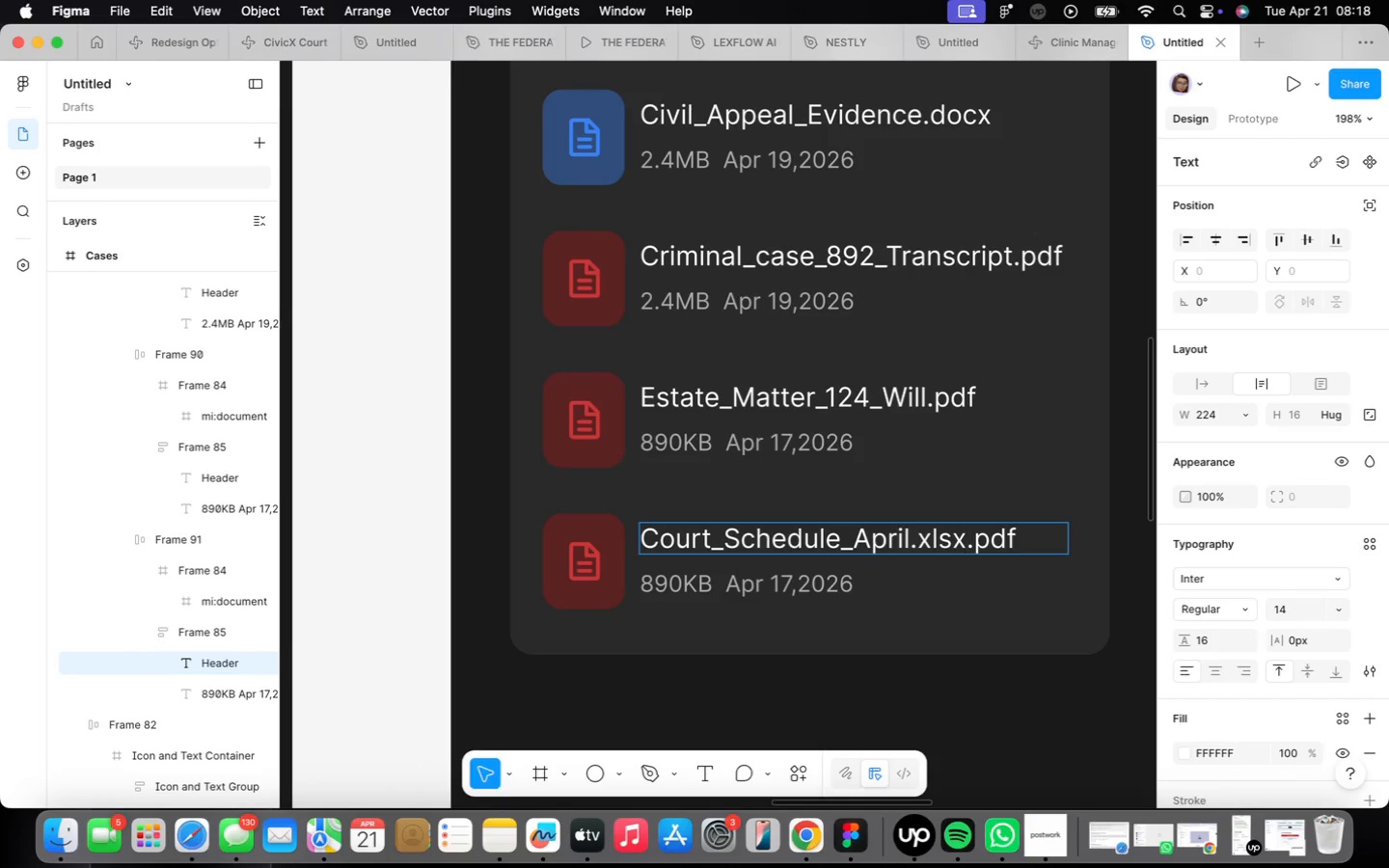 
key(ArrowRight)
 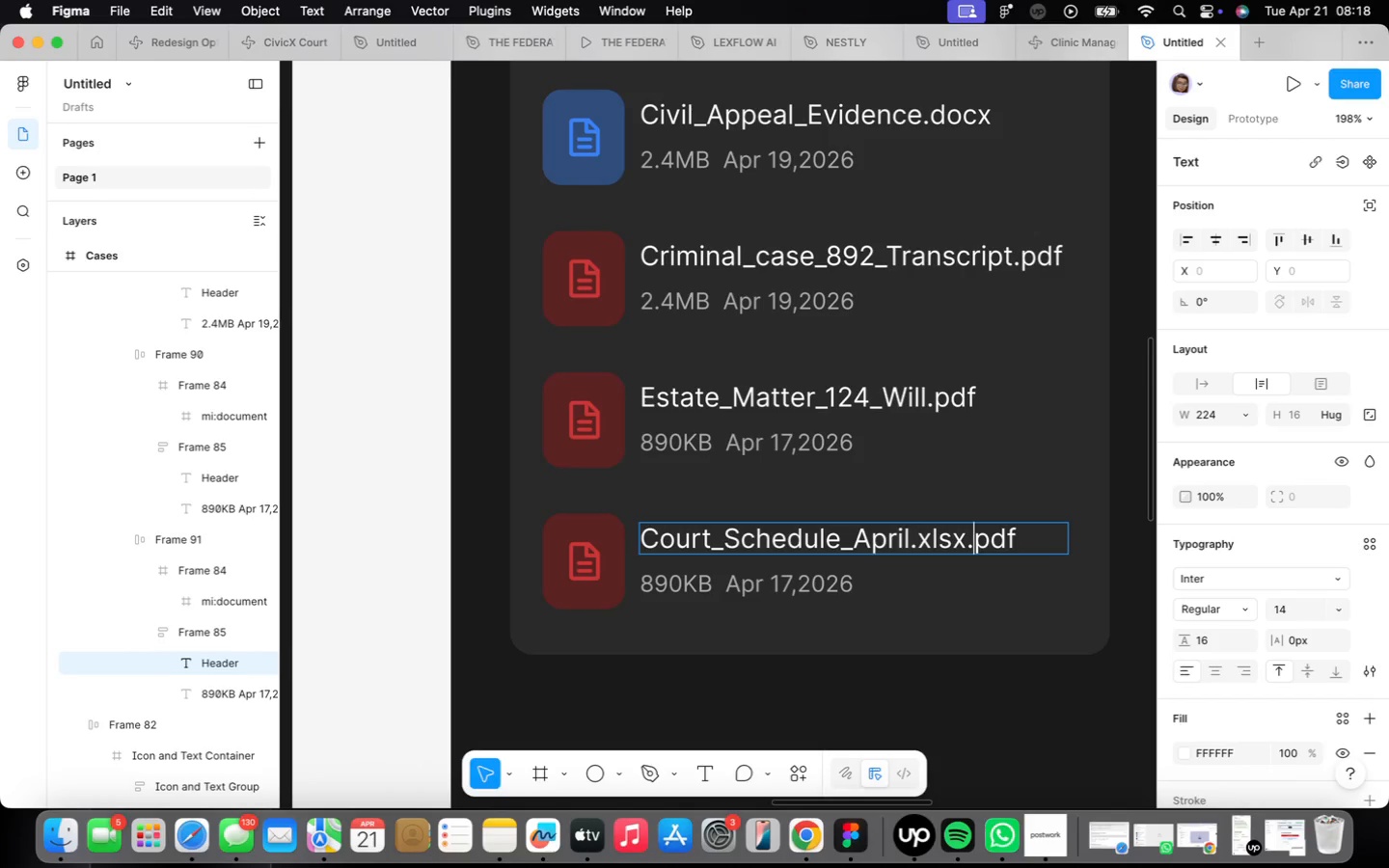 
key(ArrowRight)
 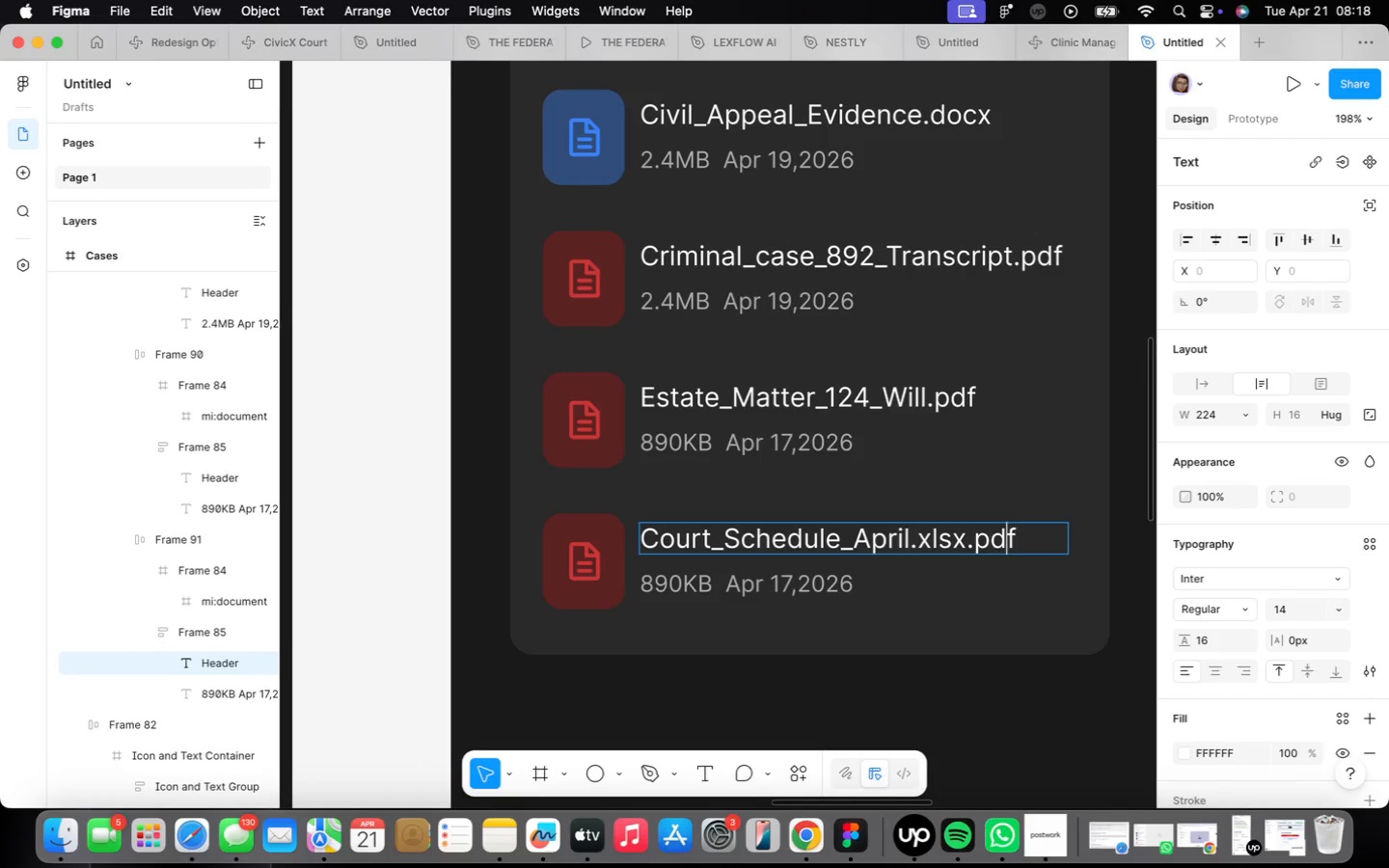 
key(ArrowRight)
 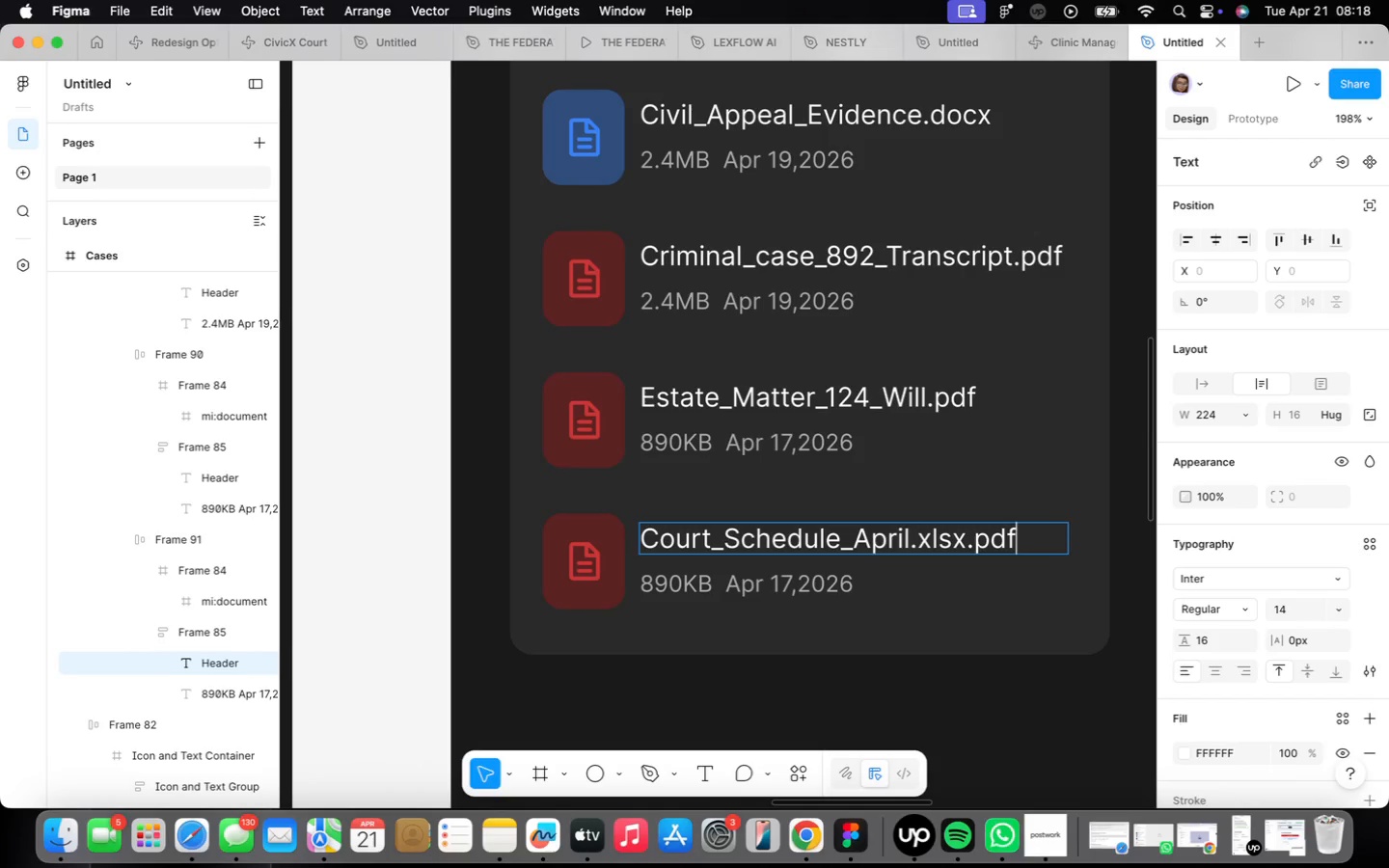 
key(ArrowRight)
 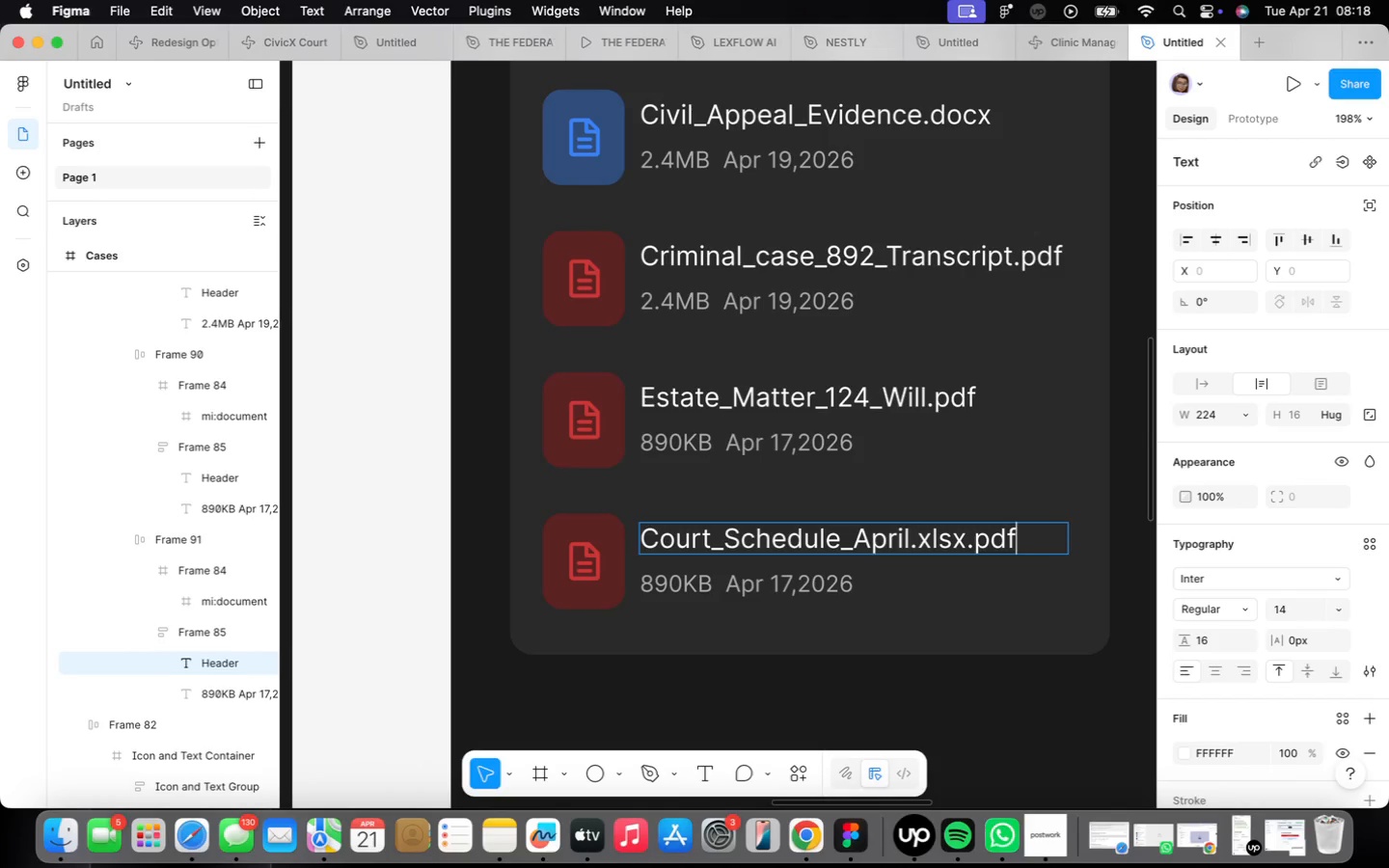 
key(ArrowRight)
 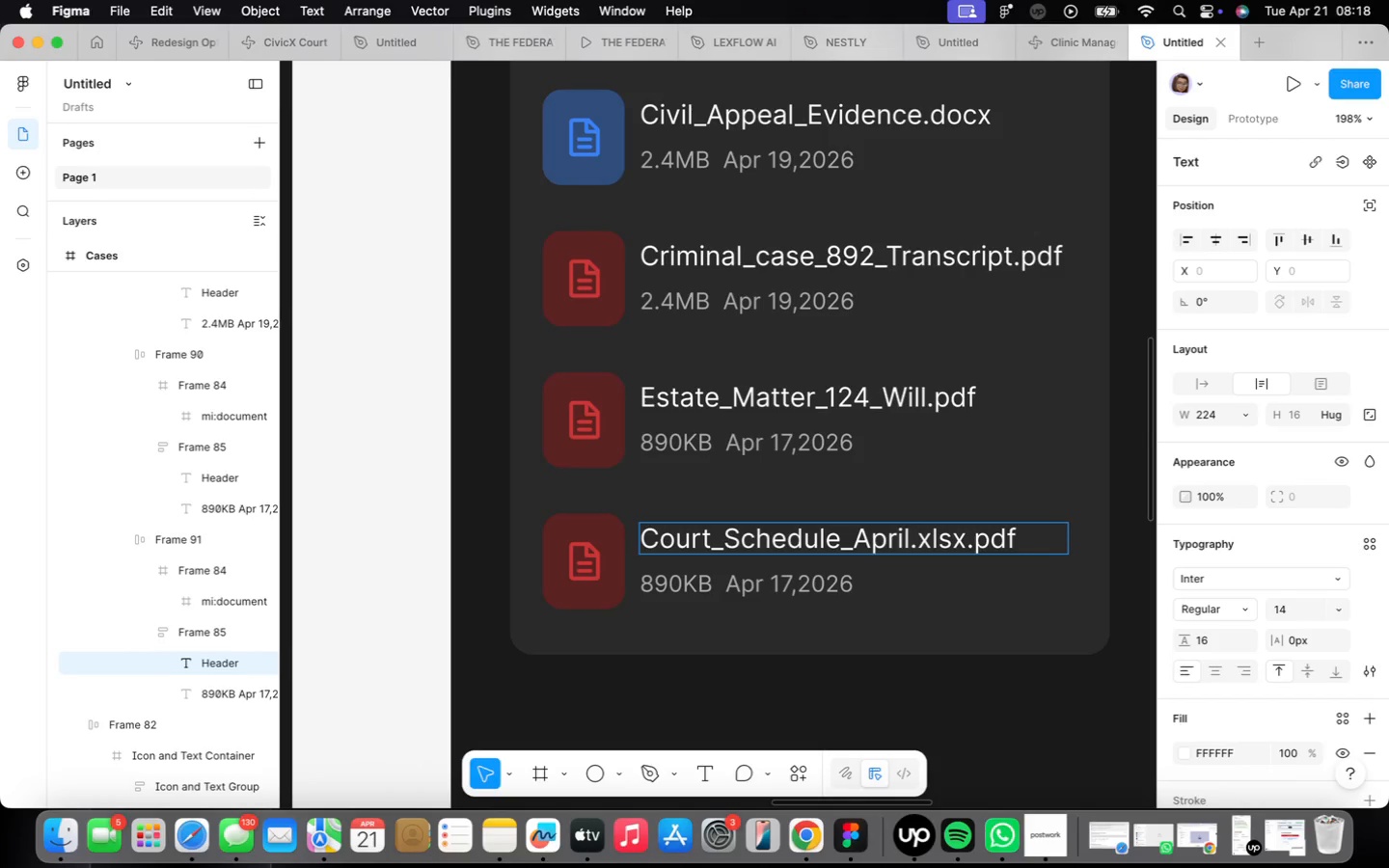 
key(Backspace)
 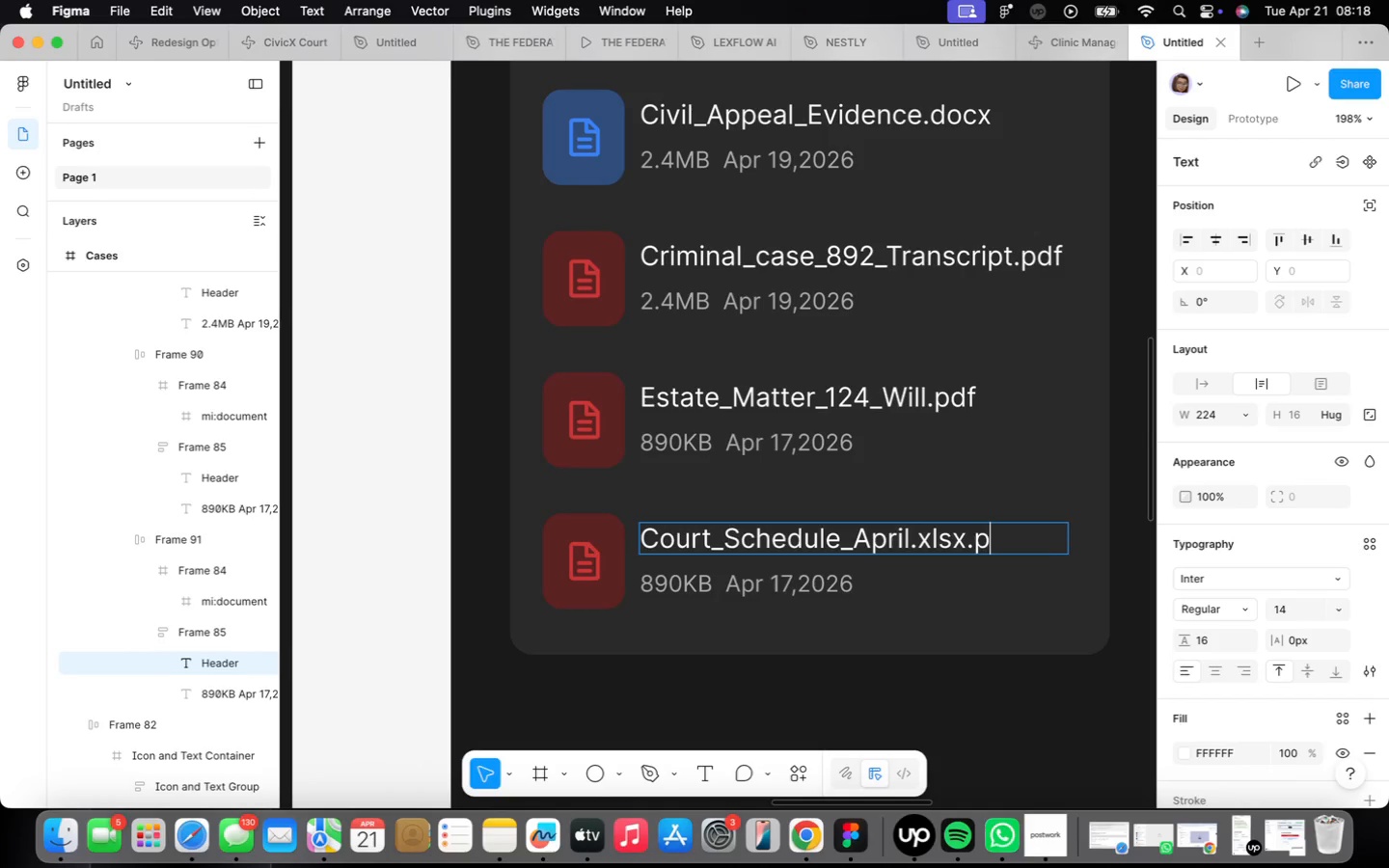 
key(Backspace)
 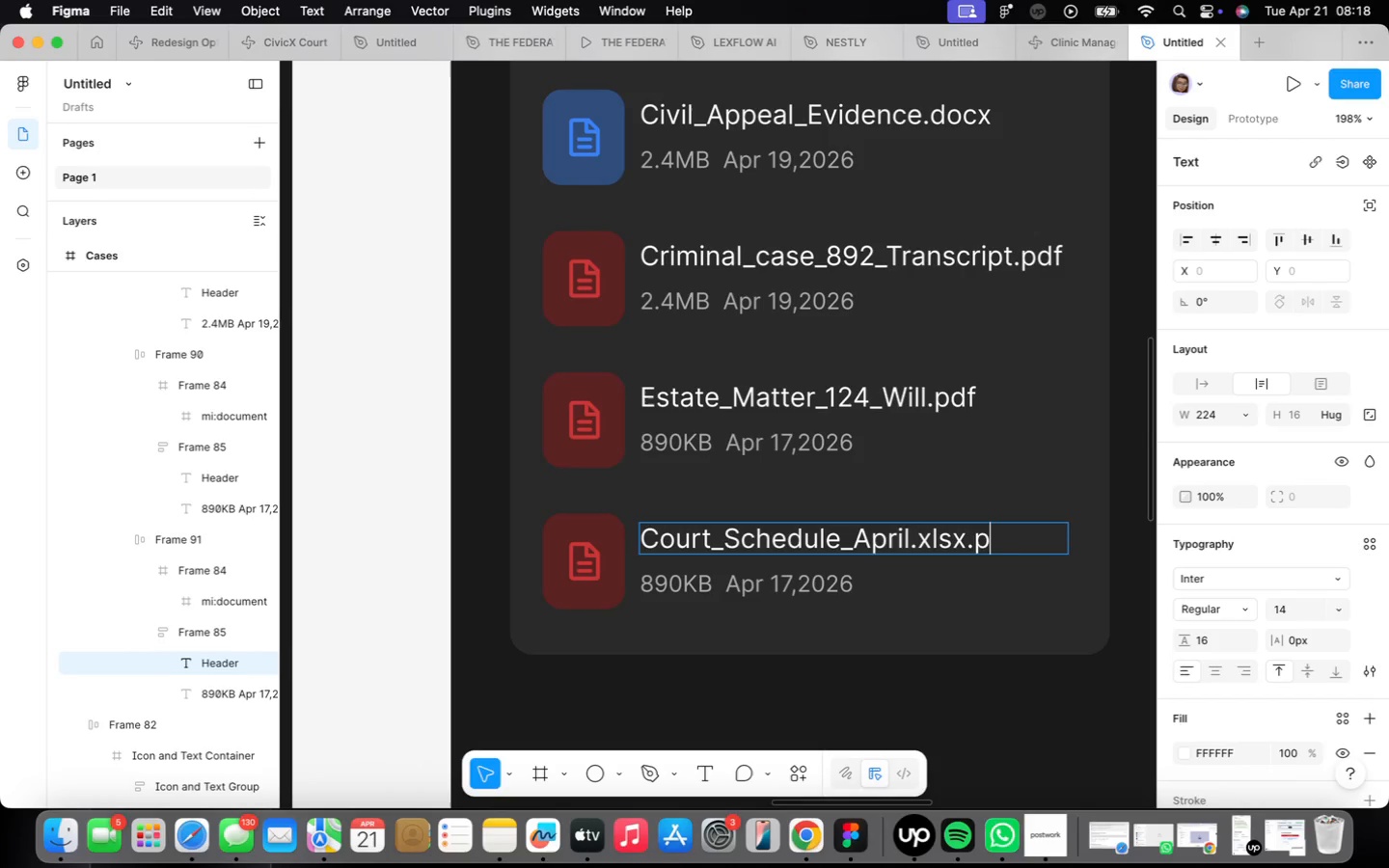 
key(Backspace)
 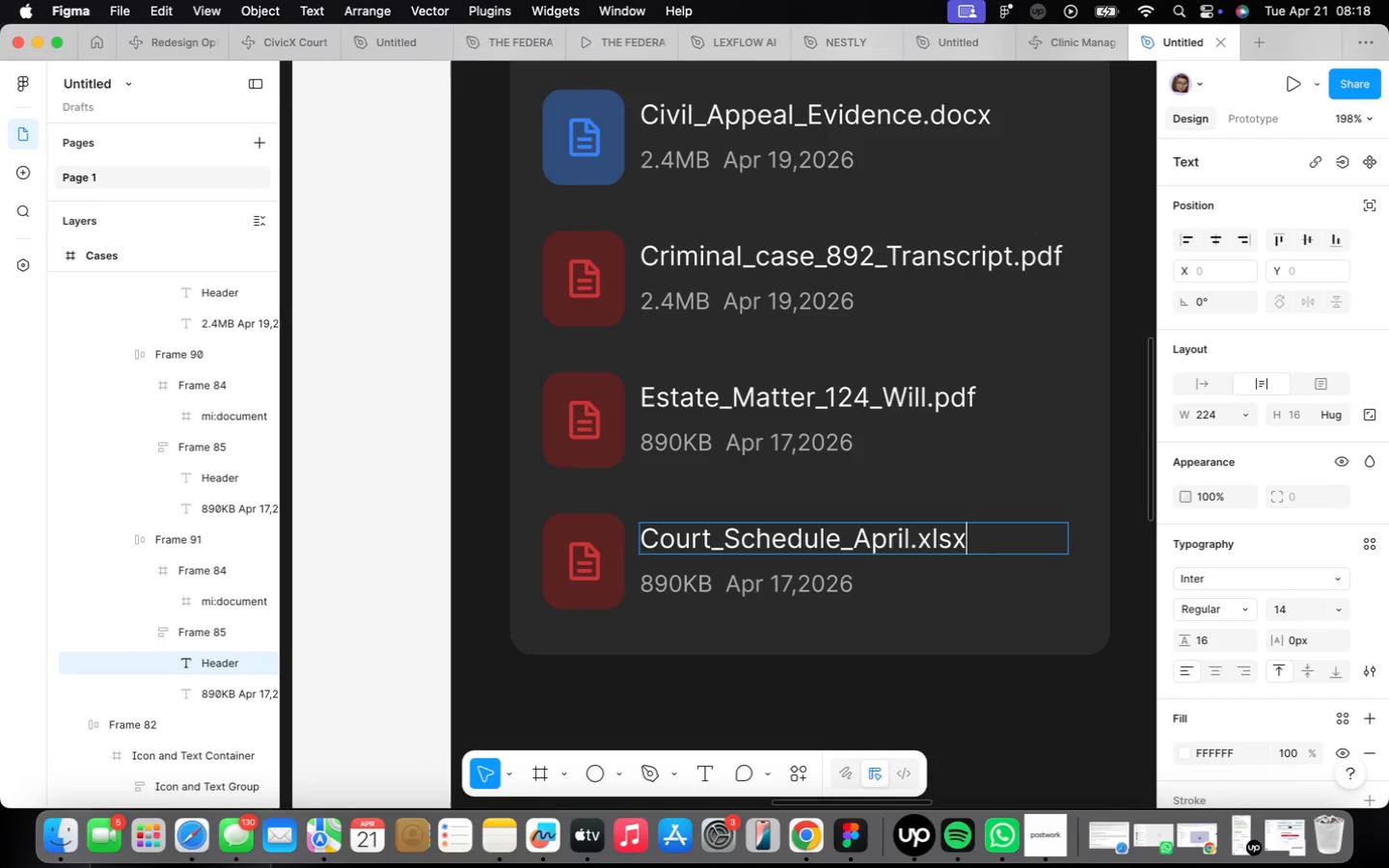 
key(Backspace)
 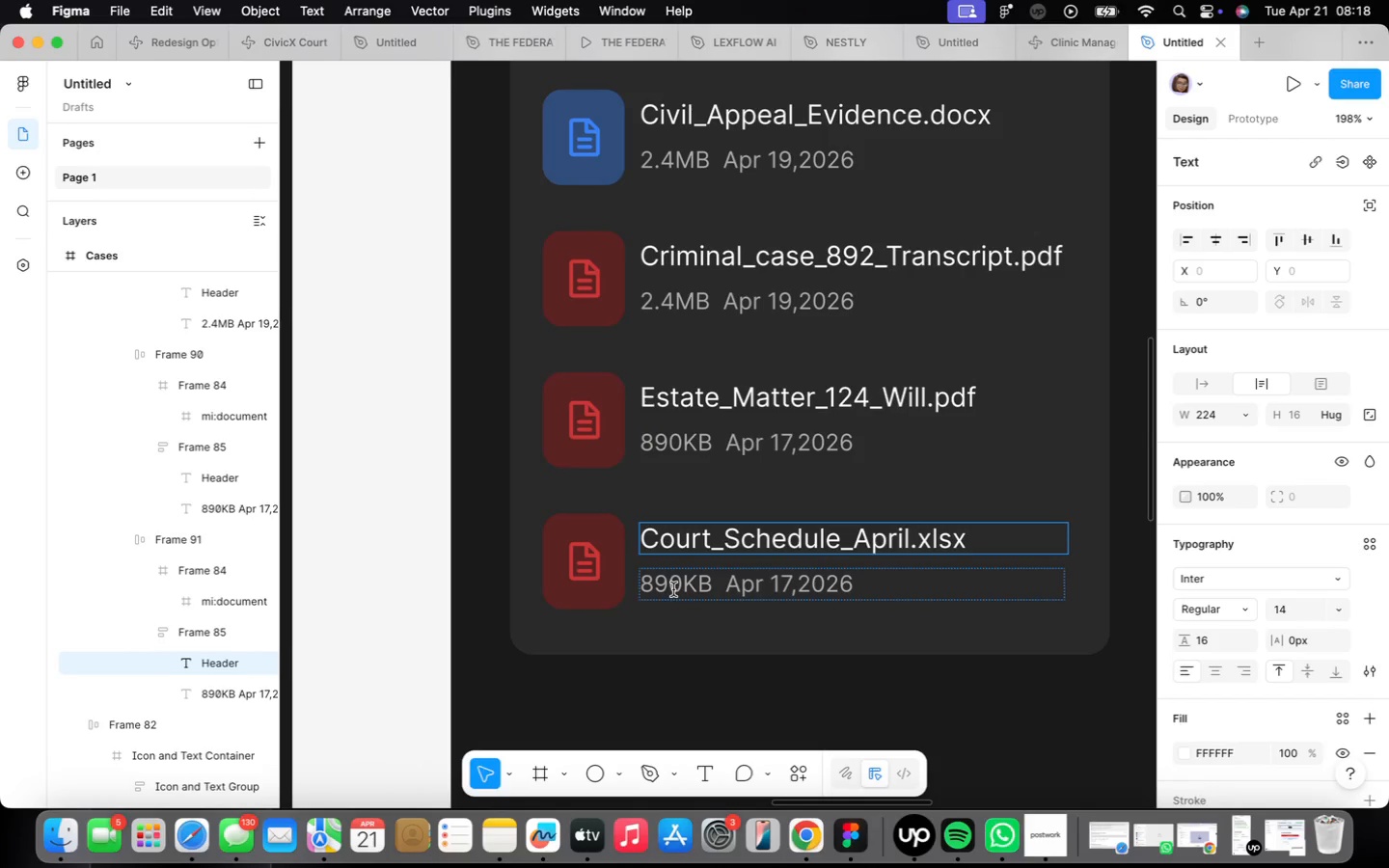 
double_click([684, 585])
 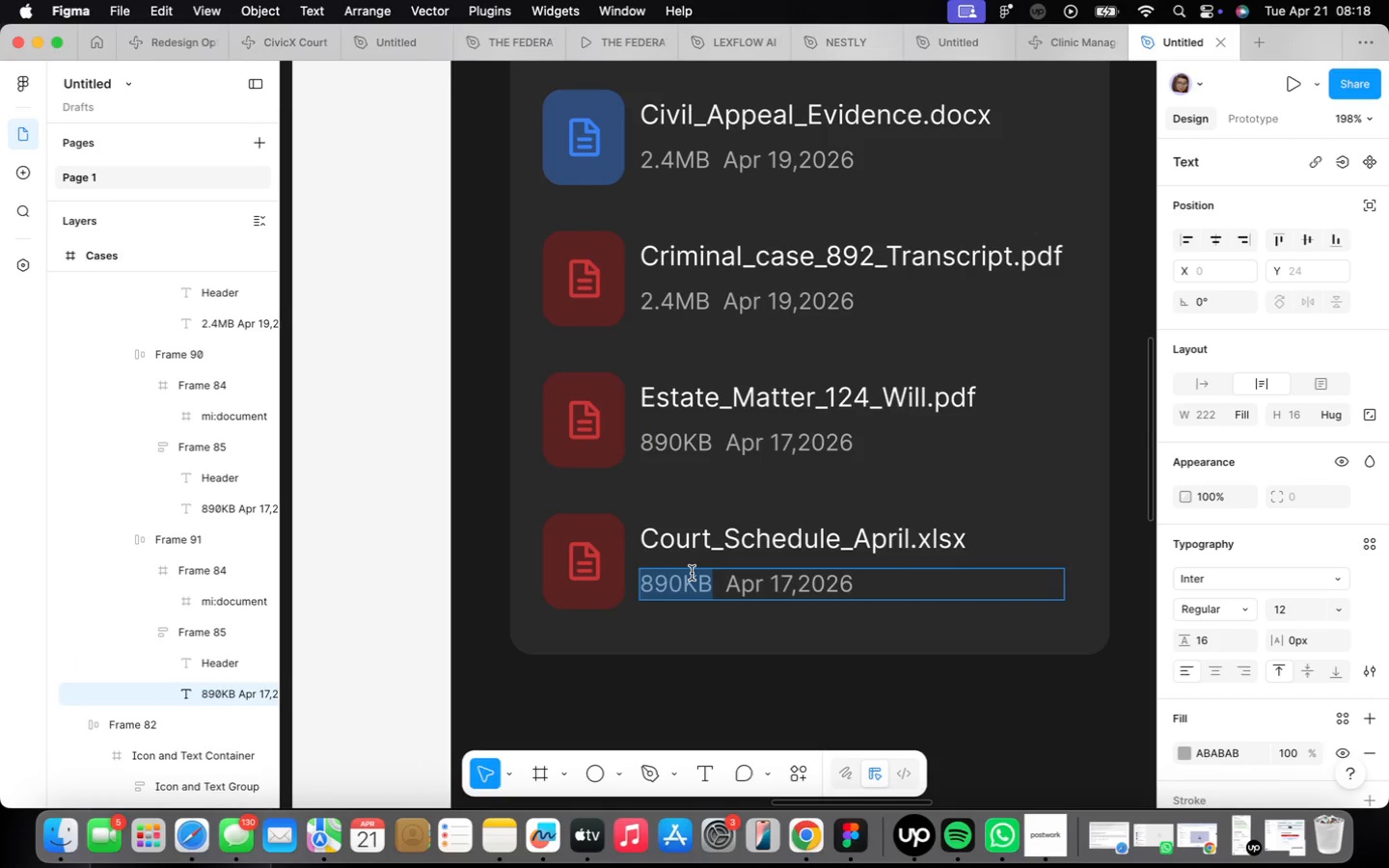 
type(156kb)
key(Backspace)
key(Backspace)
type(KB)
 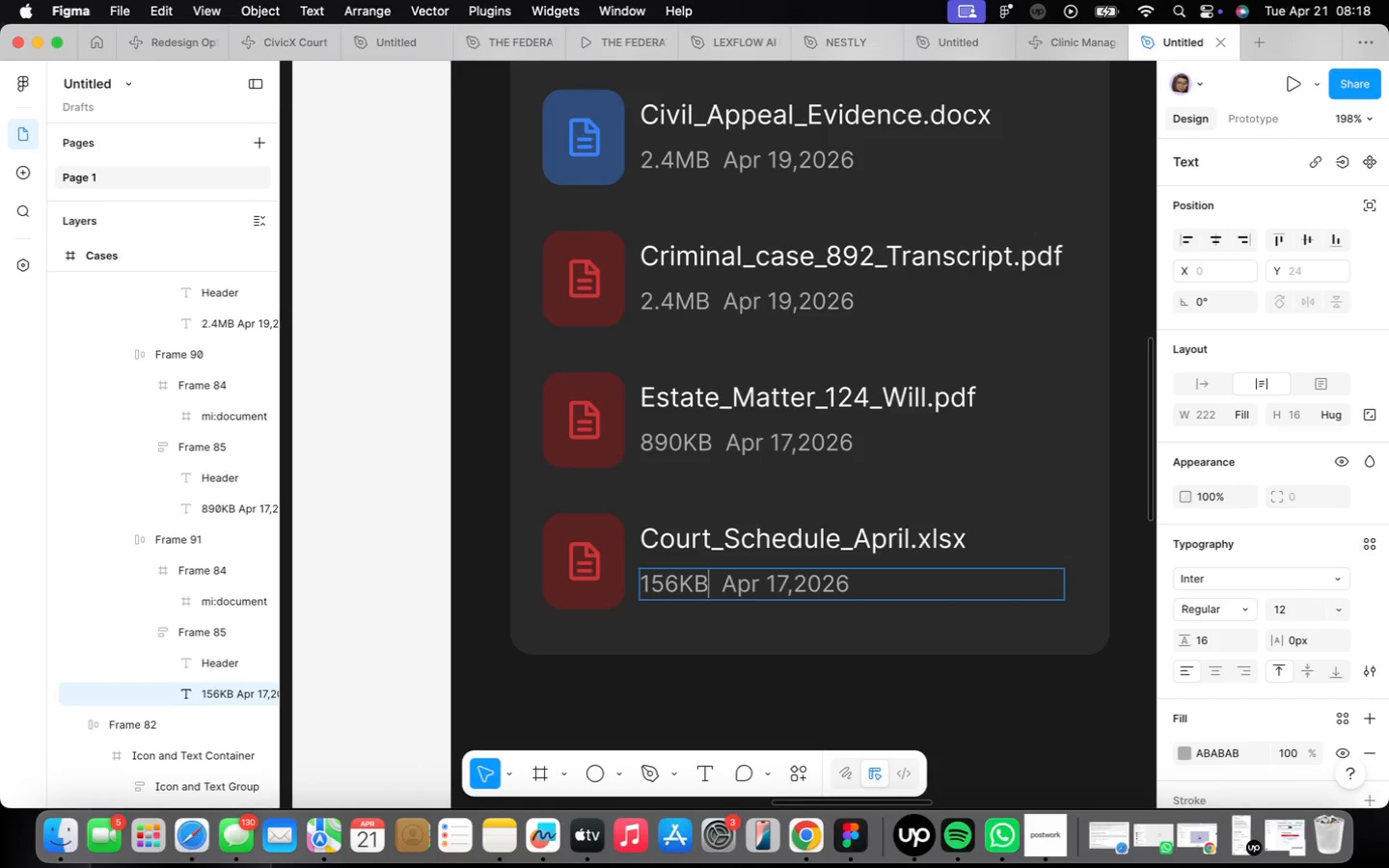 
wait(10.39)
 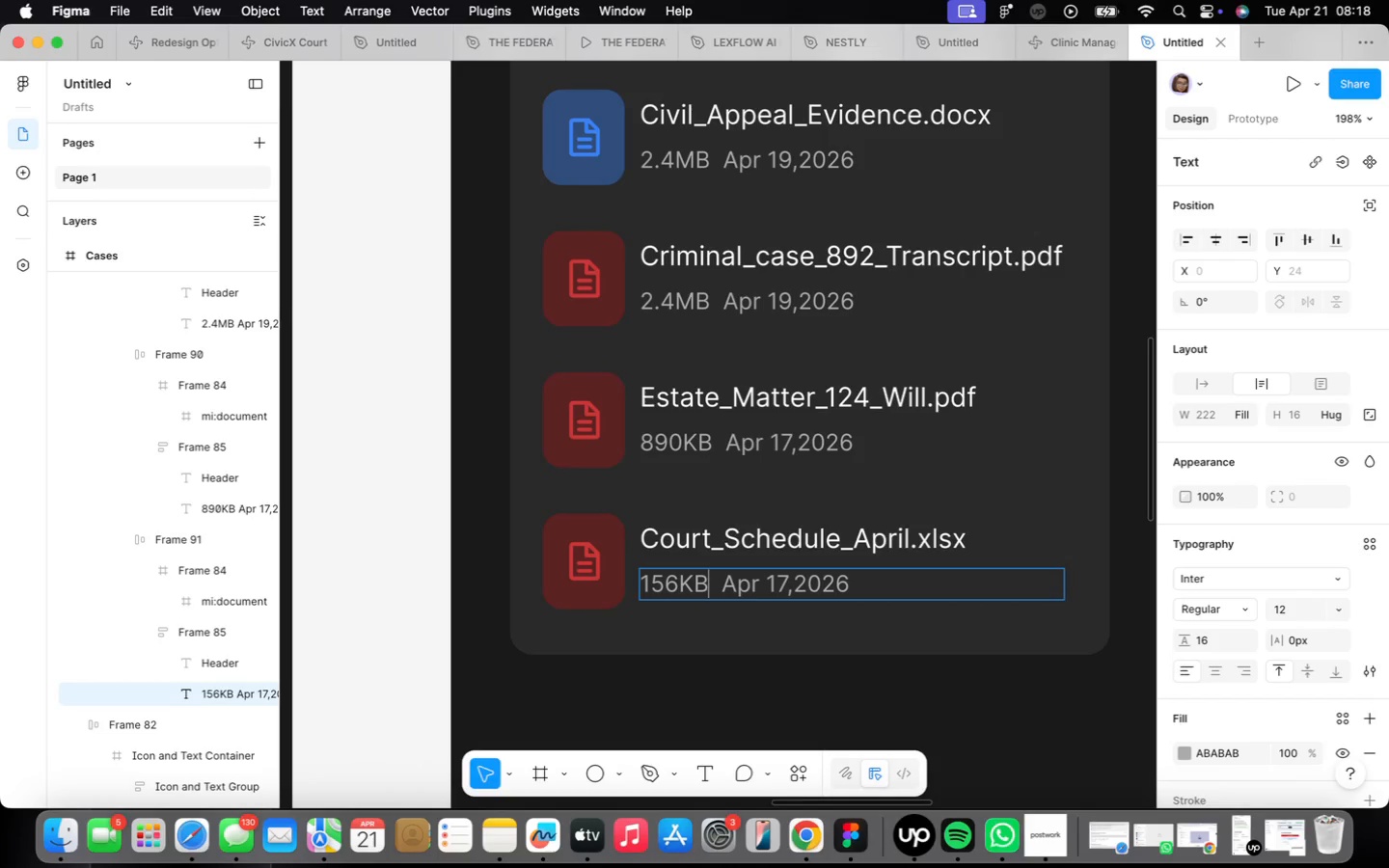 
left_click([787, 583])
 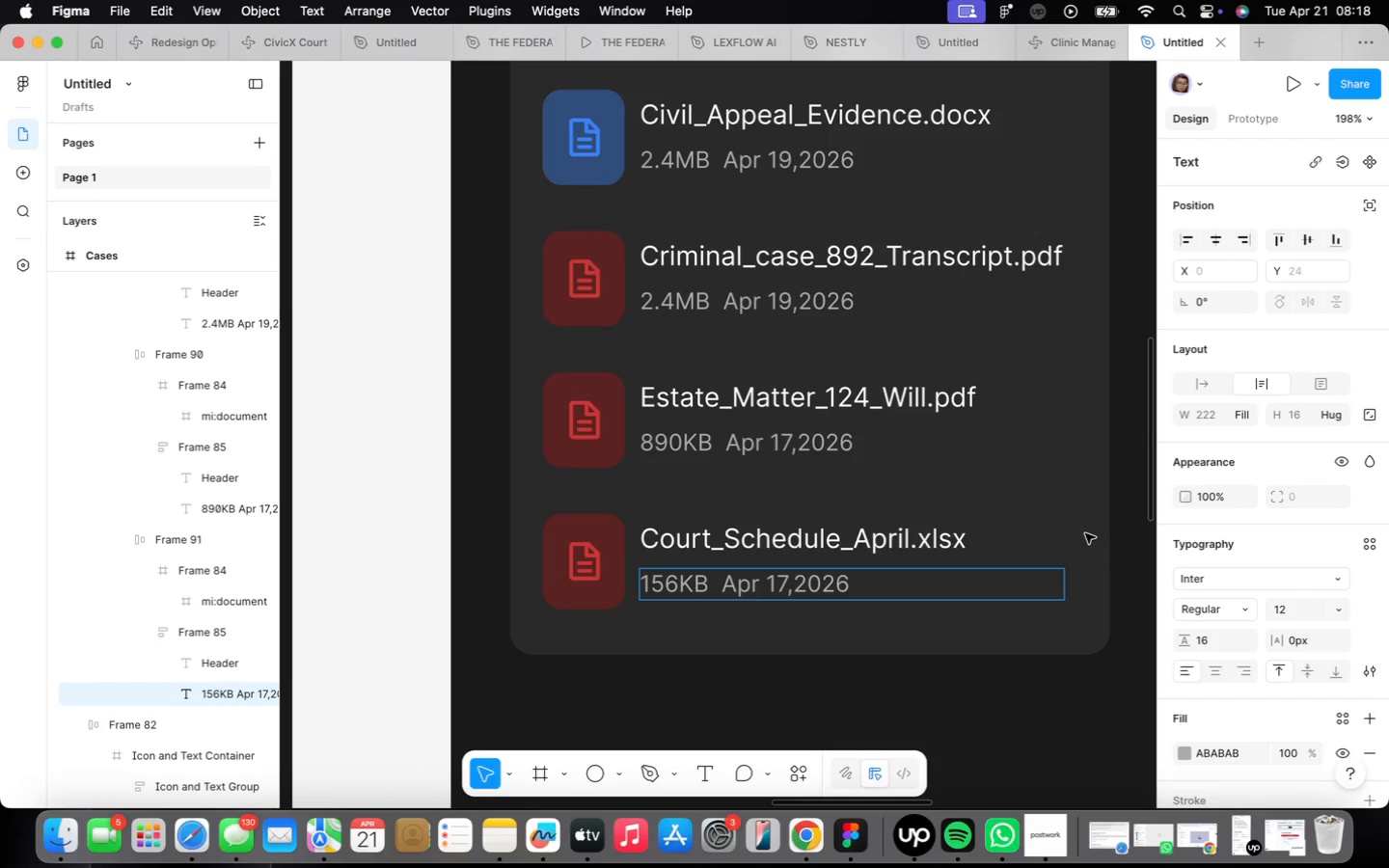 
key(Backspace)
 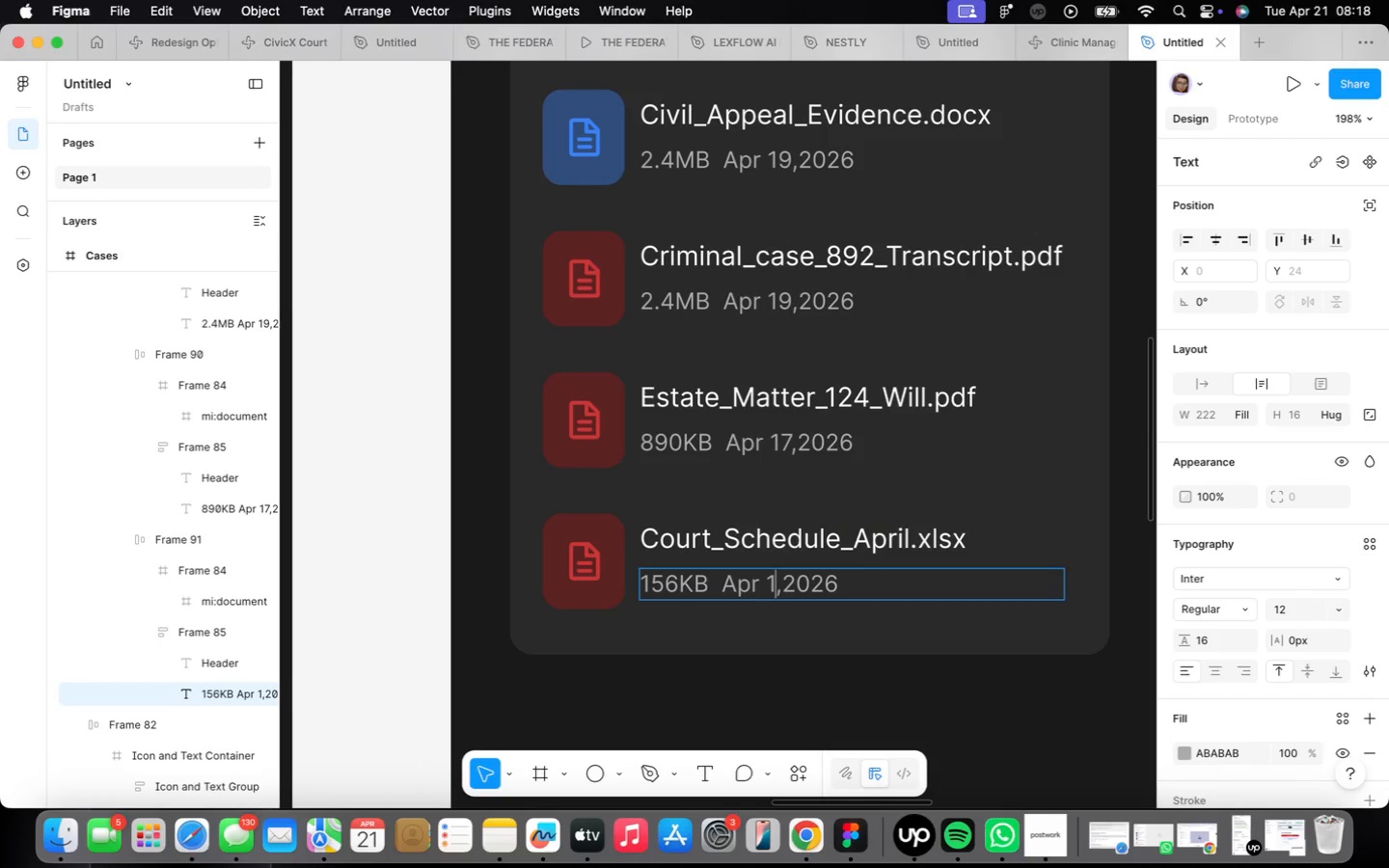 
key(5)
 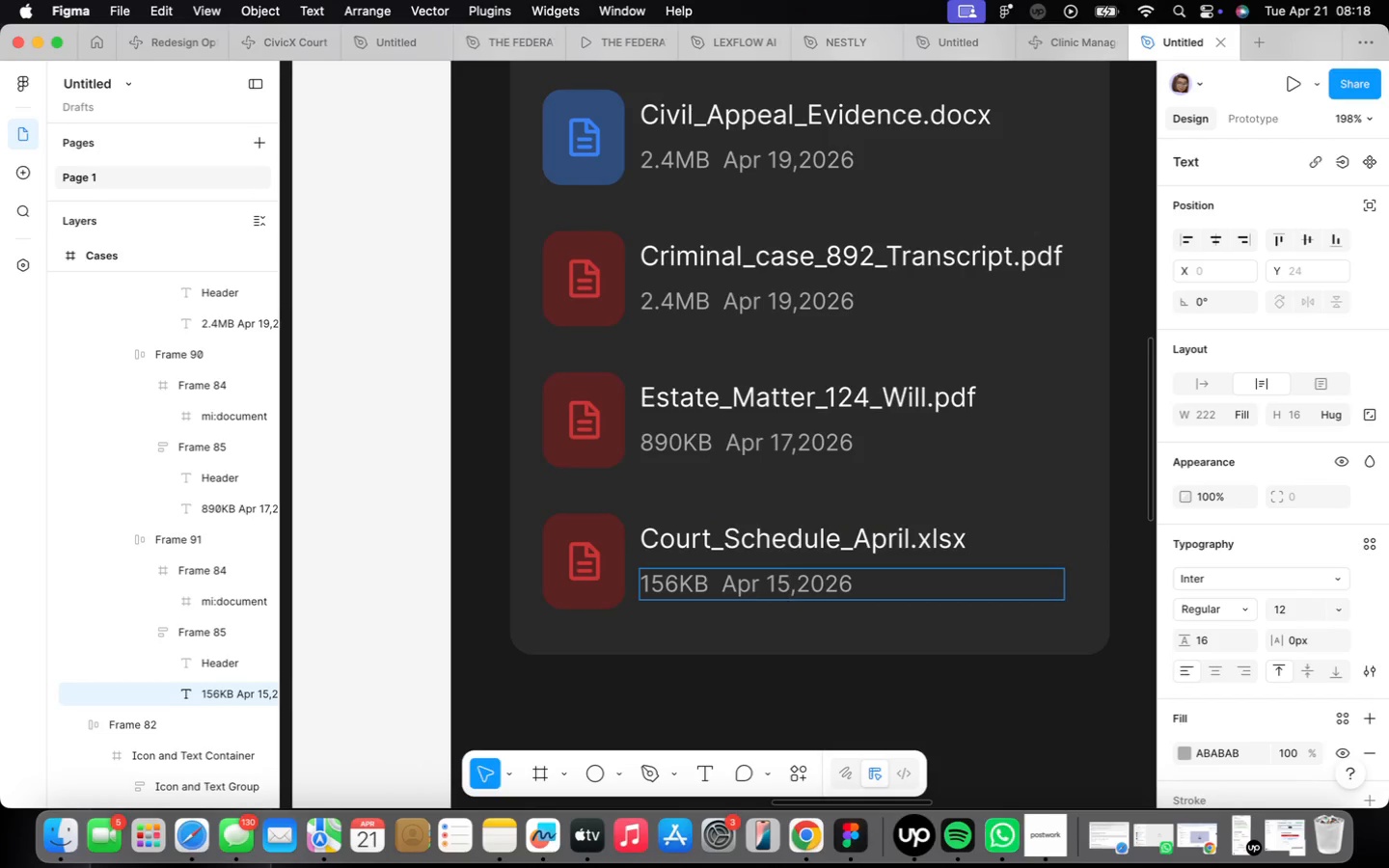 
scroll: coordinate [1031, 588], scroll_direction: down, amount: 10.0
 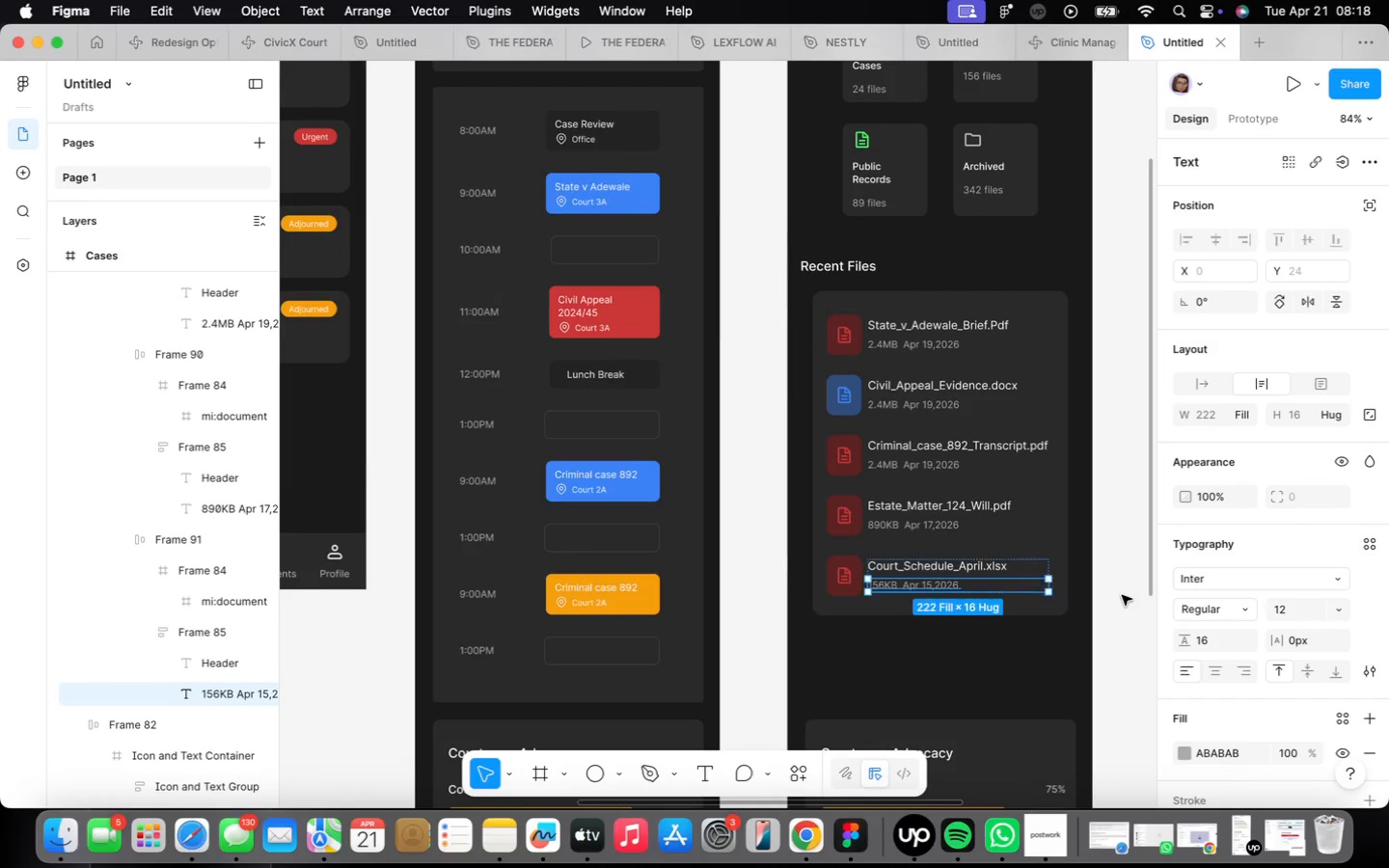 
double_click([1121, 598])
 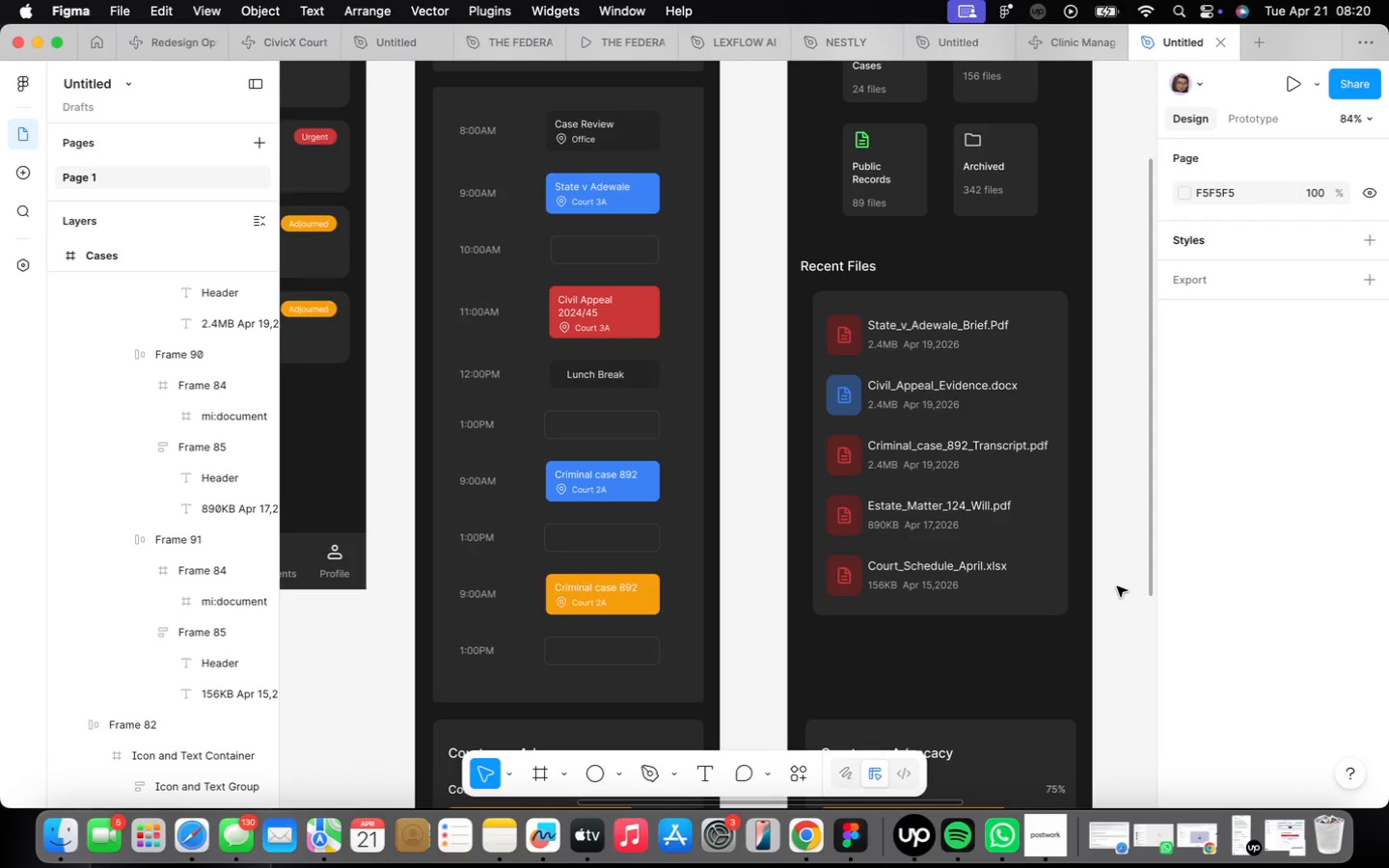 
wait(120.74)
 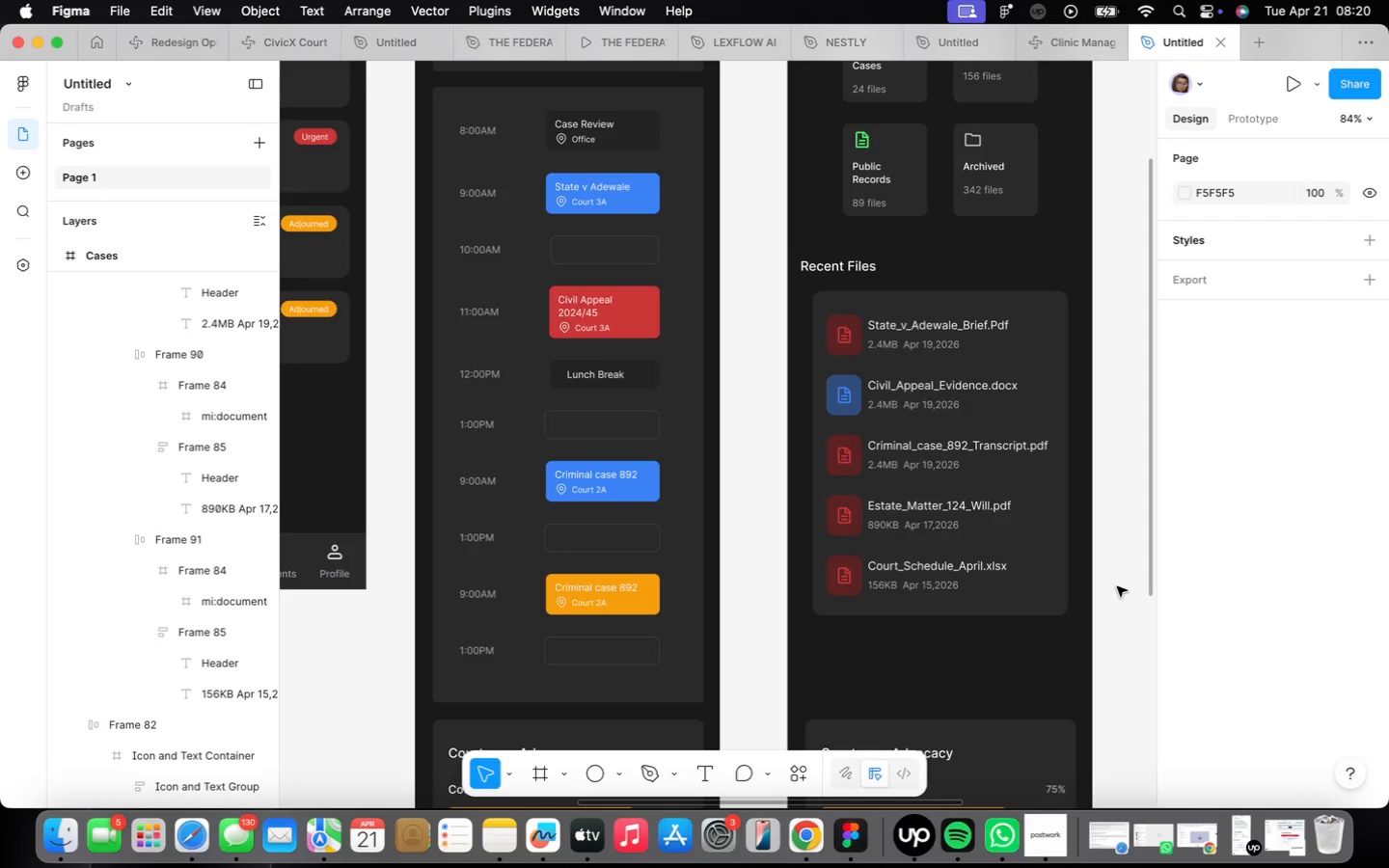 
double_click([745, 470])
 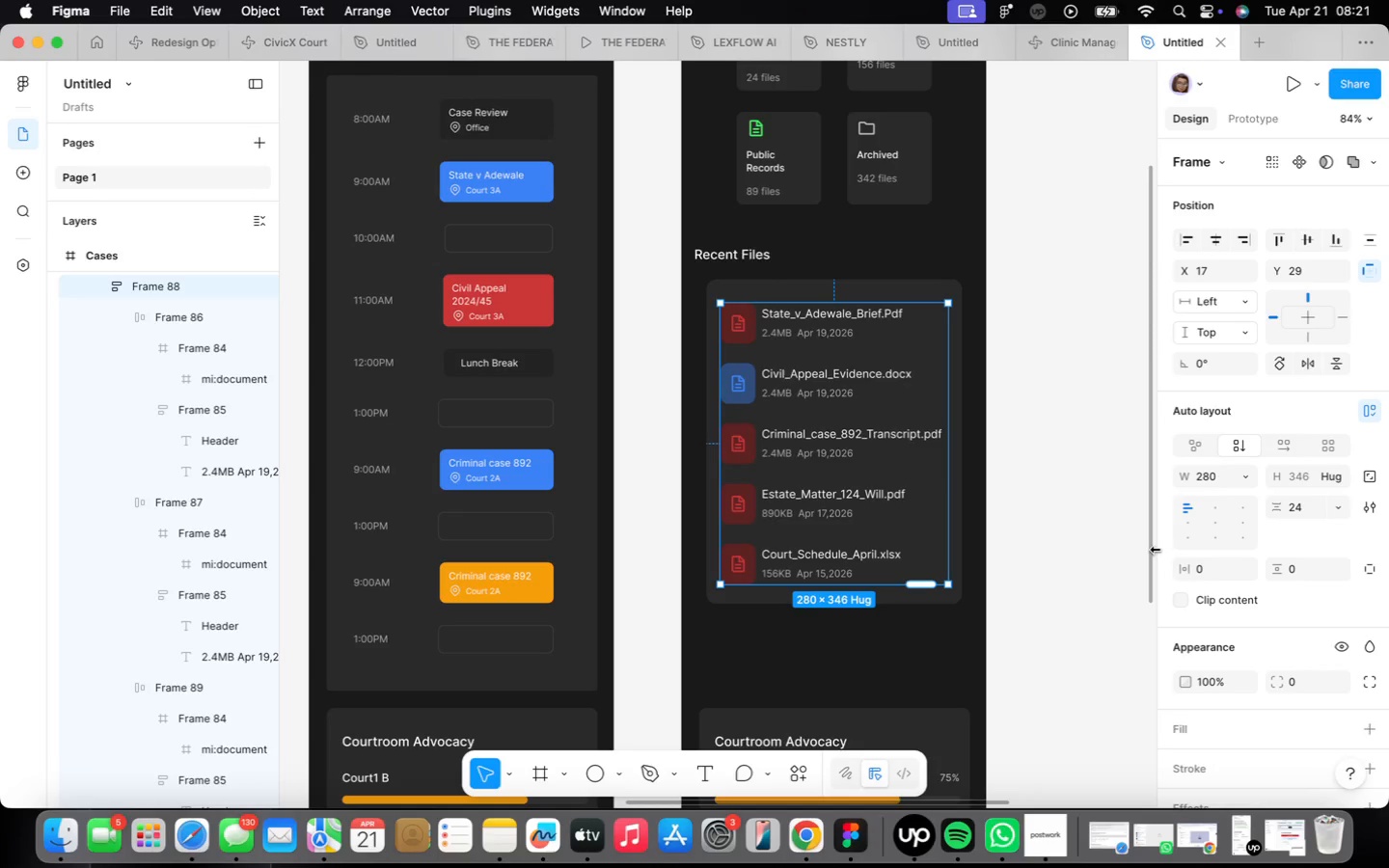 
wait(21.02)
 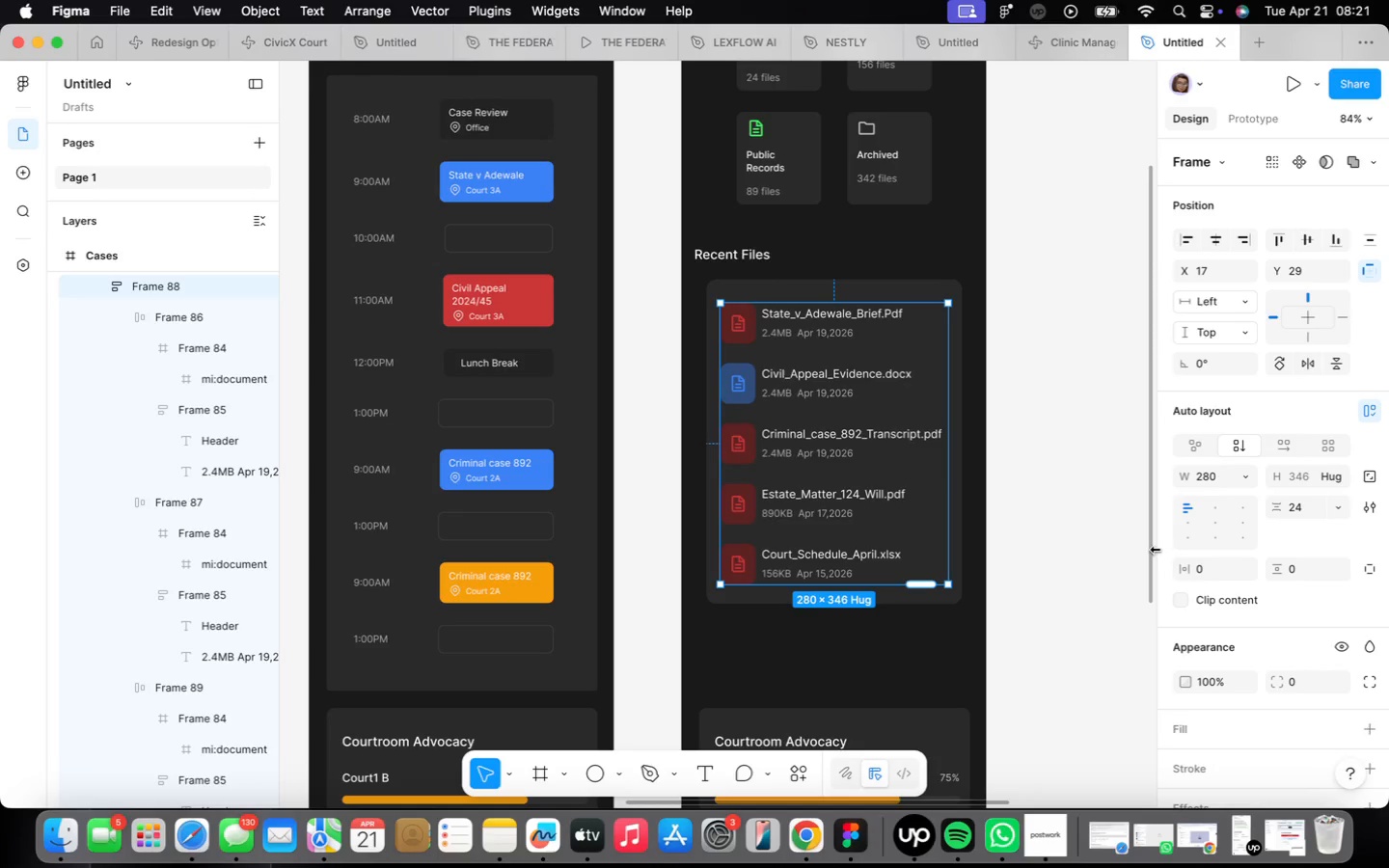 
left_click([1027, 615])
 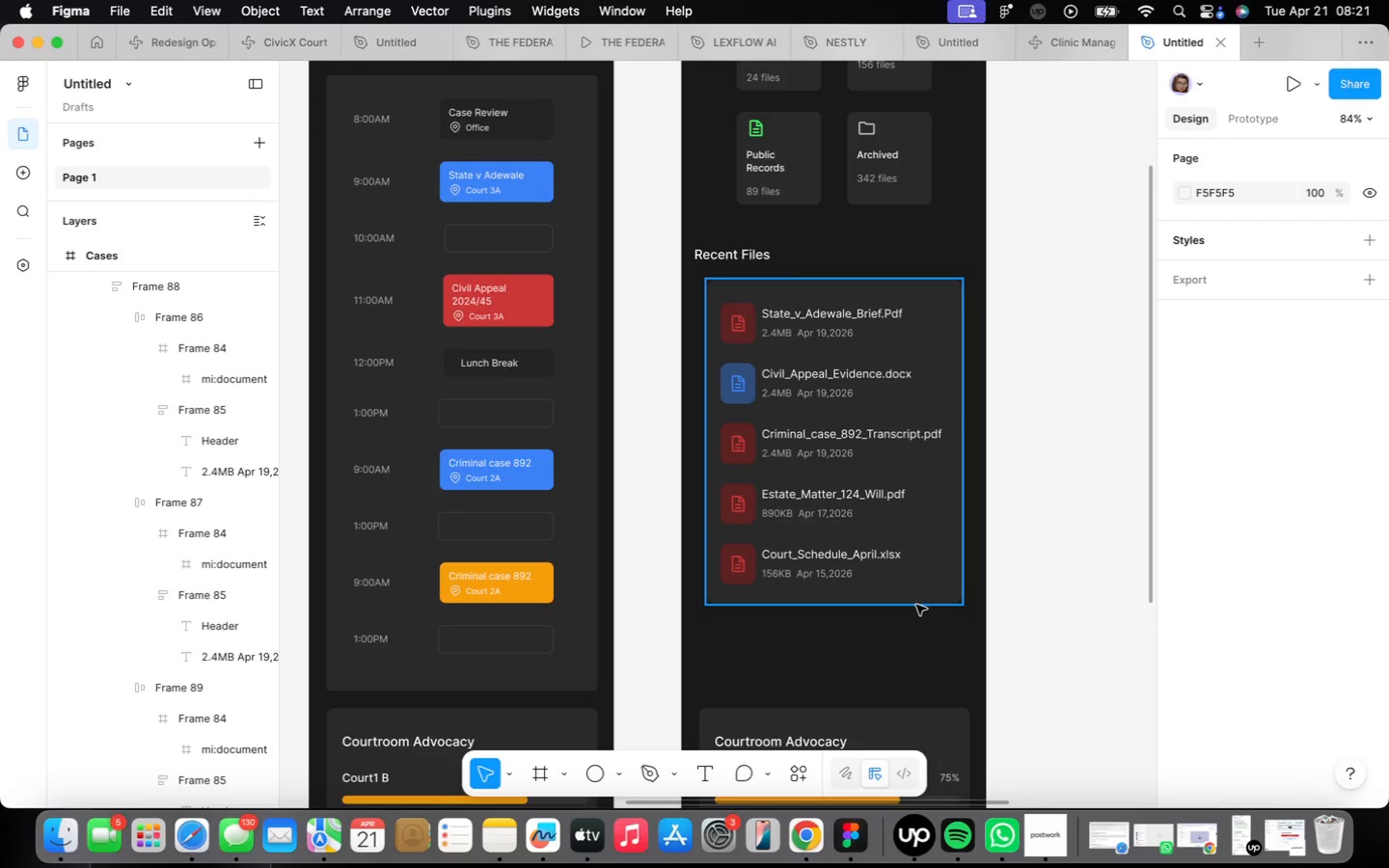 
wait(5.65)
 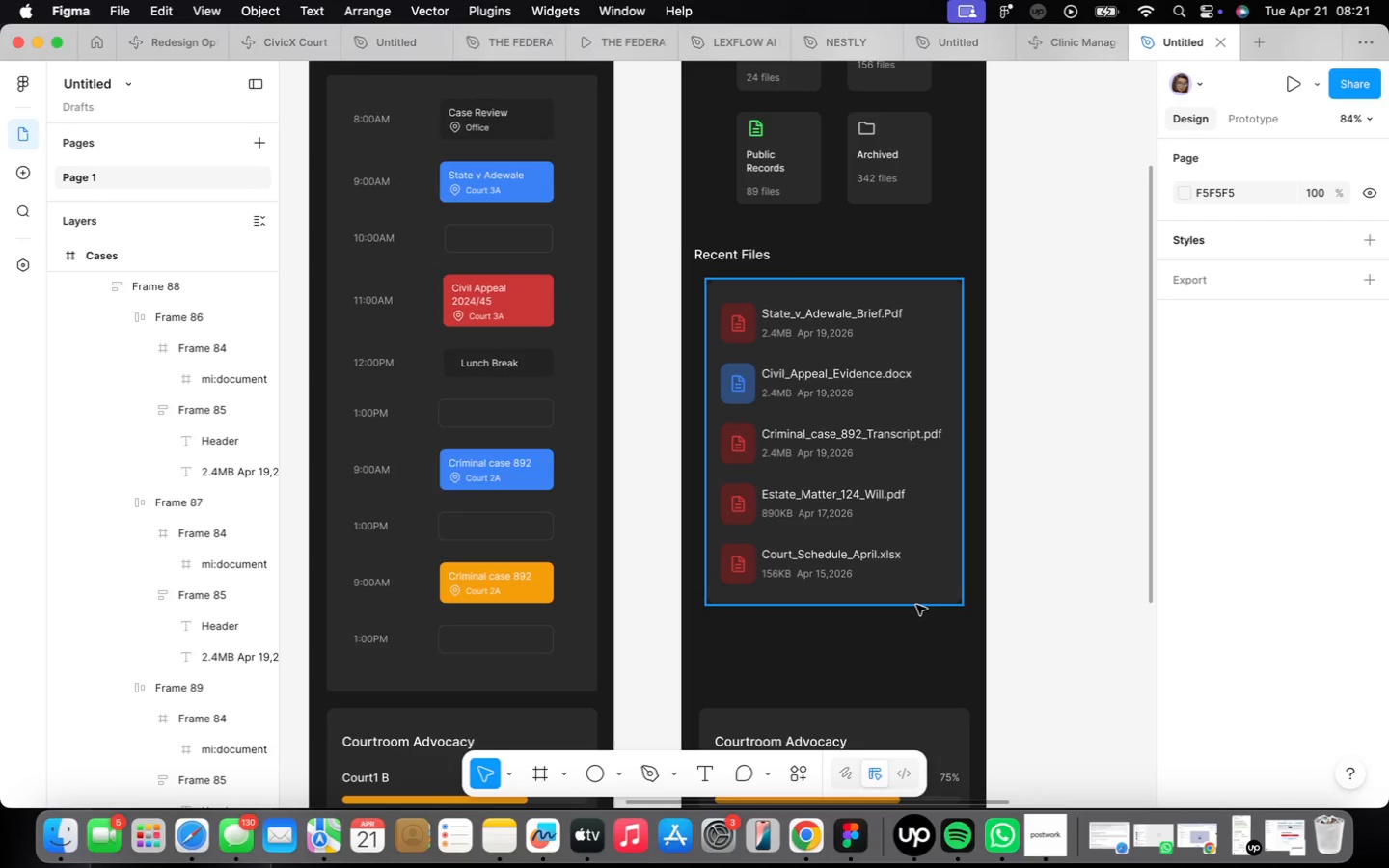 
scroll: coordinate [654, 562], scroll_direction: up, amount: 8.0
 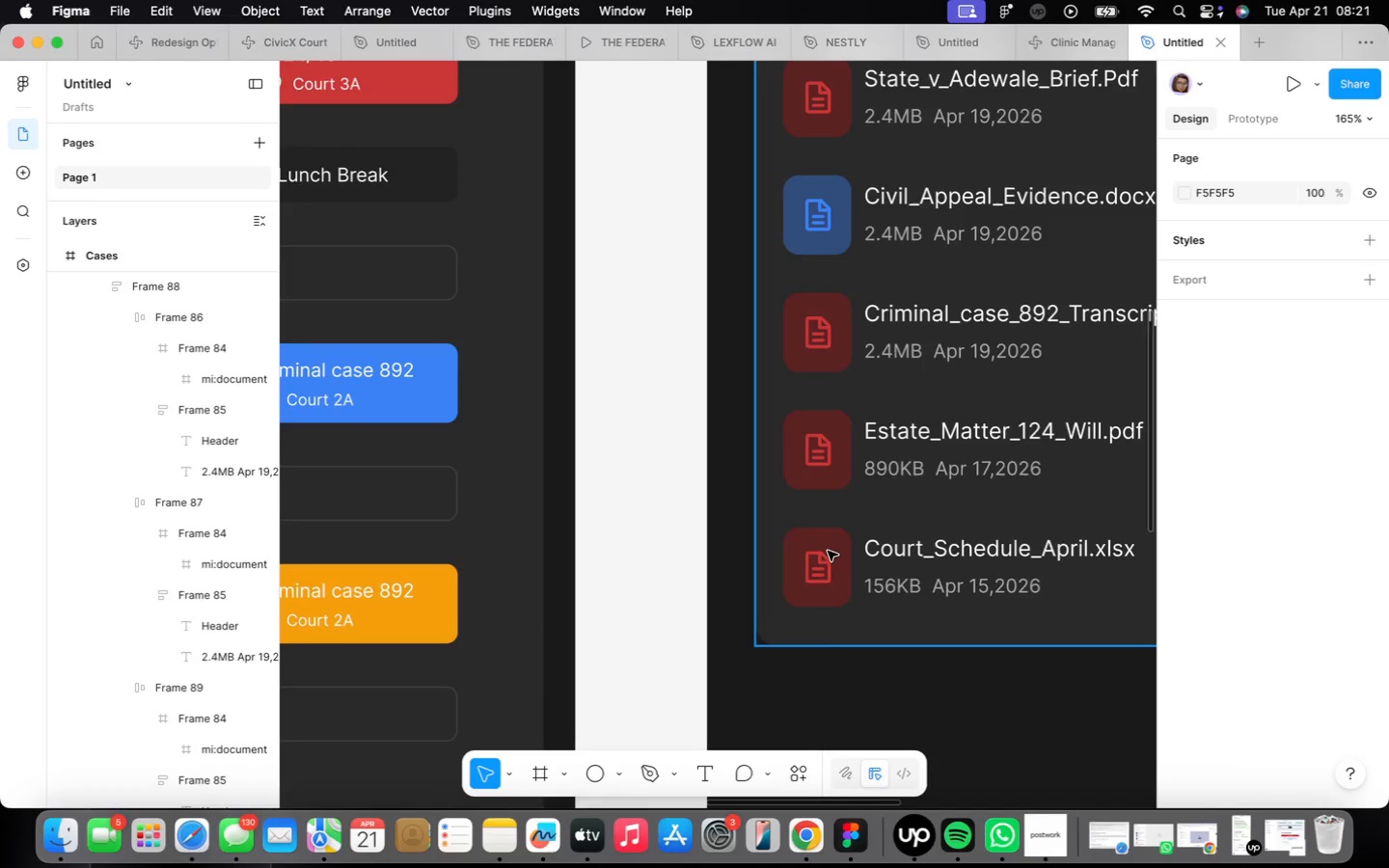 
double_click([828, 551])
 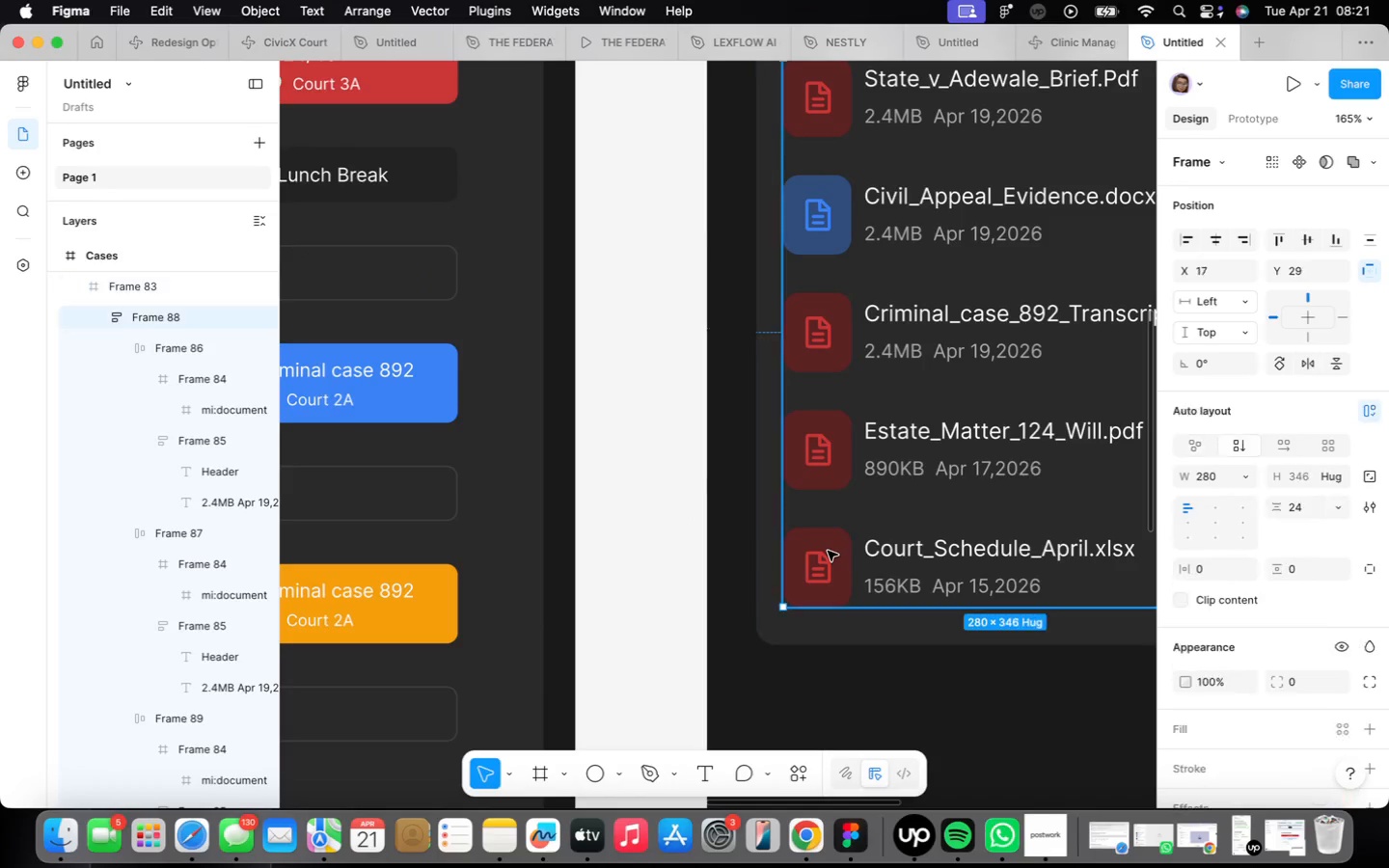 
triple_click([828, 551])
 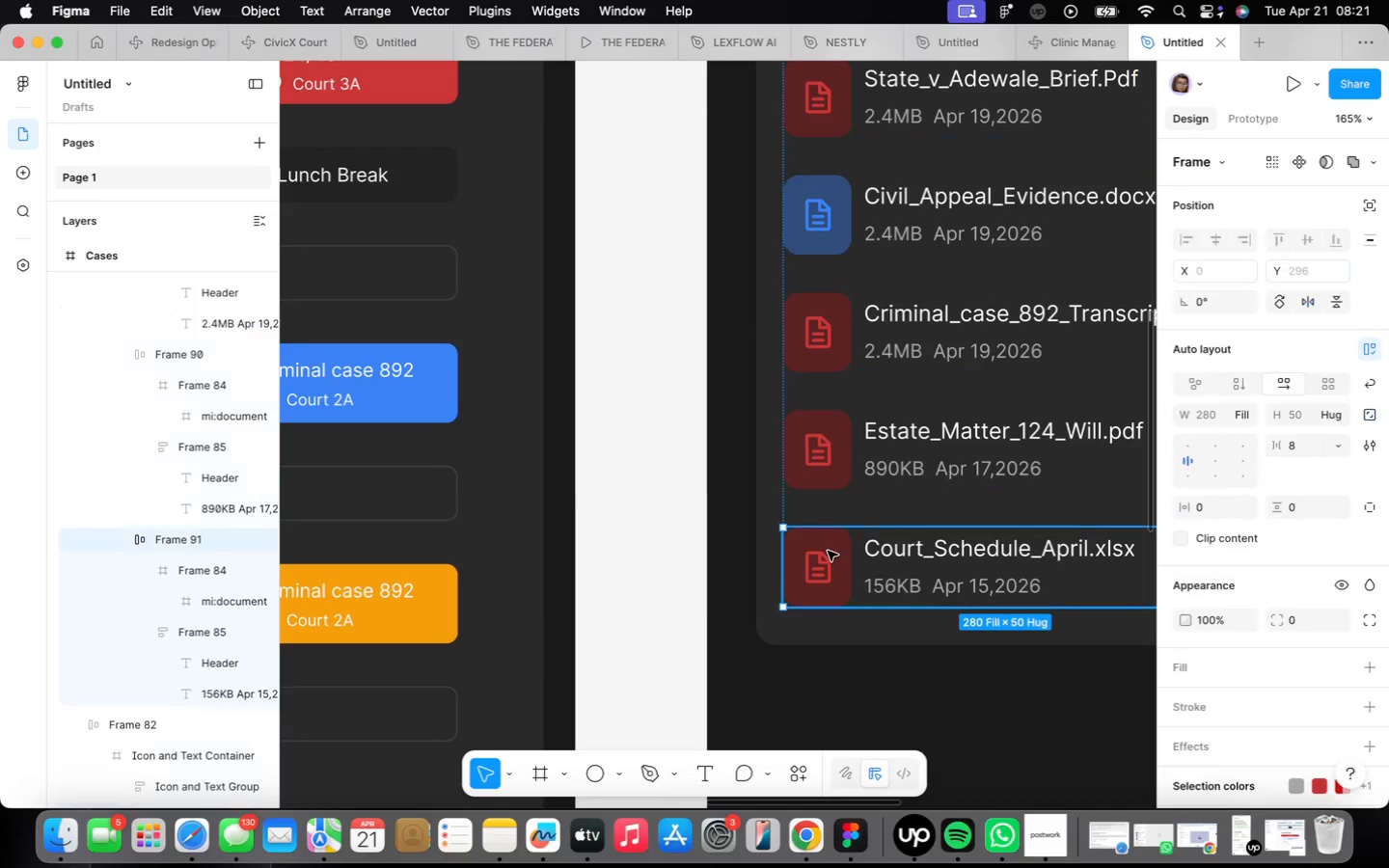 
triple_click([828, 551])
 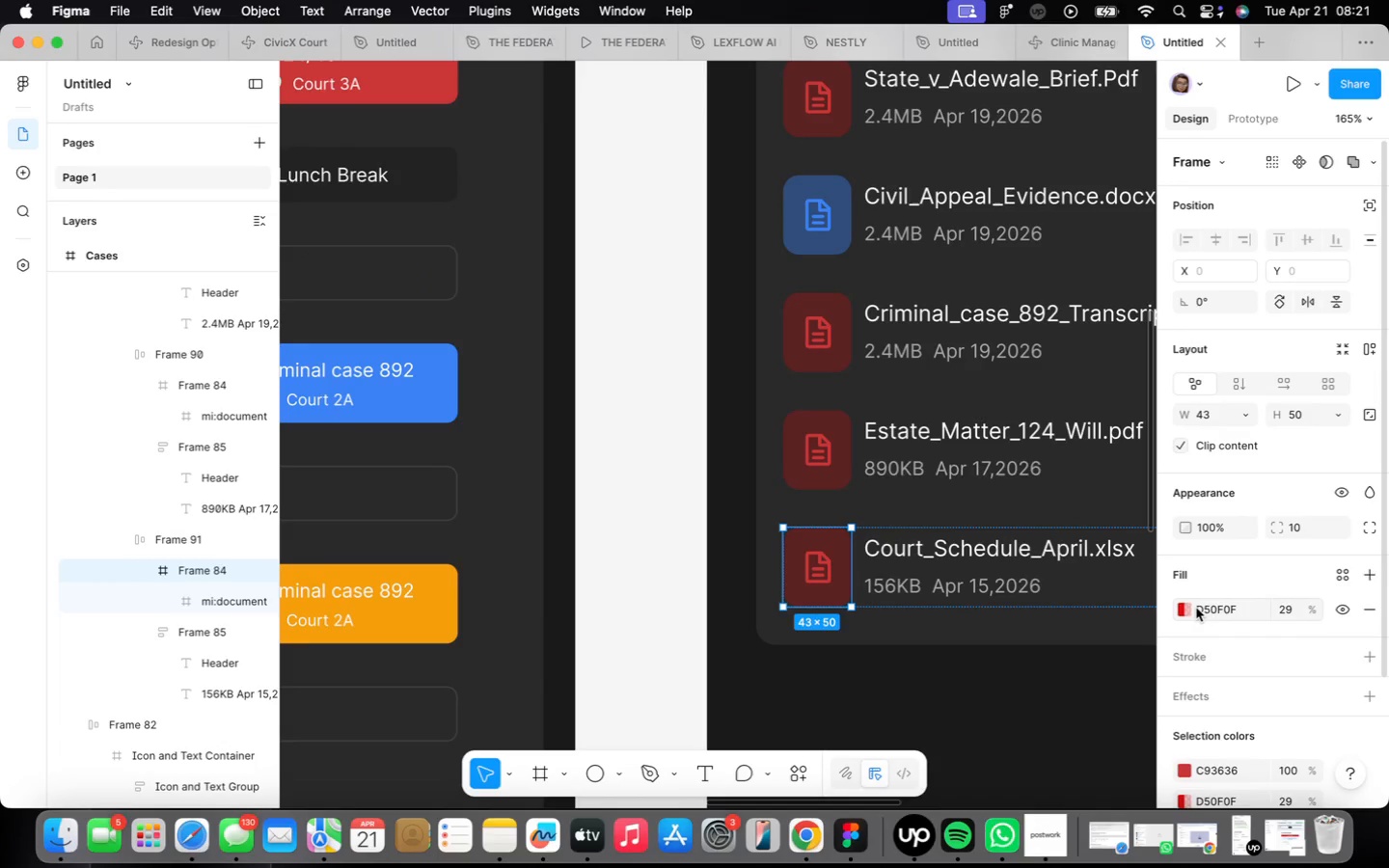 
left_click([1187, 607])
 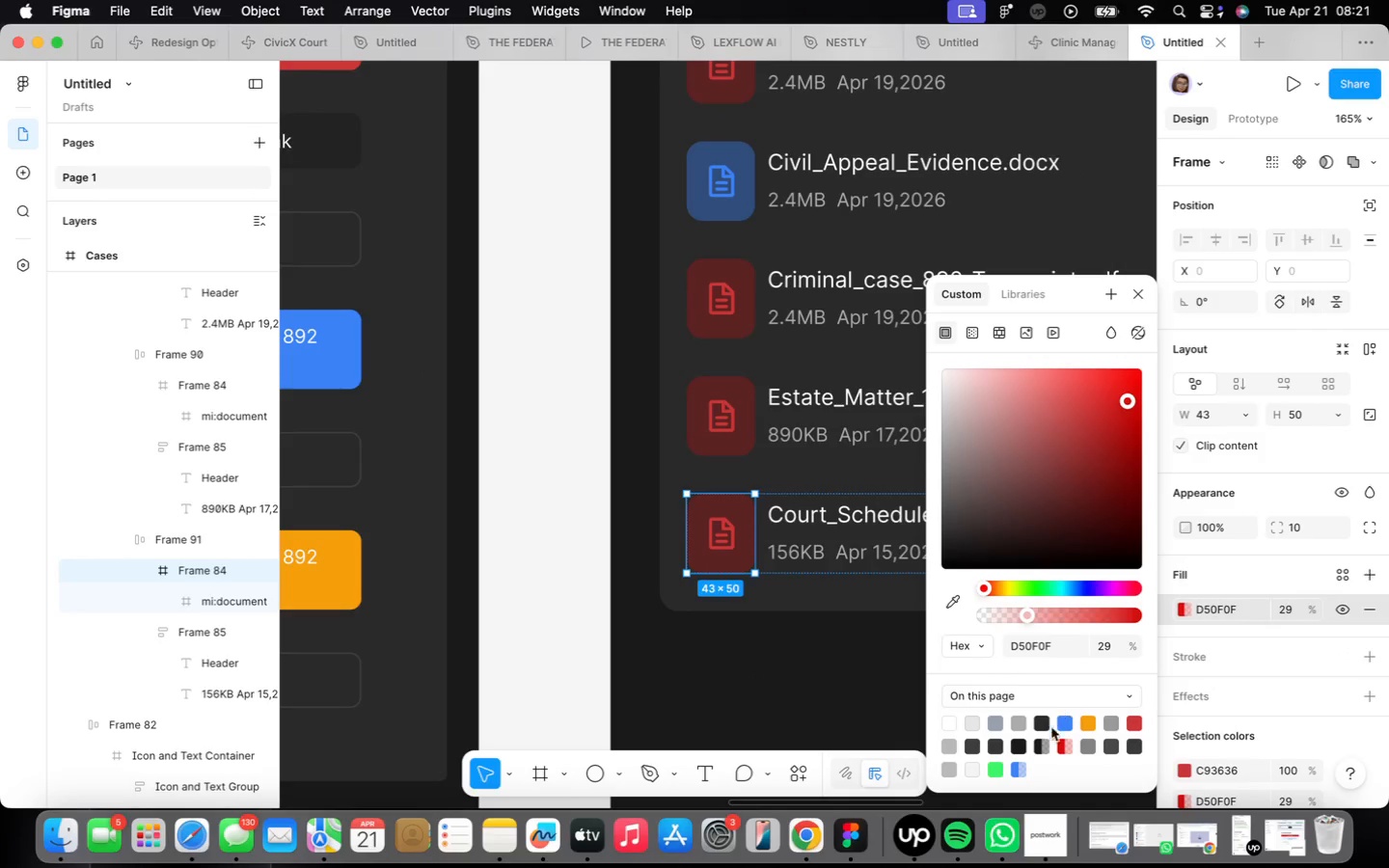 
left_click([1084, 727])
 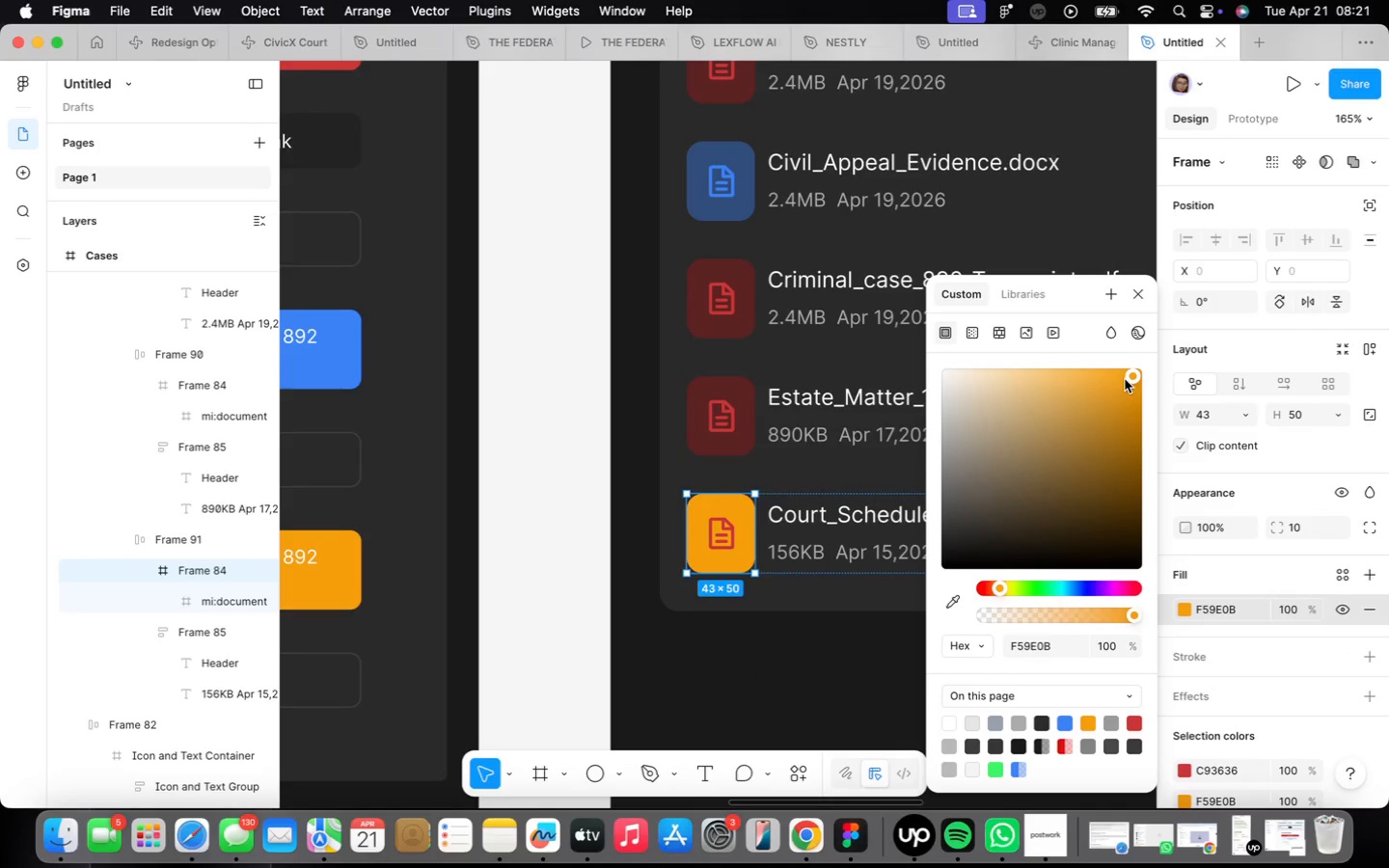 
left_click_drag(start_coordinate=[1132, 375], to_coordinate=[1020, 380])
 